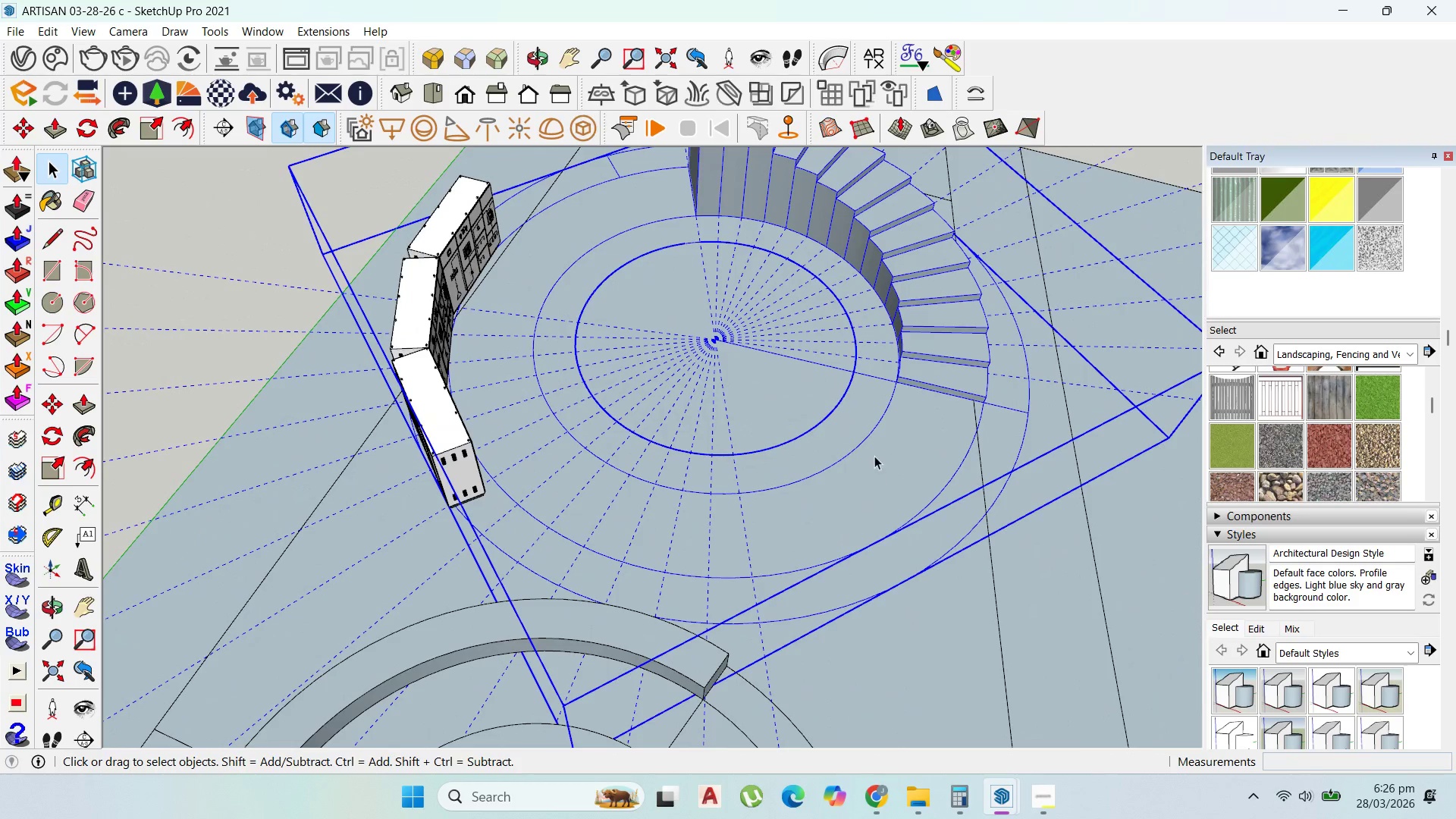 
scroll: coordinate [871, 446], scroll_direction: down, amount: 4.0
 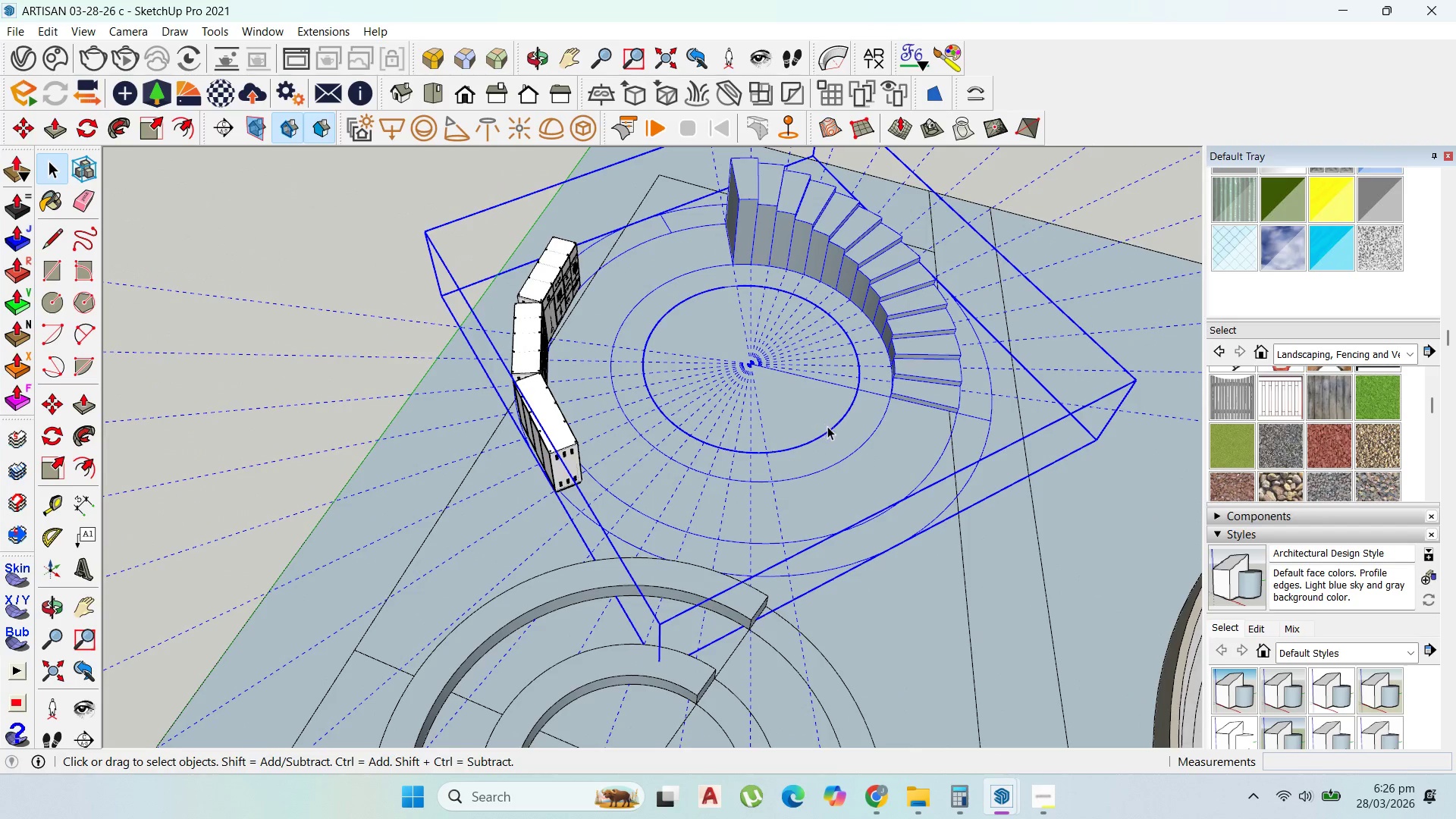 
double_click([832, 429])
 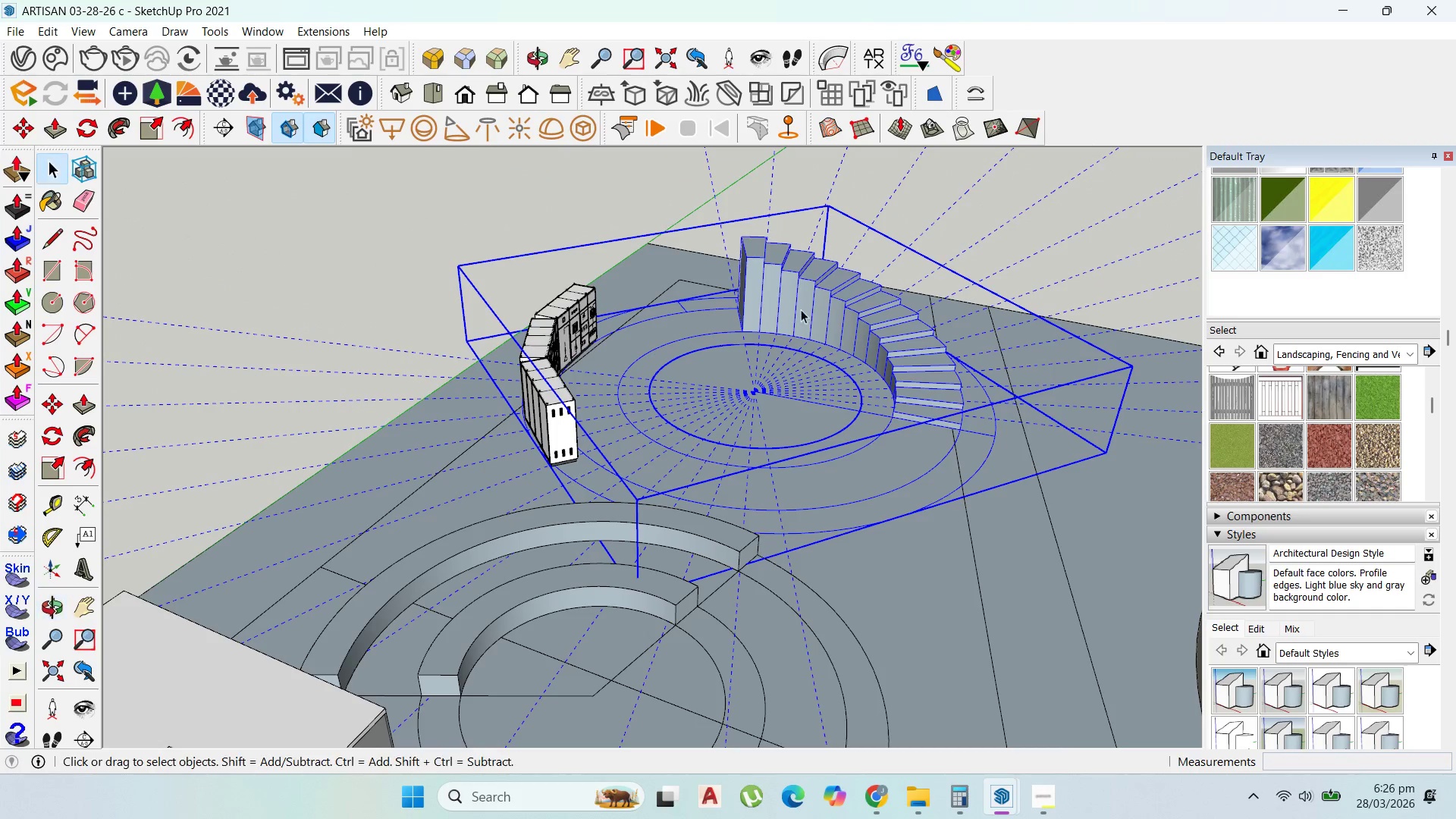 
scroll: coordinate [670, 219], scroll_direction: up, amount: 9.0
 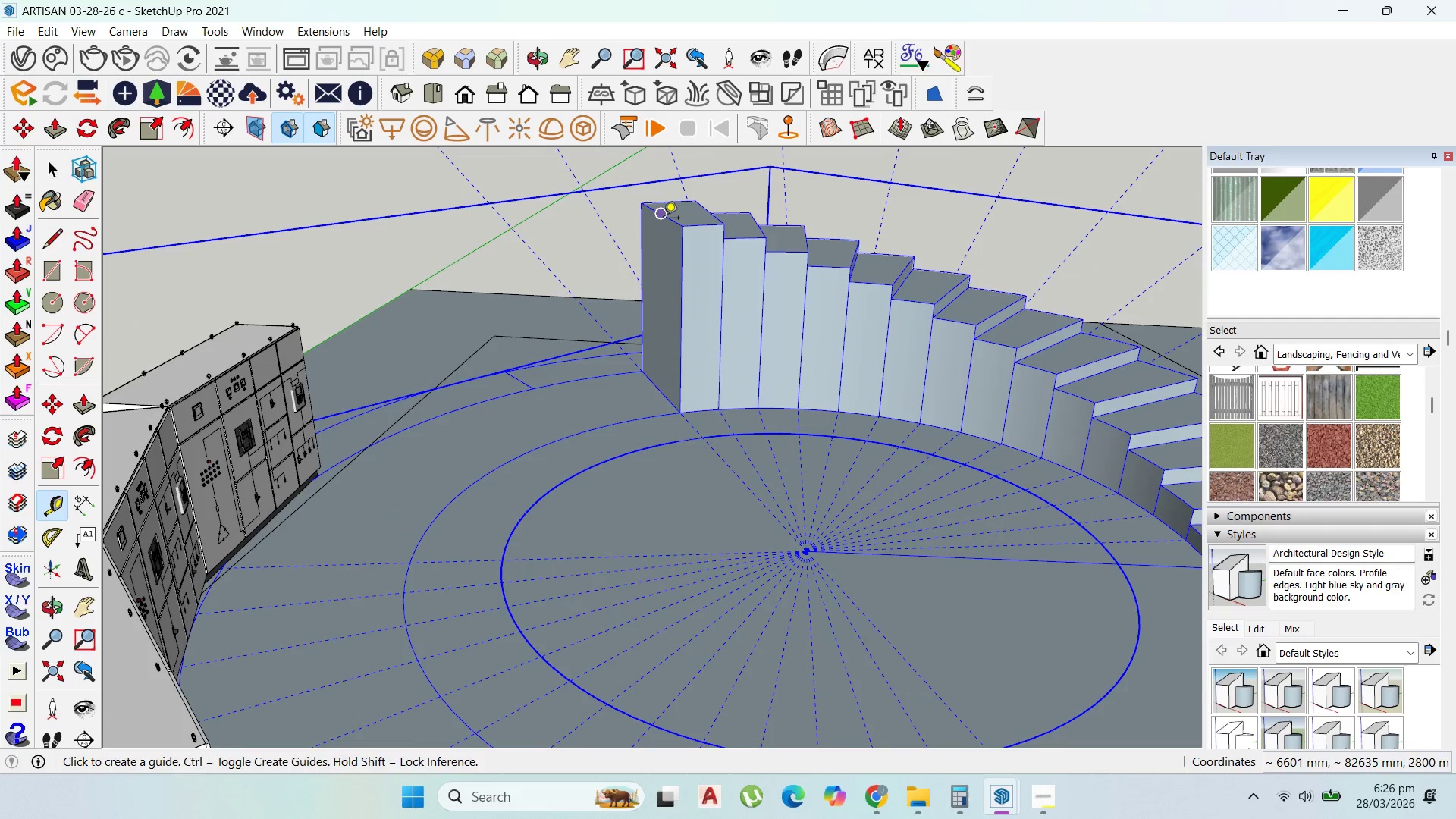 
left_click([664, 219])
 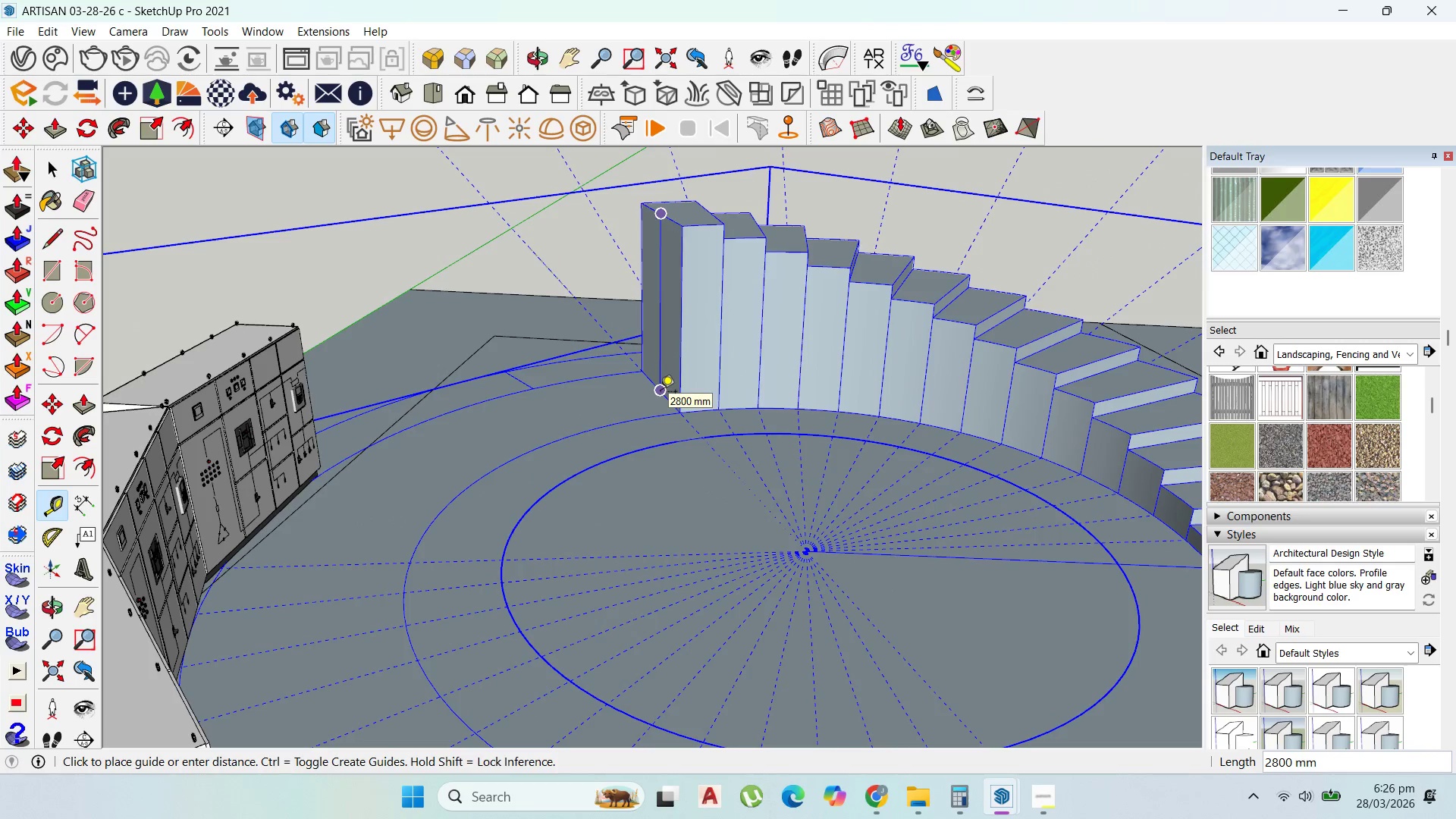 
key(Escape)
 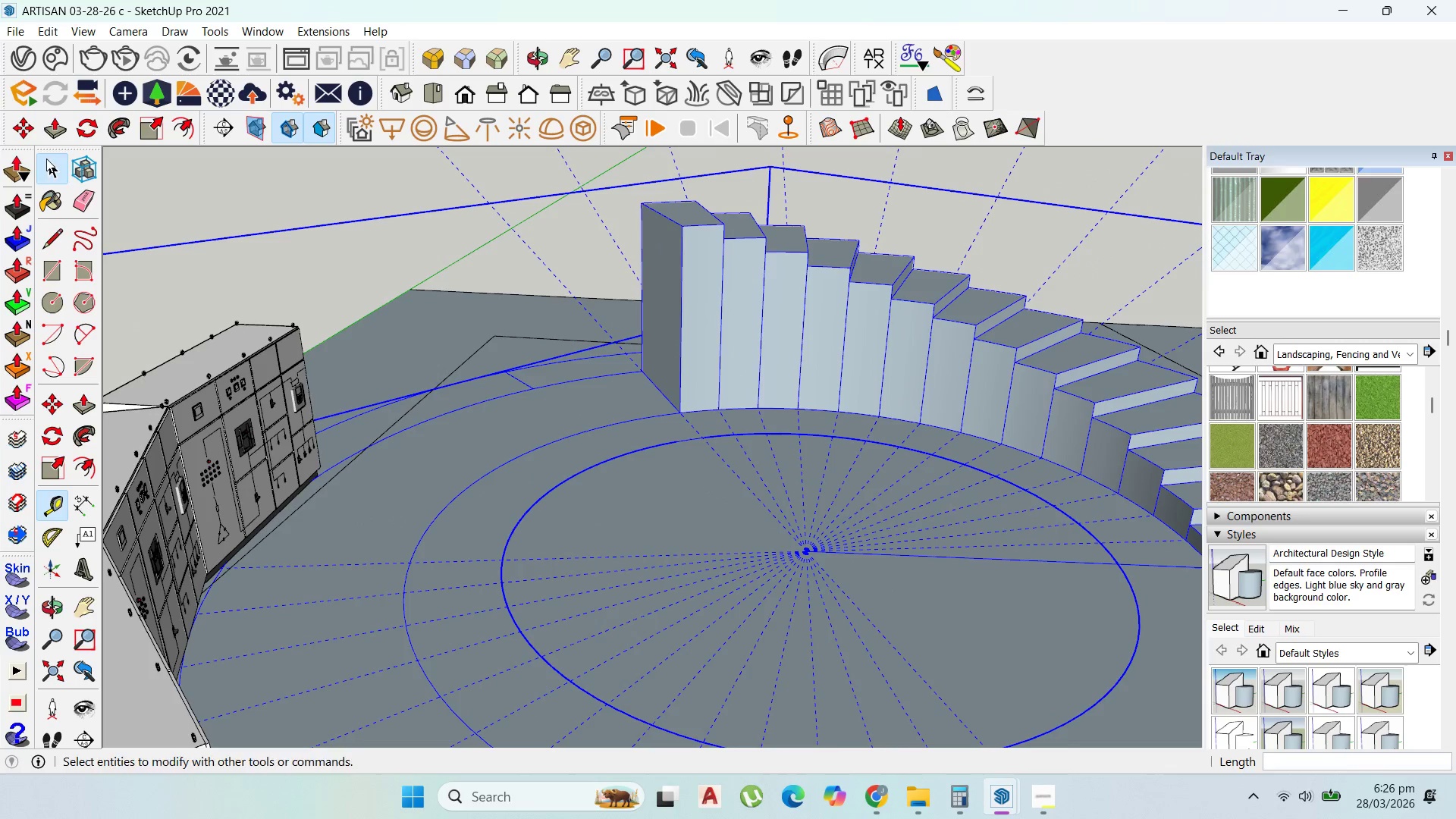 
scroll: coordinate [535, 317], scroll_direction: down, amount: 9.0
 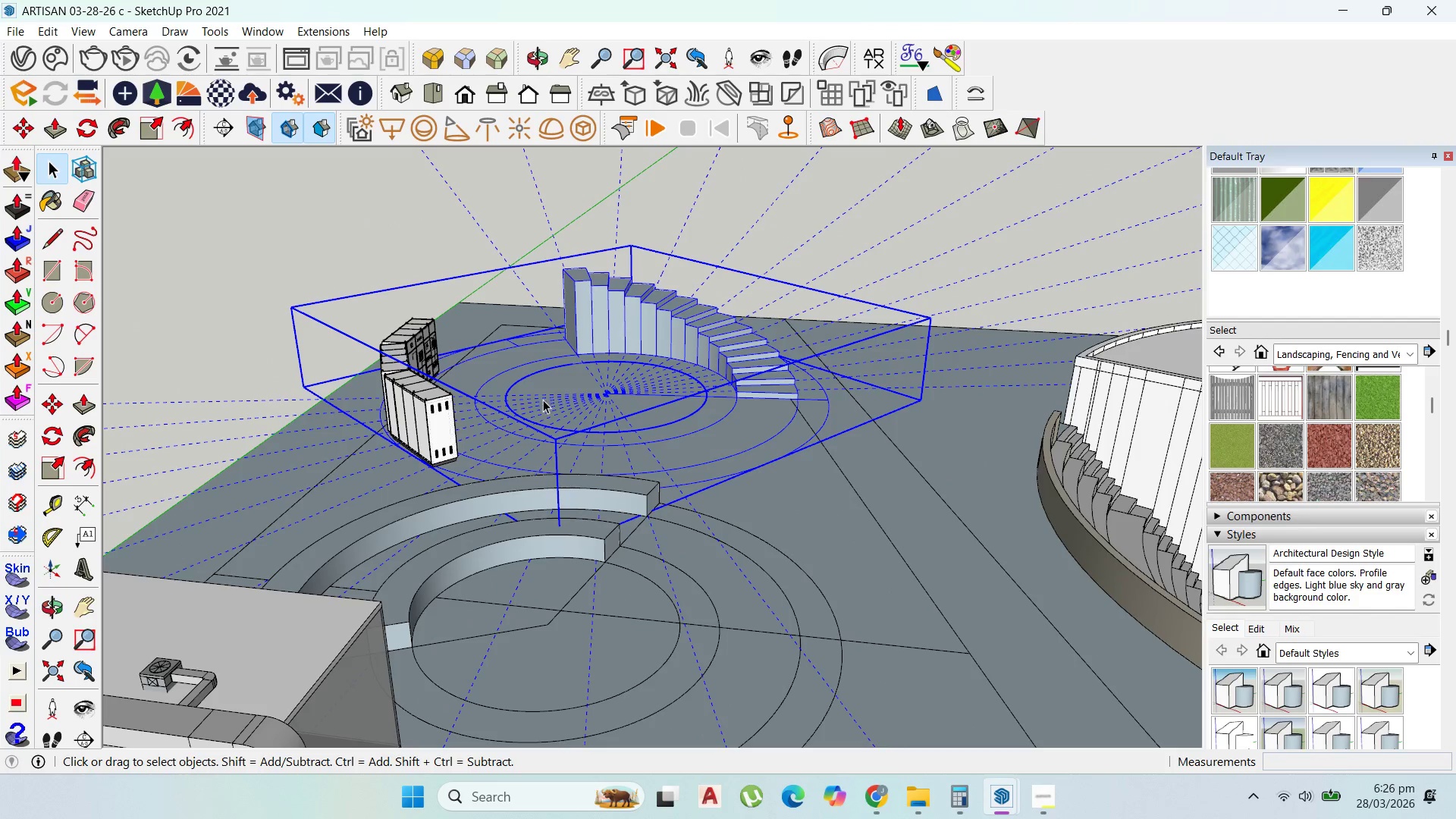 
double_click([543, 398])
 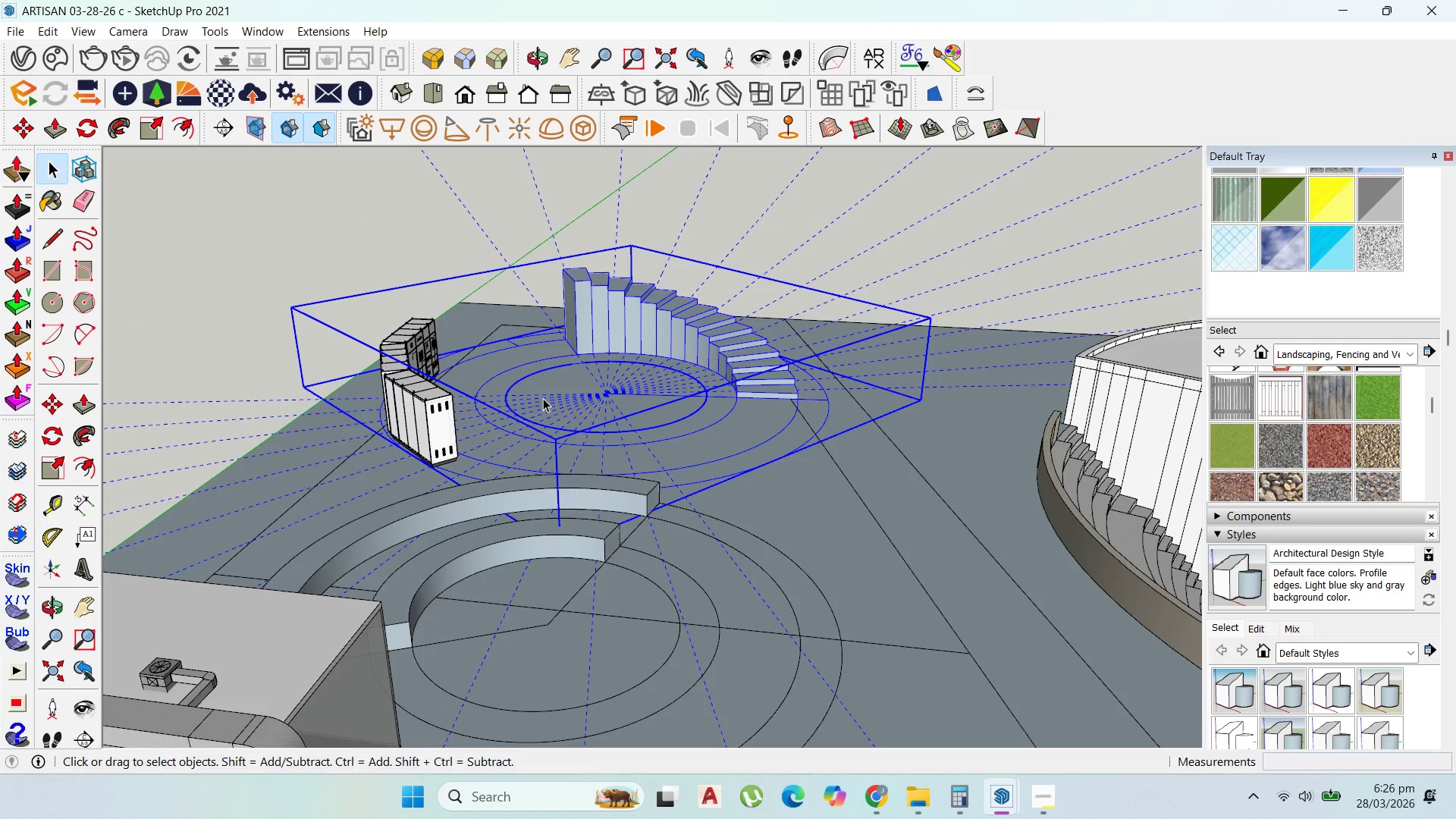 
triple_click([543, 398])
 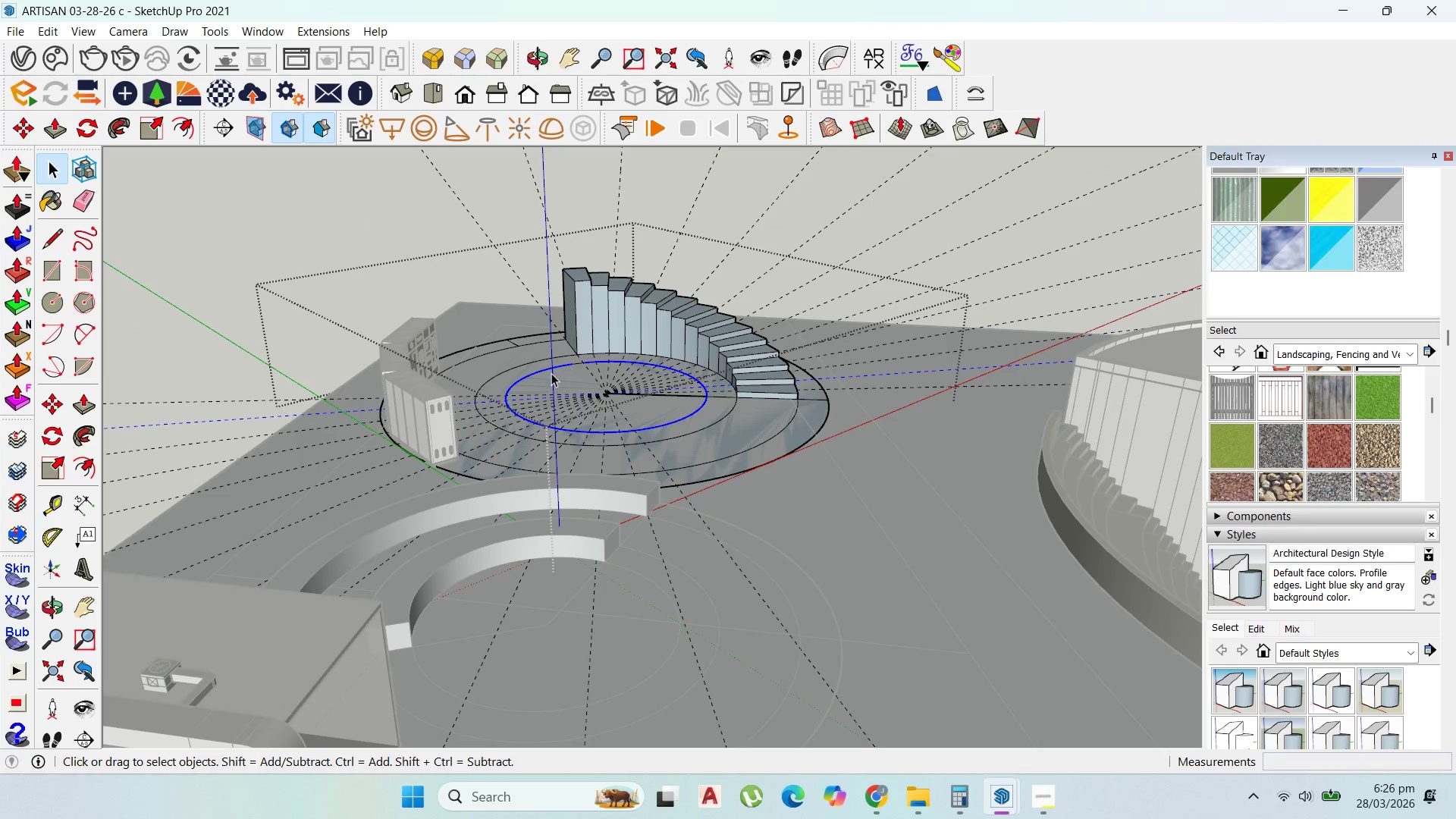 
left_click([545, 350])
 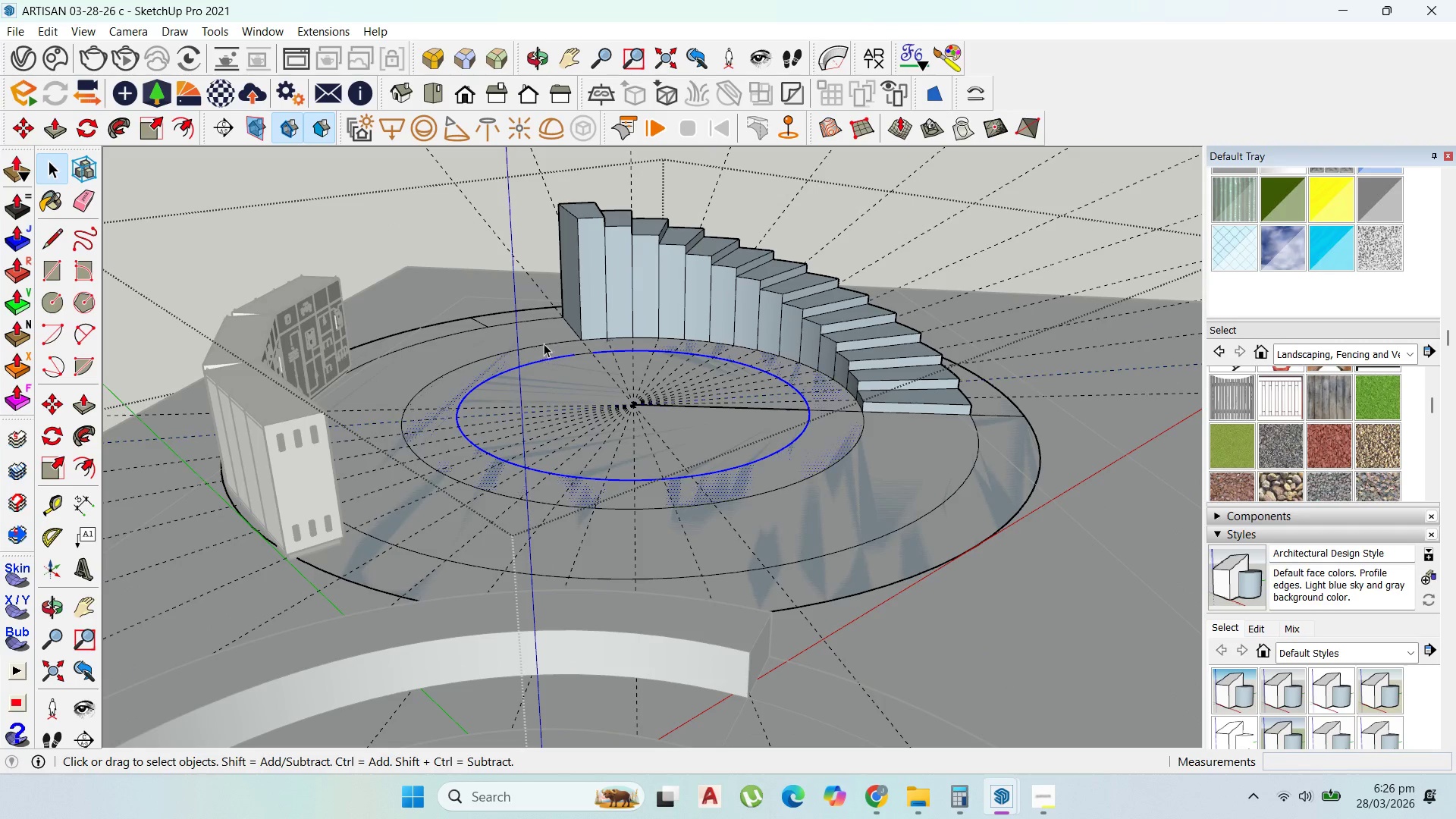 
scroll: coordinate [538, 335], scroll_direction: up, amount: 15.0
 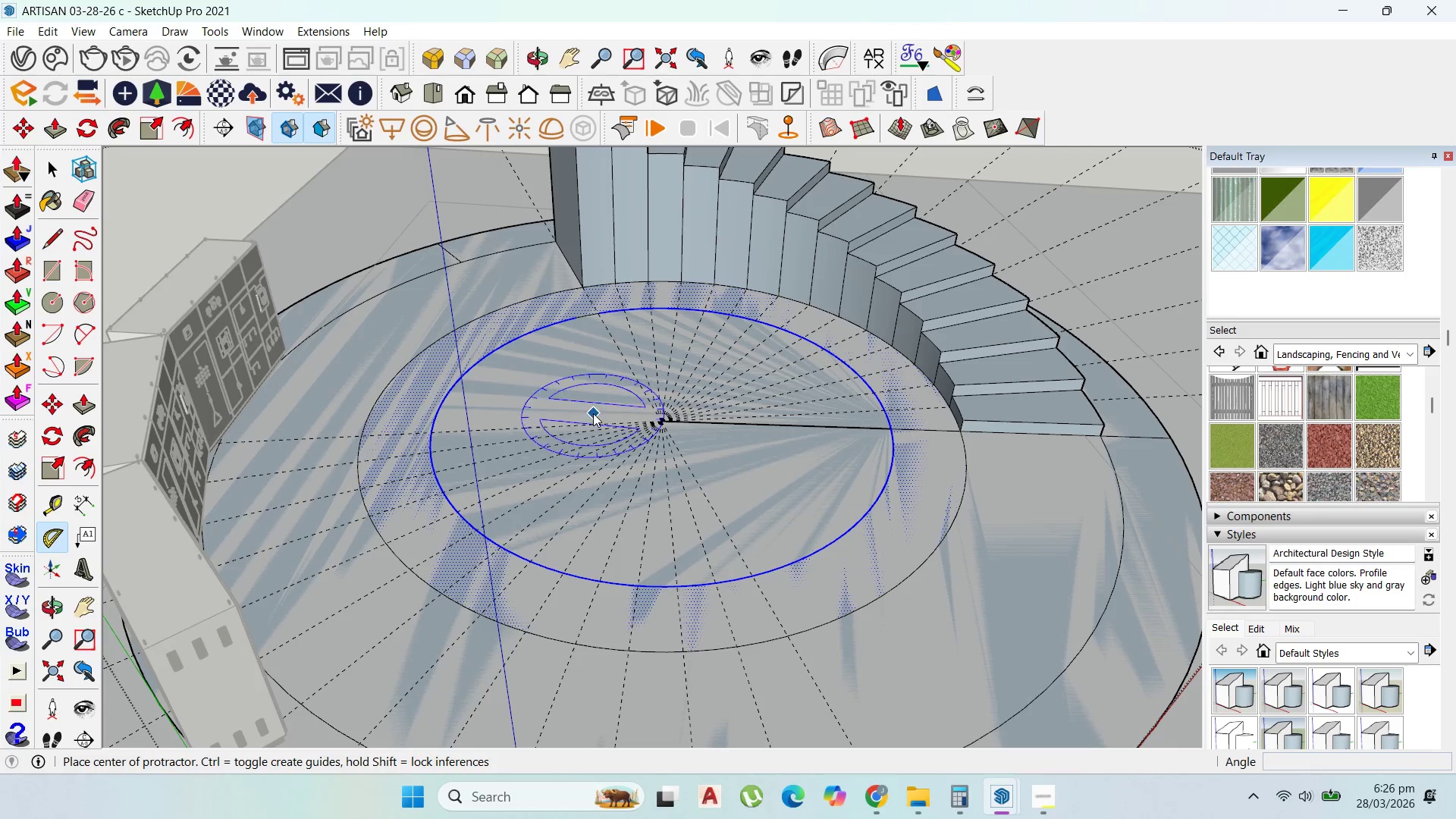 
left_click([662, 417])
 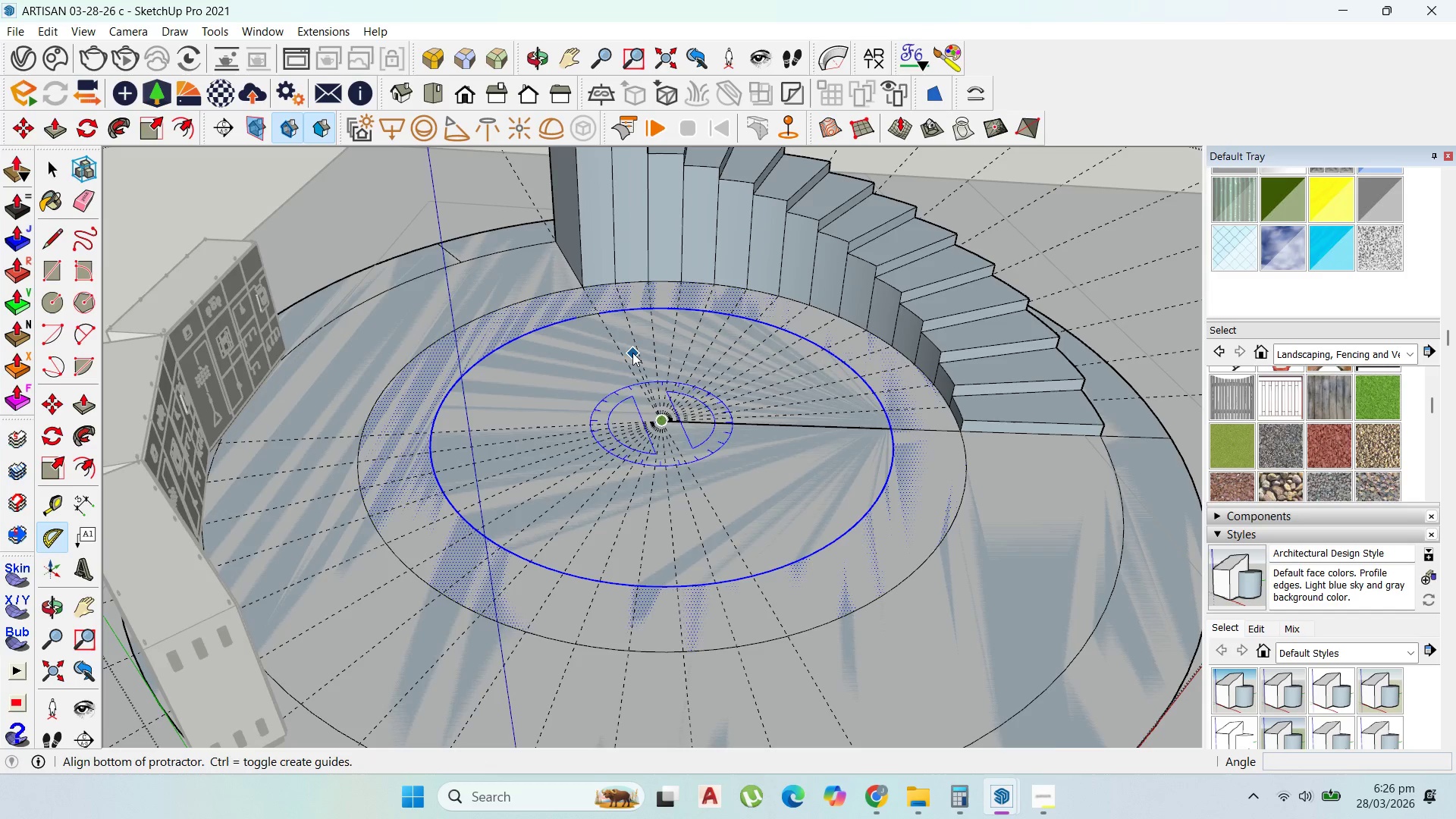 
scroll: coordinate [632, 352], scroll_direction: up, amount: 2.0
 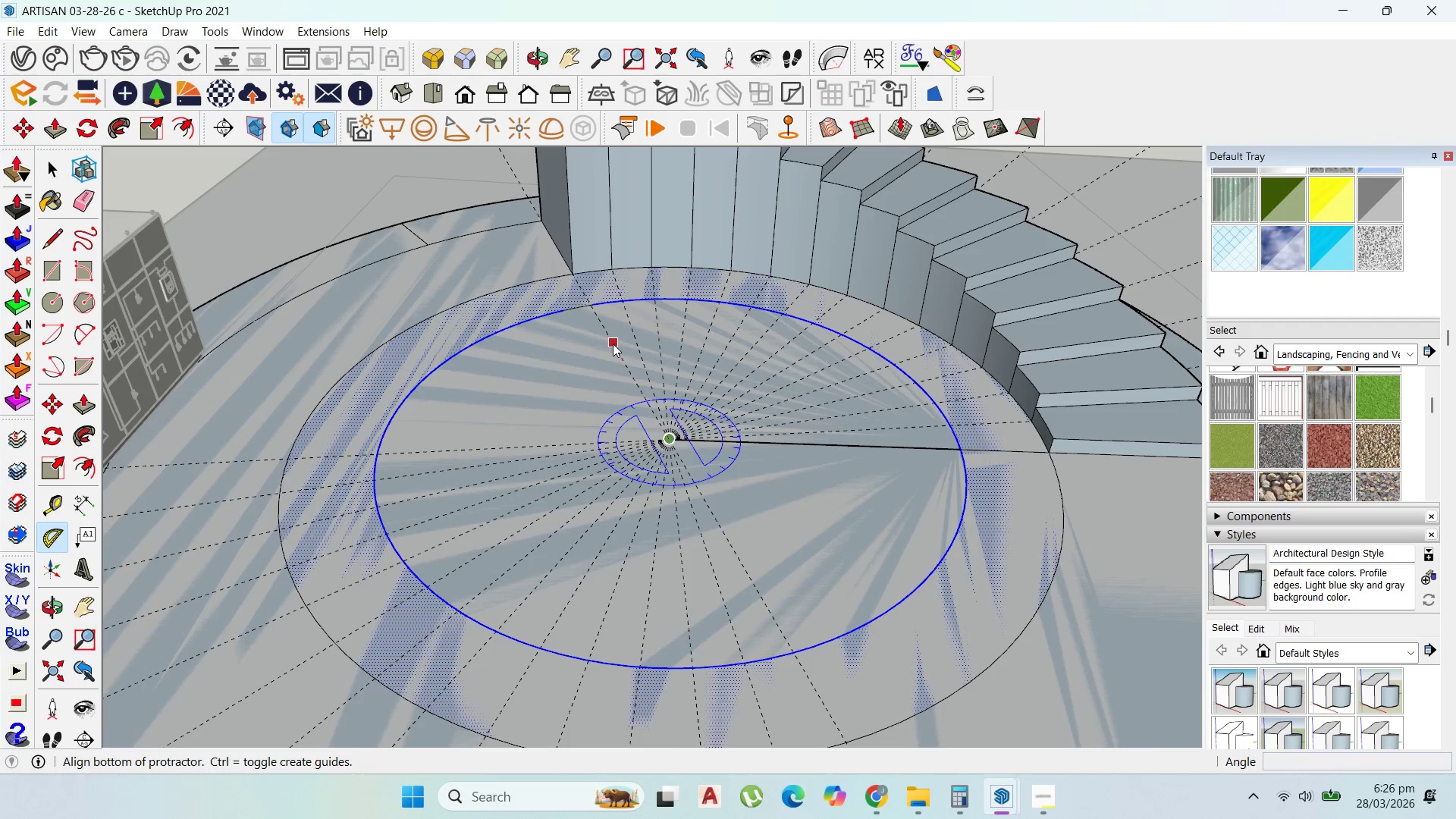 
left_click([613, 342])
 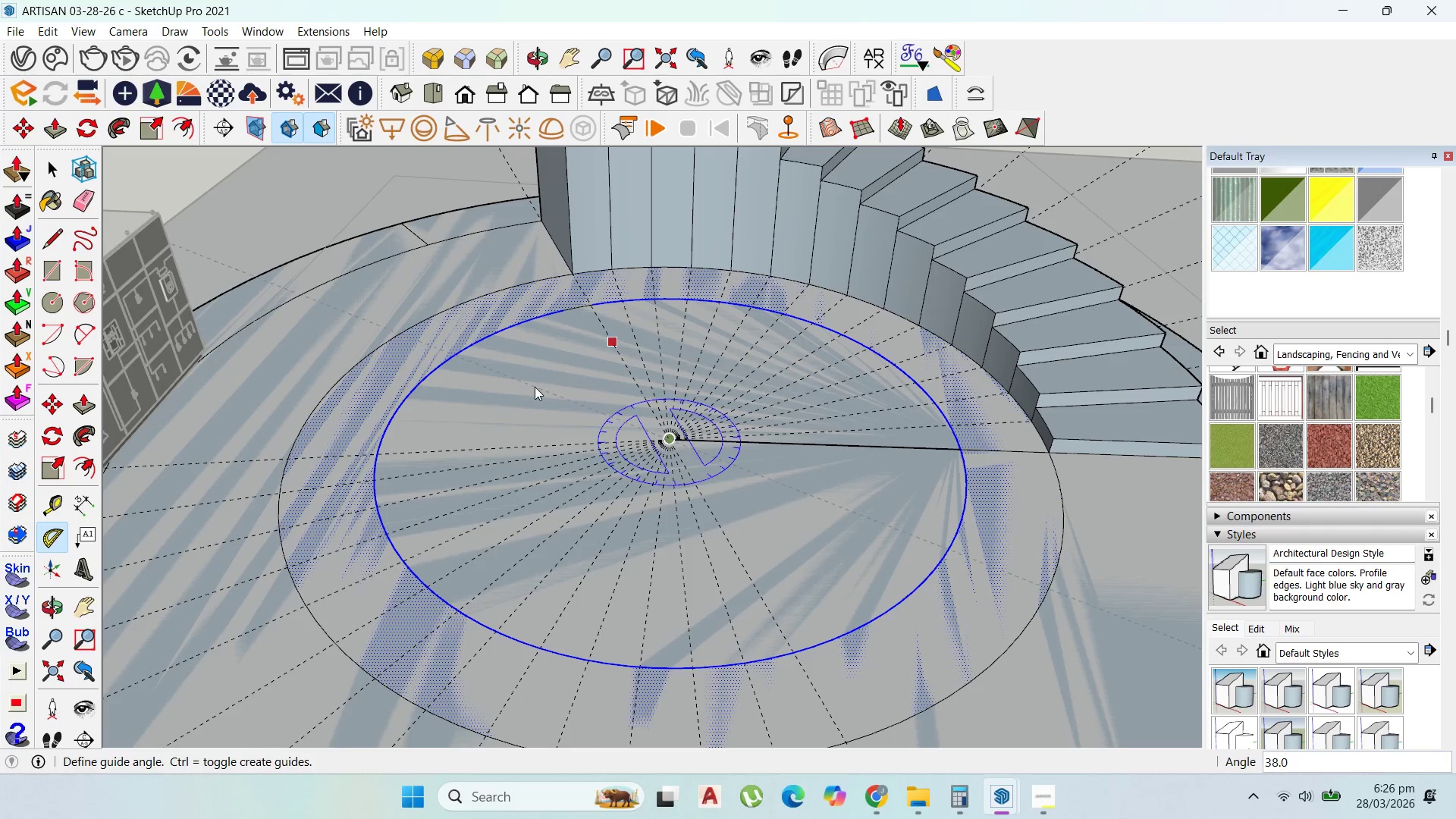 
key(8)
 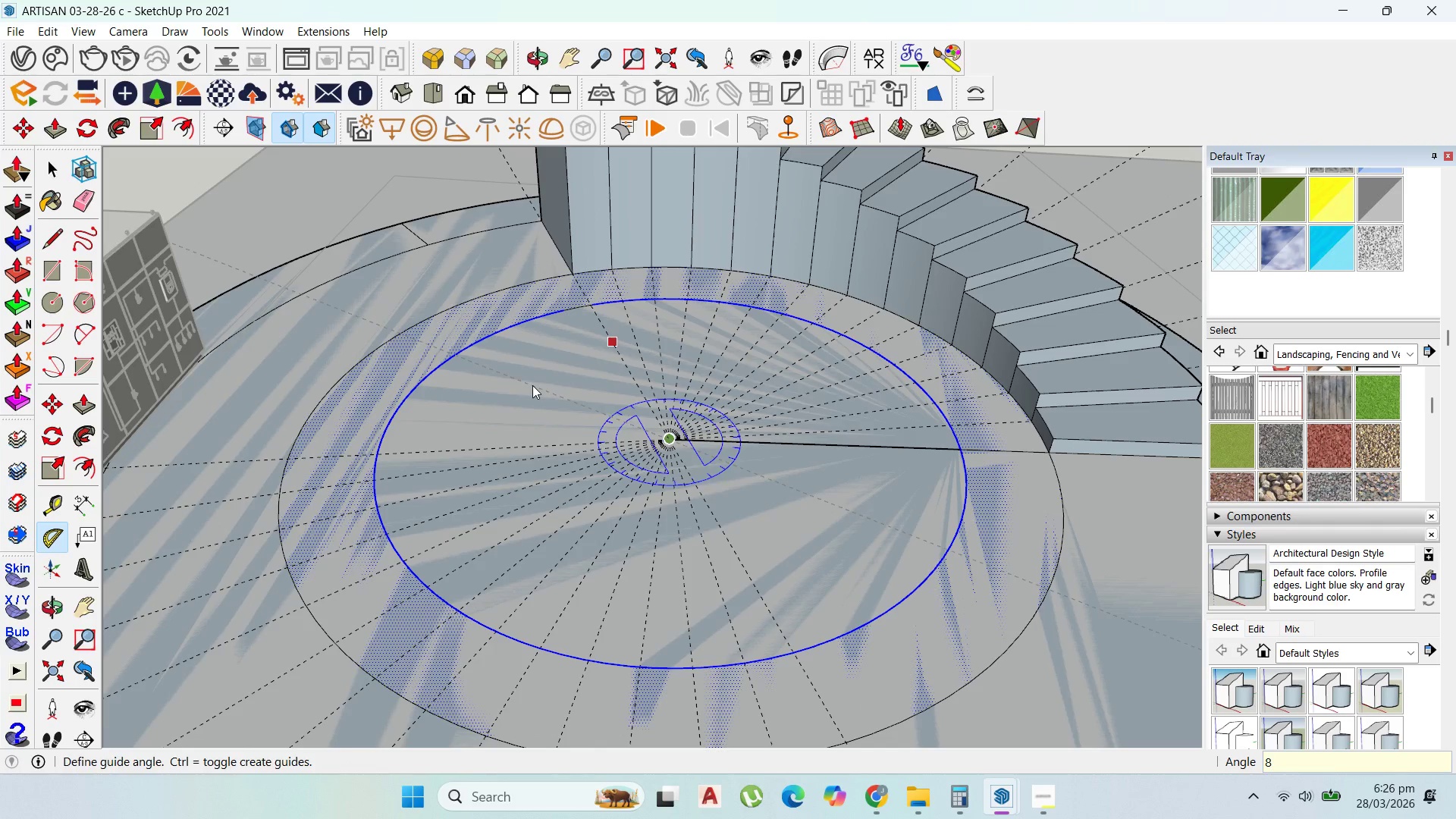 
key(Enter)
 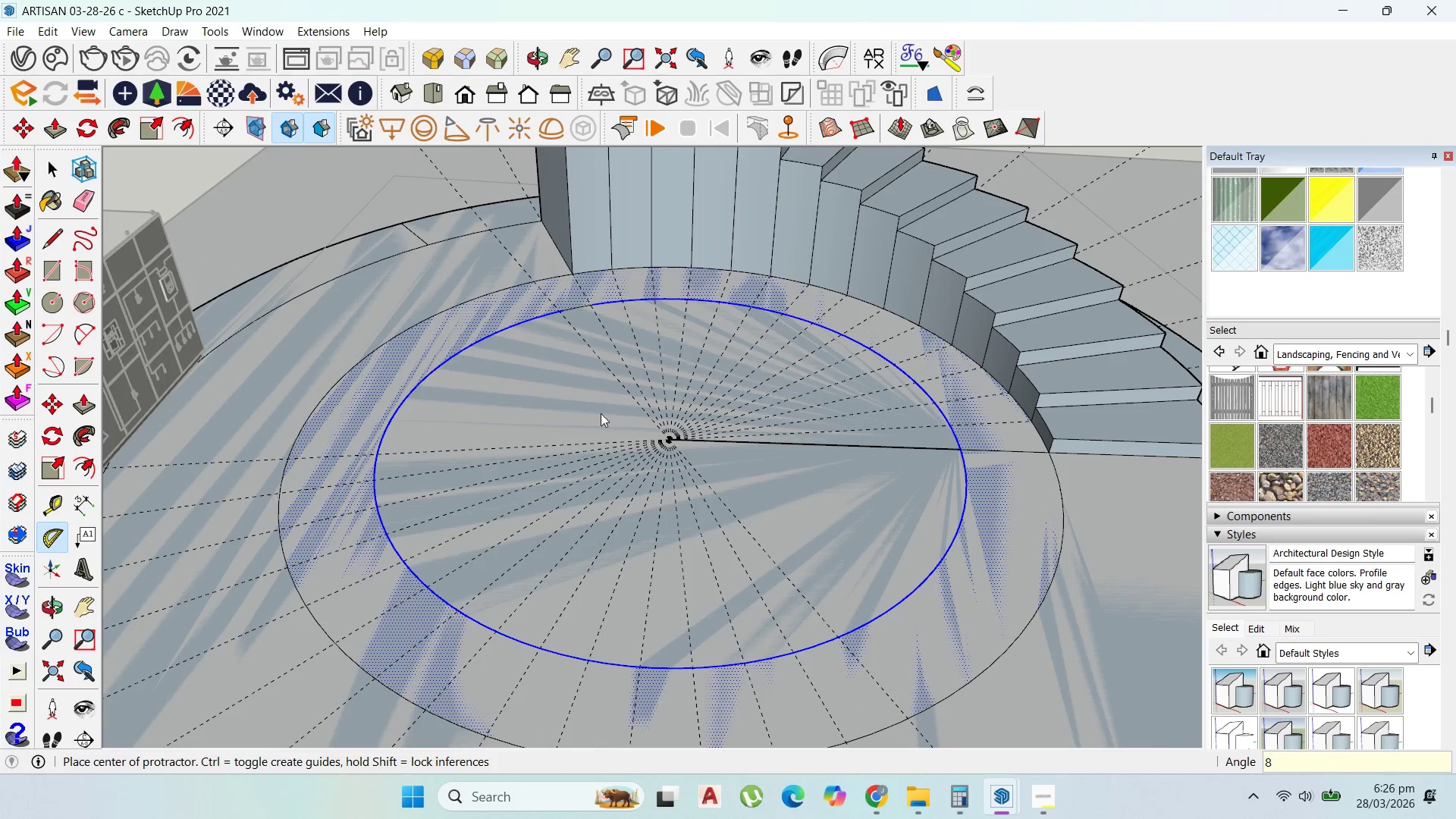 
scroll: coordinate [676, 438], scroll_direction: up, amount: 2.0
 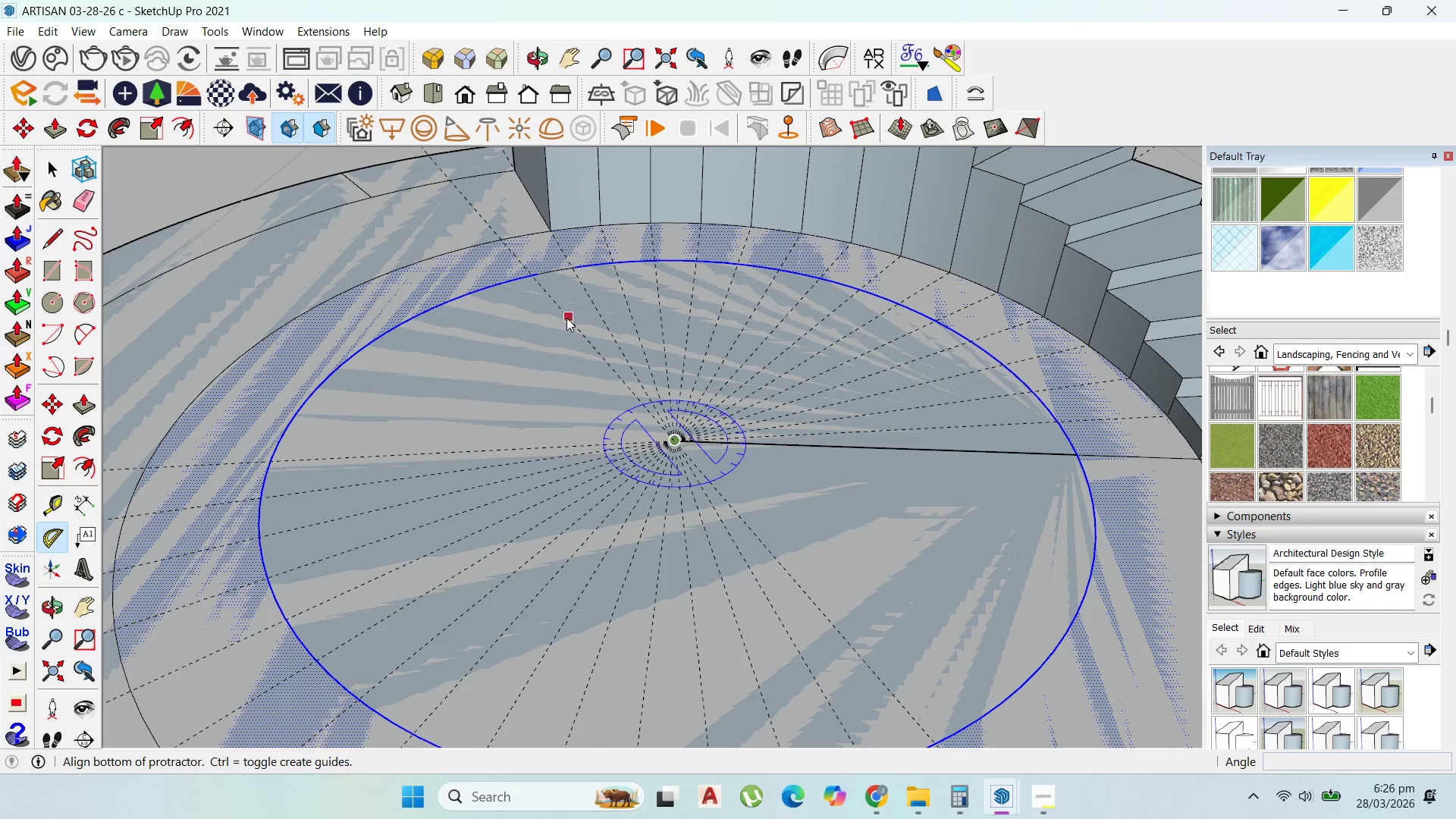 
left_click([568, 315])
 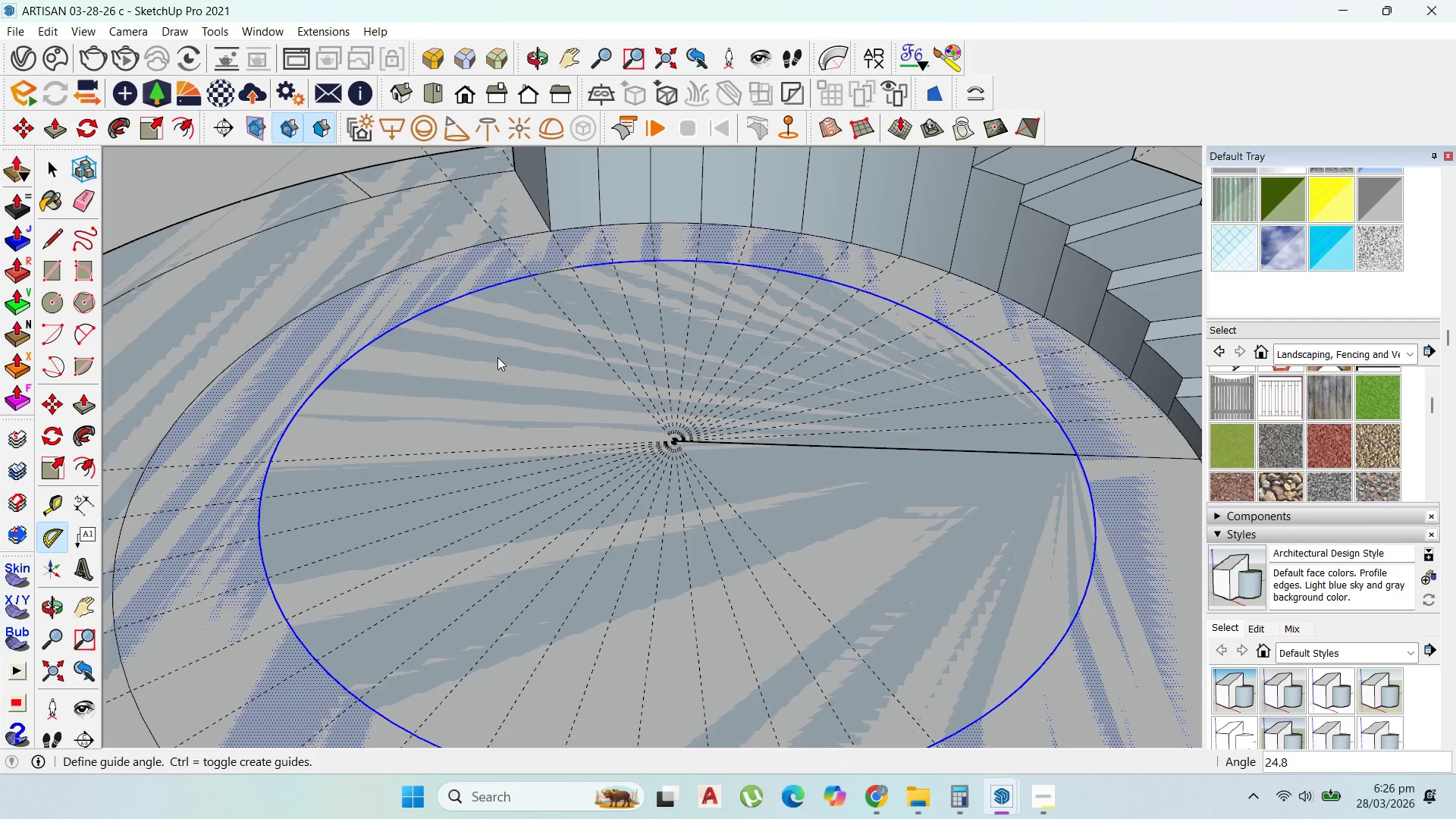 
key(8)
 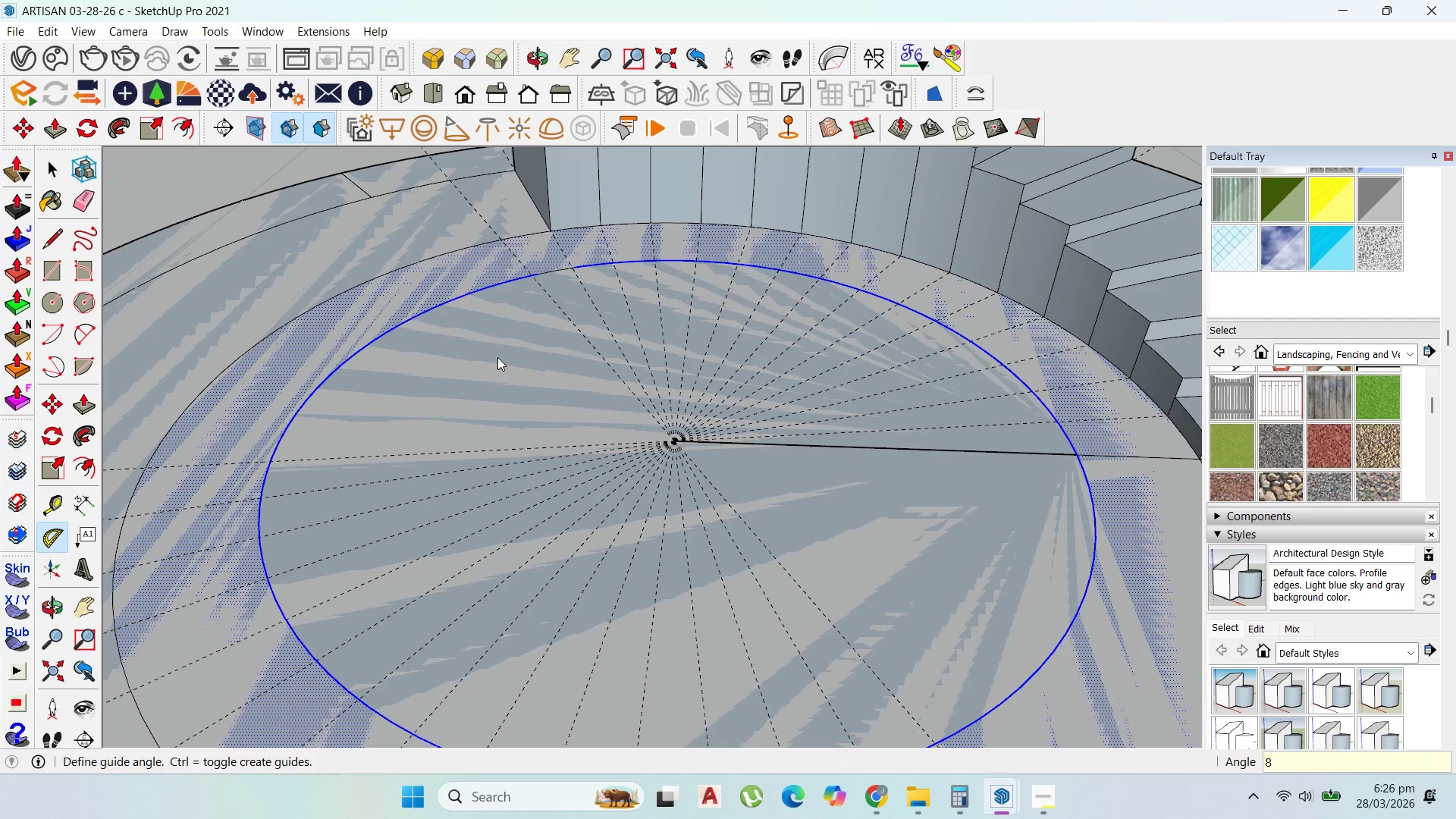 
key(Enter)
 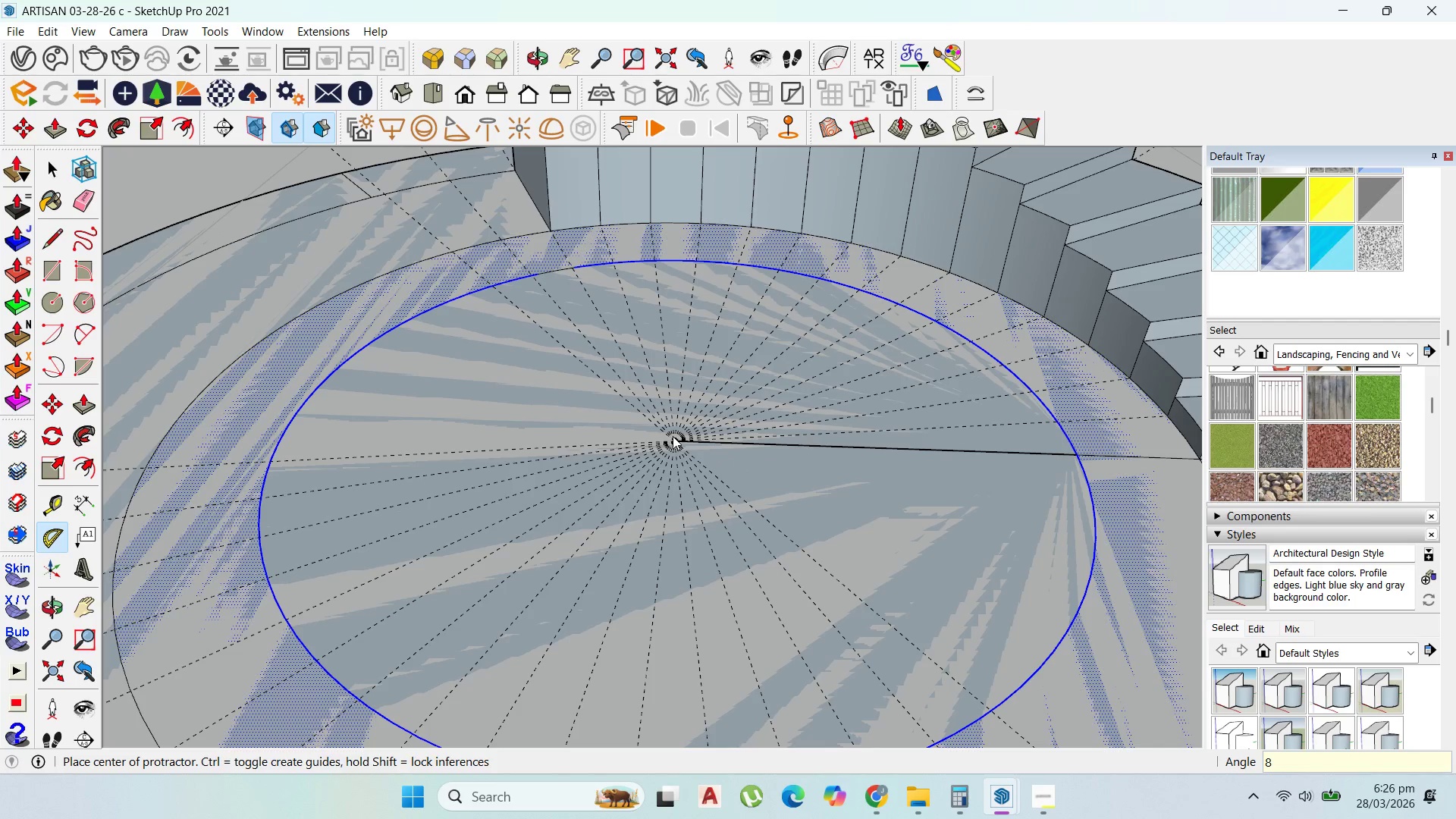 
left_click([675, 439])
 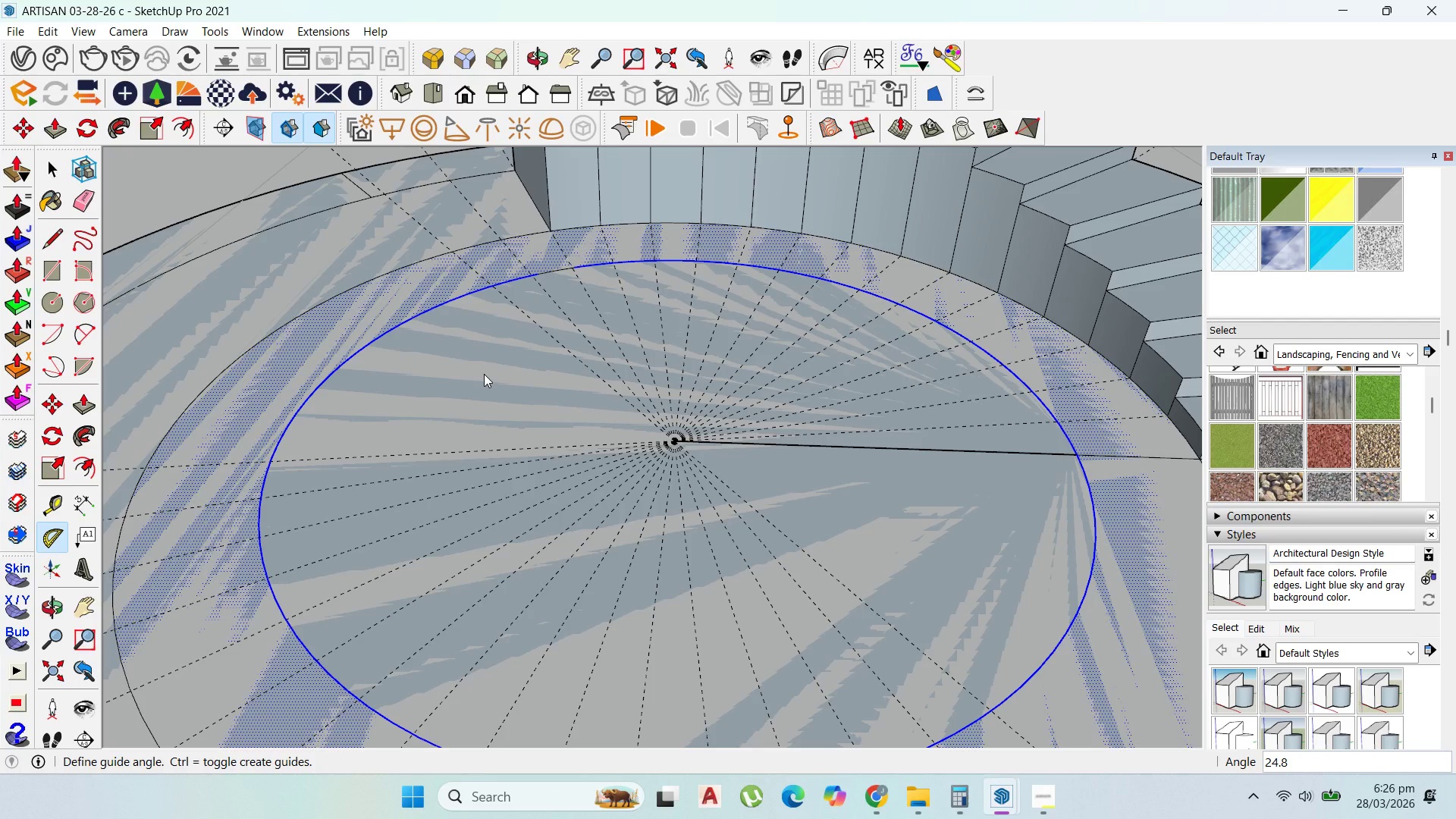 
key(8)
 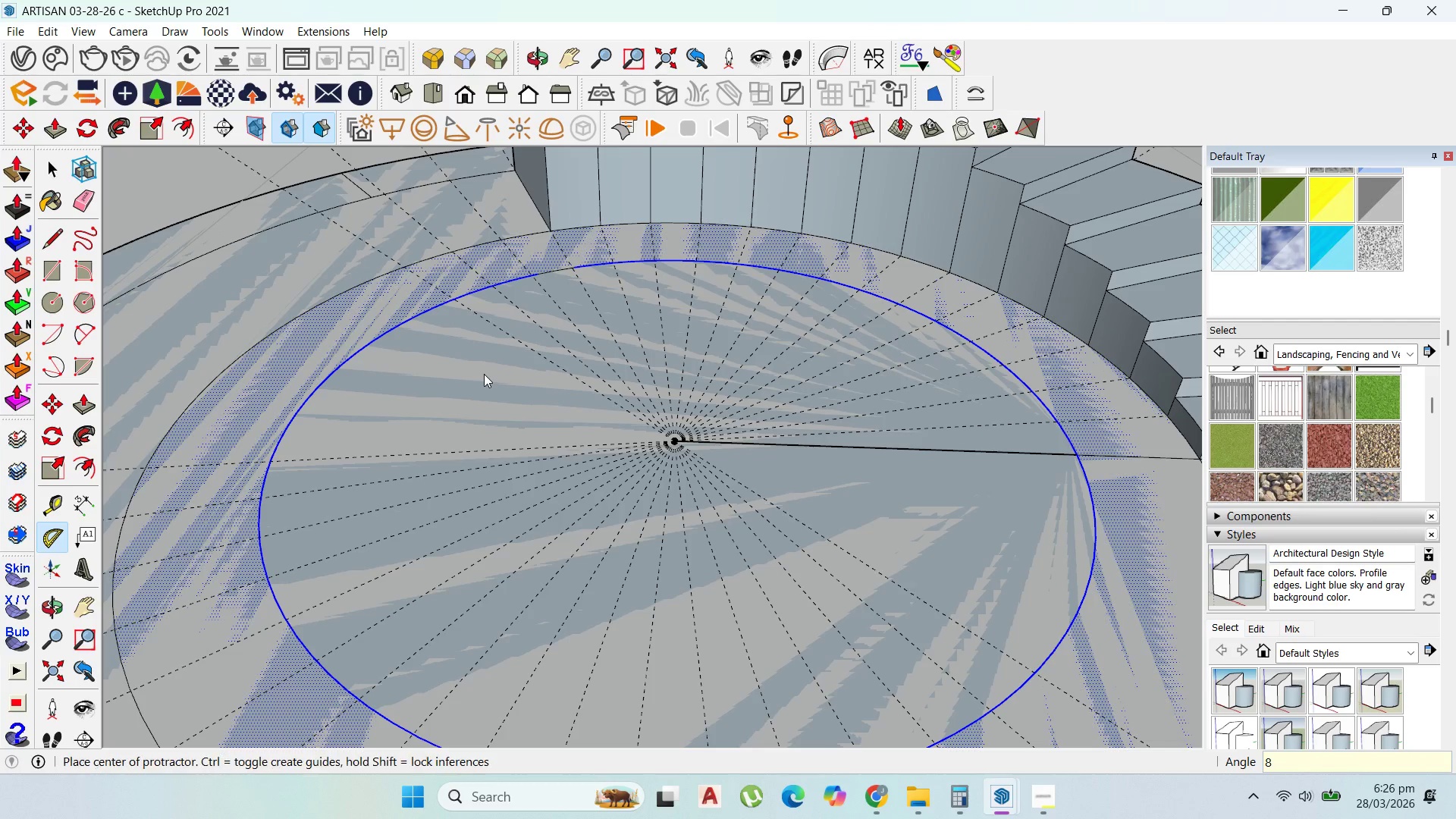 
key(Enter)
 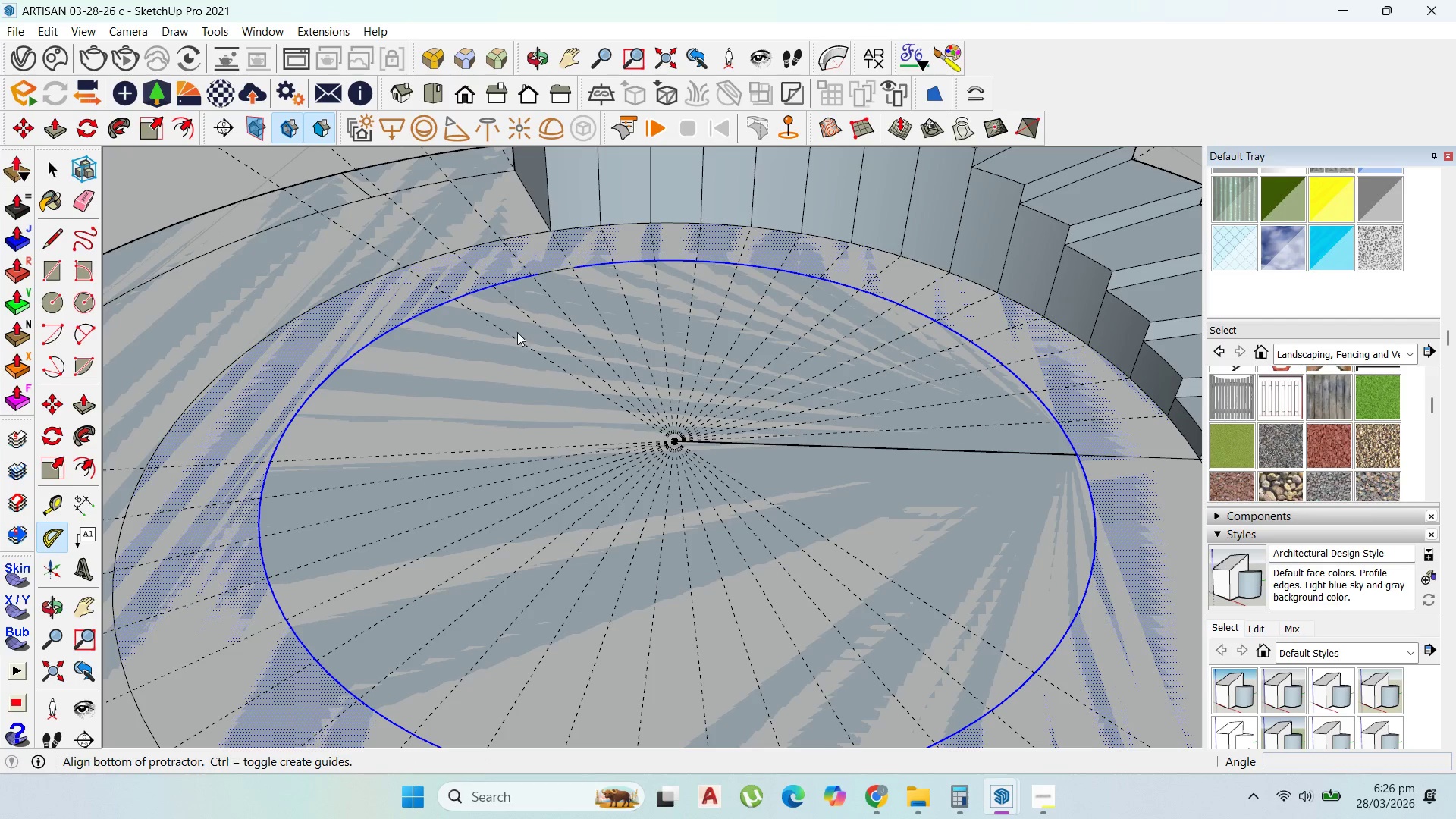 
left_click([510, 333])
 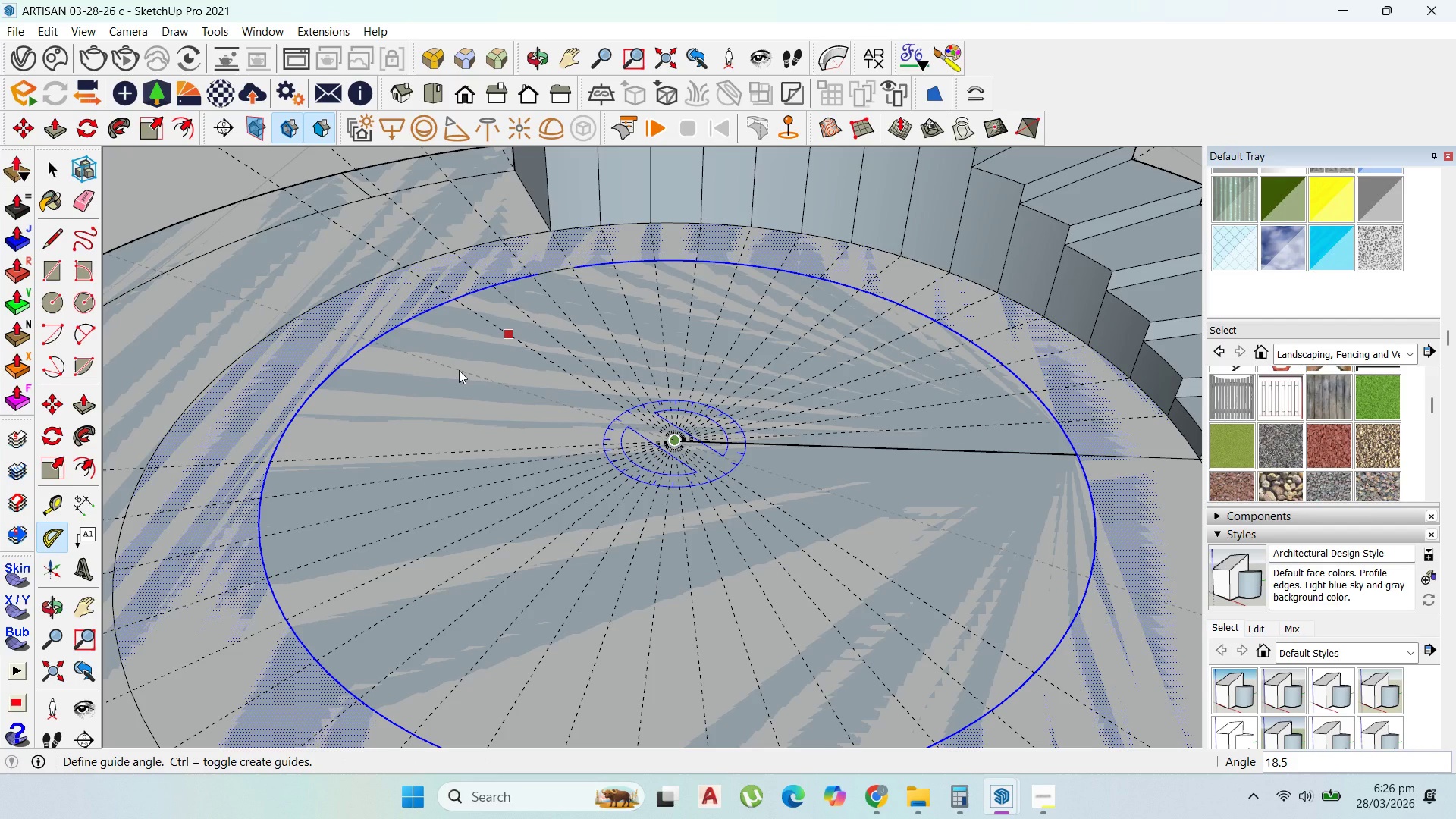 
key(8)
 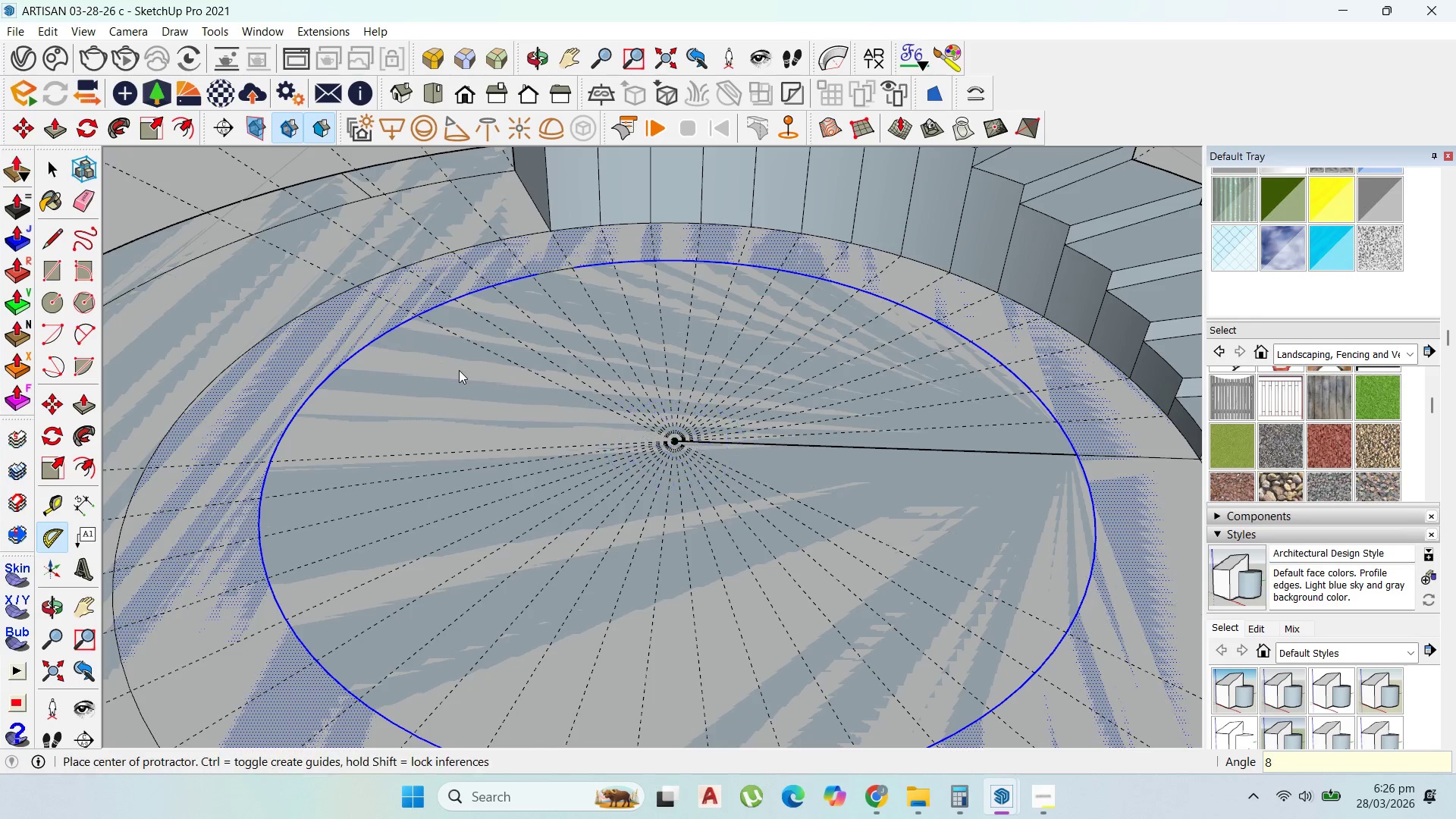 
key(Enter)
 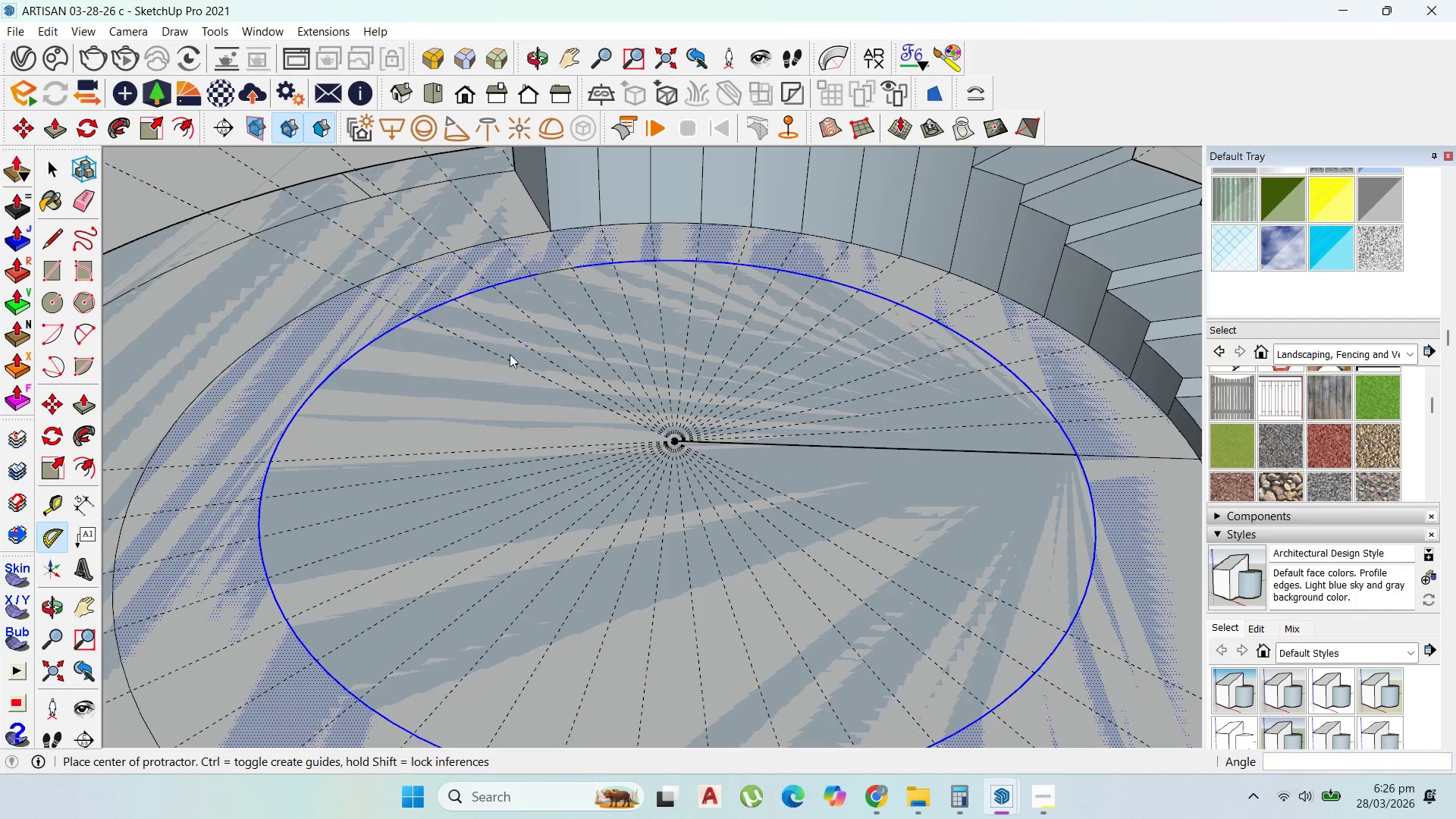 
scroll: coordinate [587, 391], scroll_direction: down, amount: 10.0
 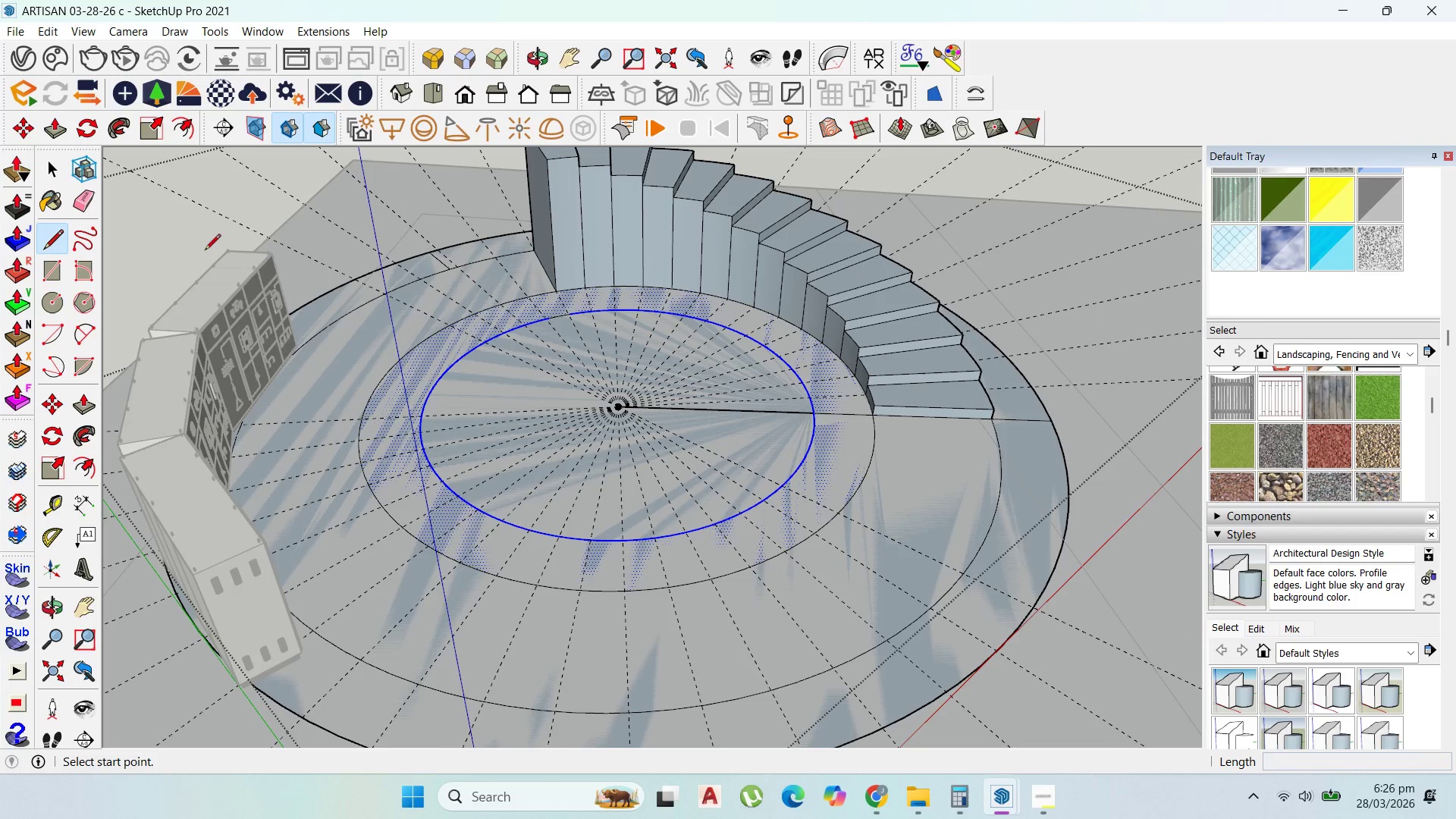 
scroll: coordinate [382, 297], scroll_direction: up, amount: 5.0
 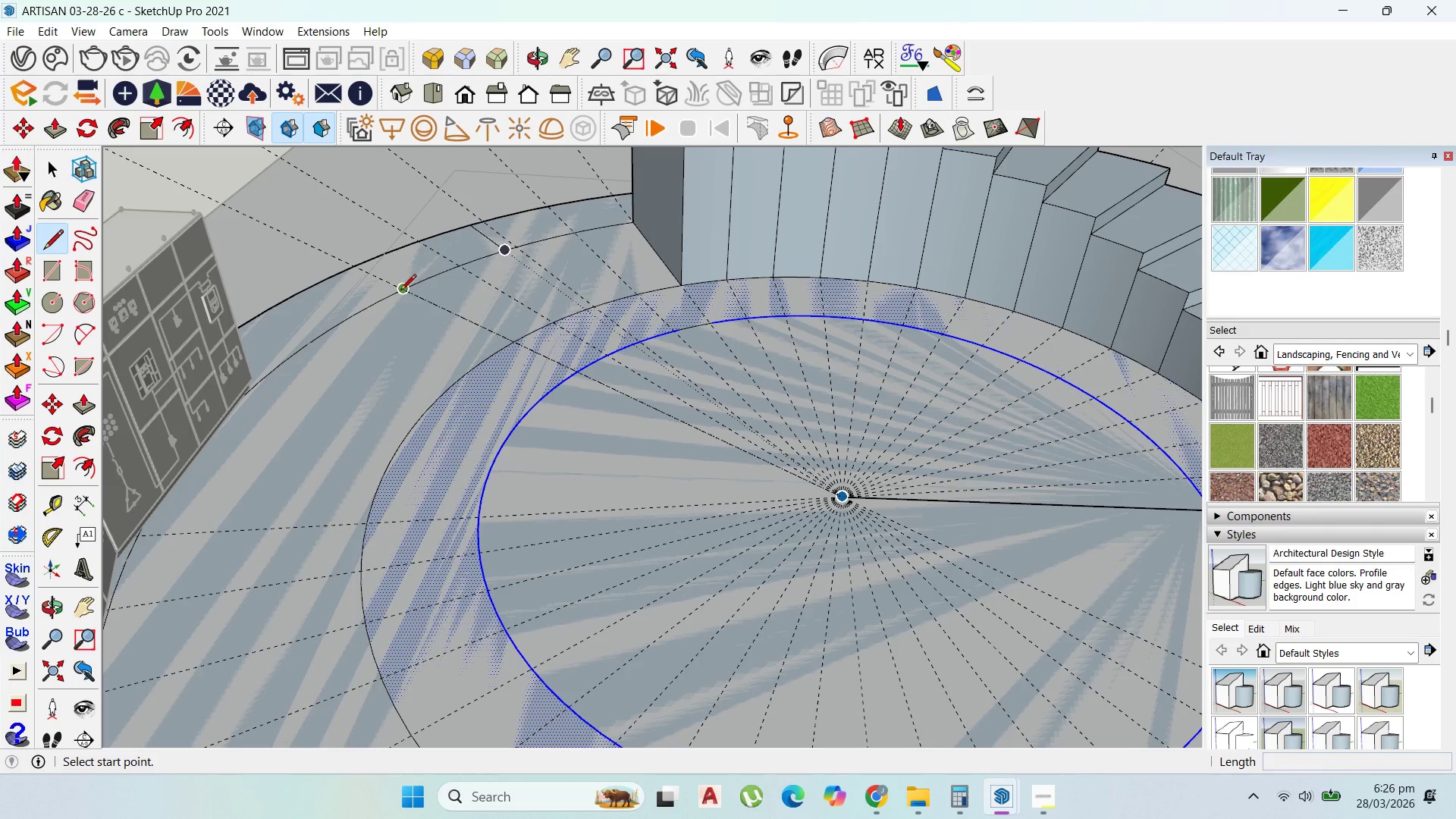 
left_click_drag(start_coordinate=[400, 291], to_coordinate=[409, 289])
 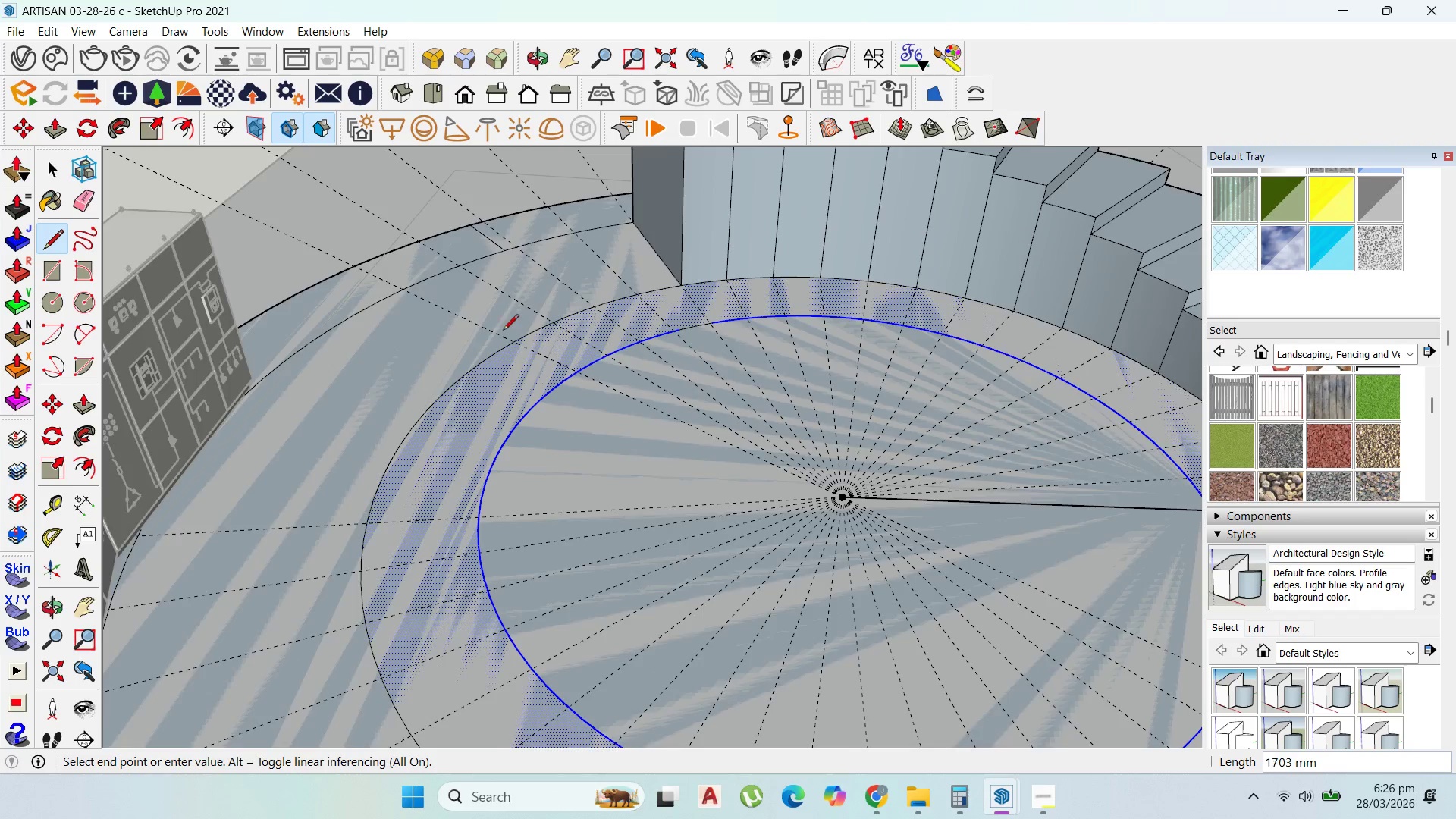 
scroll: coordinate [500, 330], scroll_direction: up, amount: 1.0
 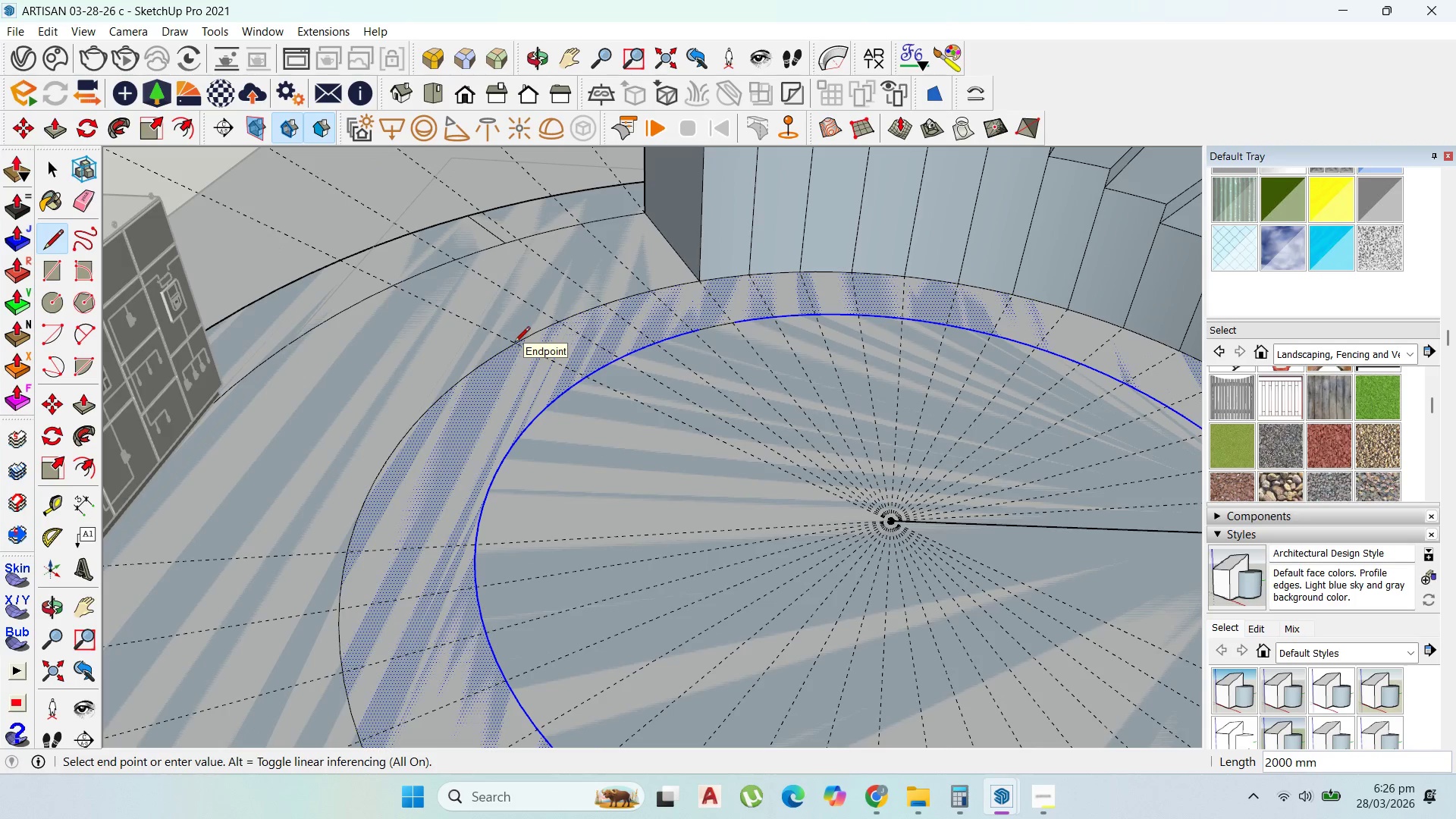 
left_click([514, 345])
 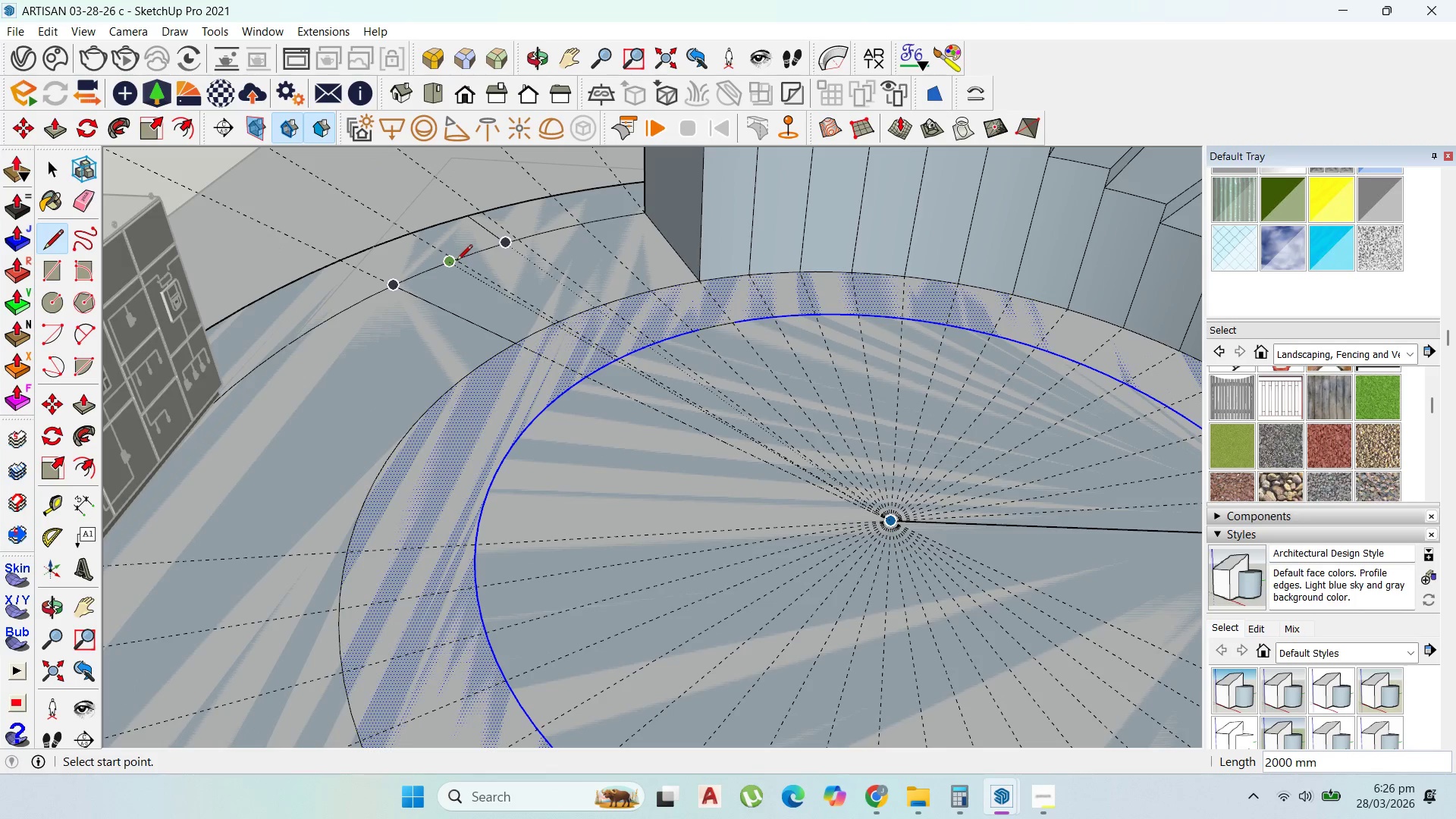 
left_click([453, 258])
 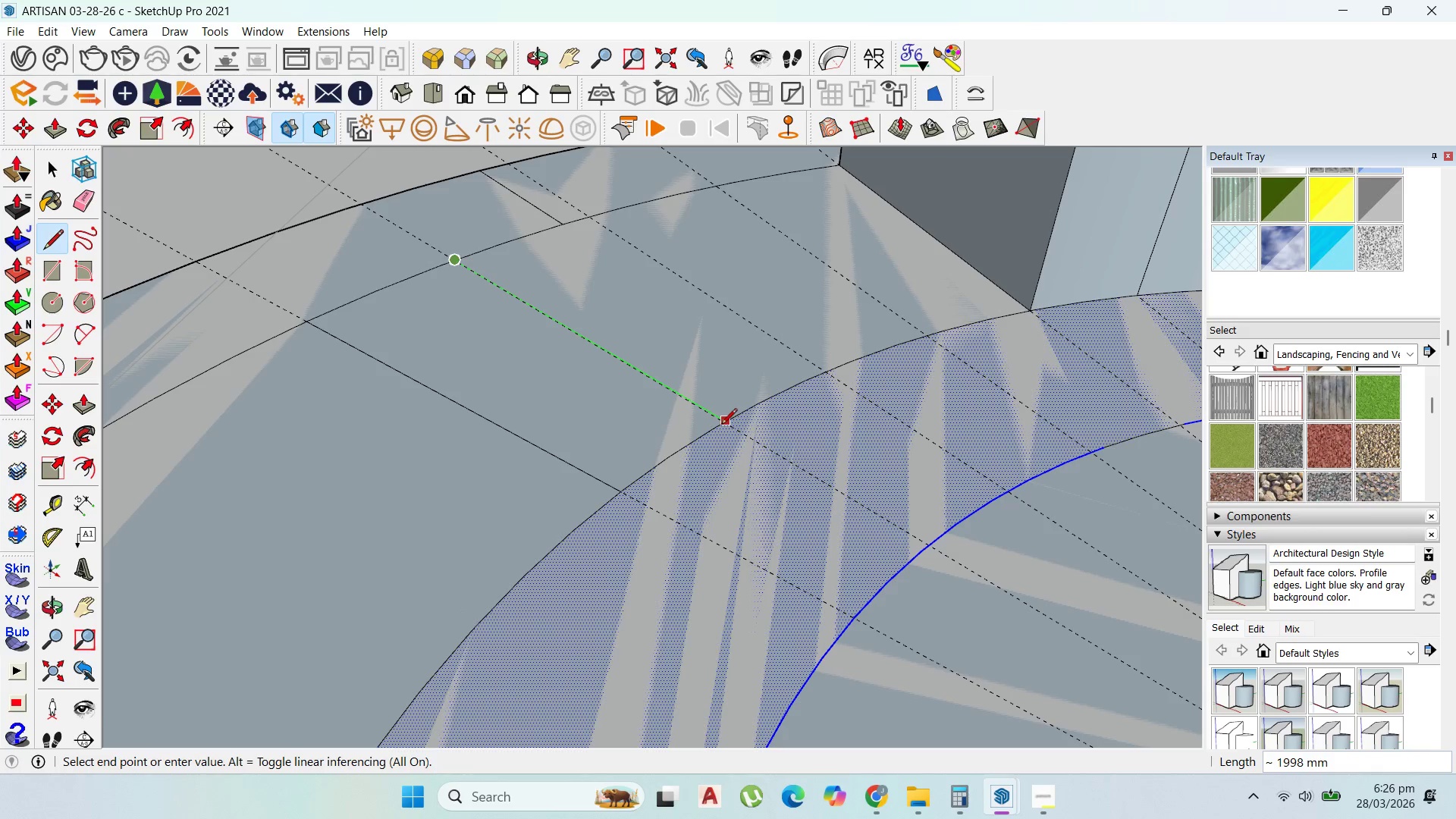 
scroll: coordinate [716, 406], scroll_direction: up, amount: 19.0
 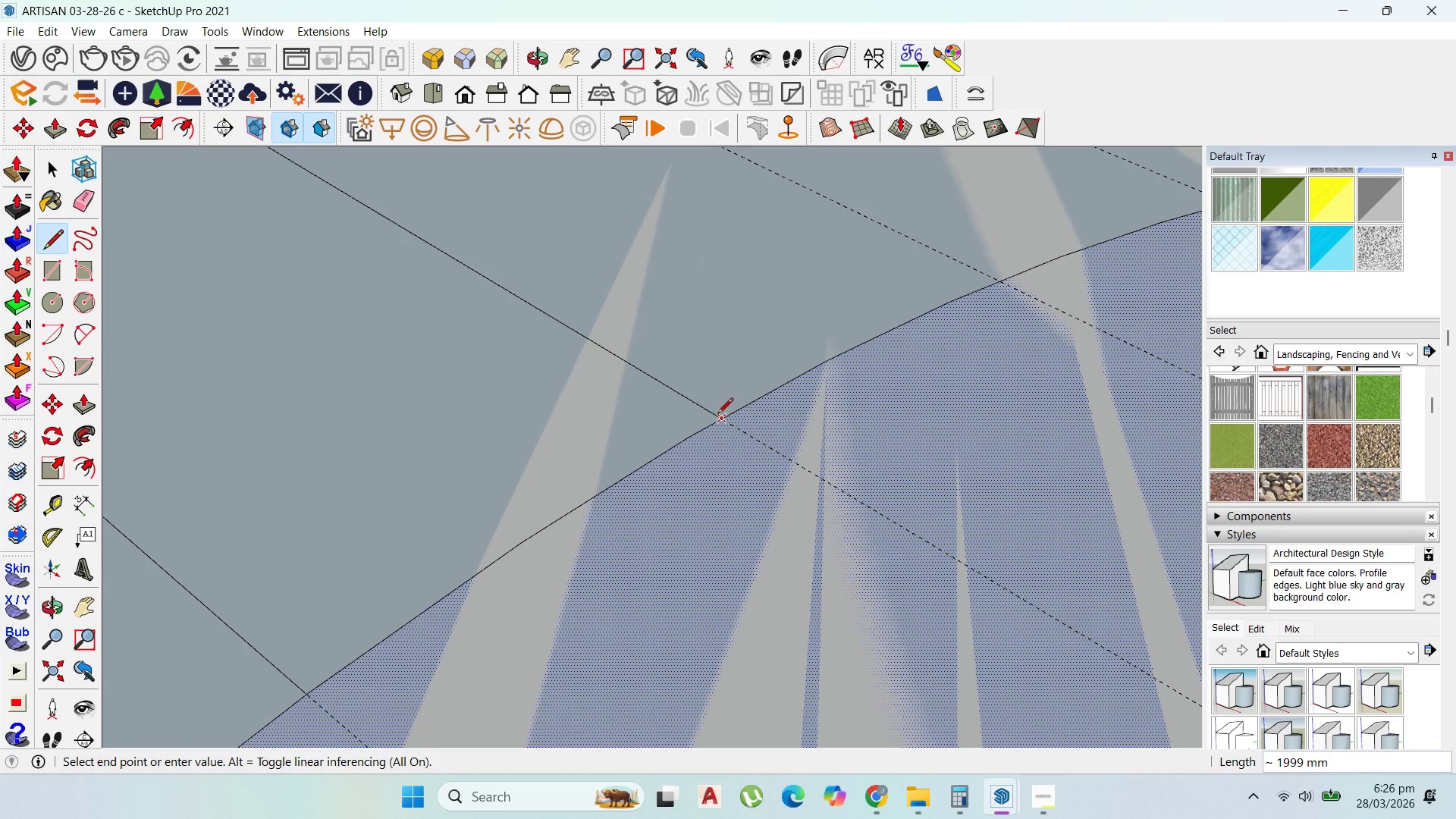 
left_click([720, 420])
 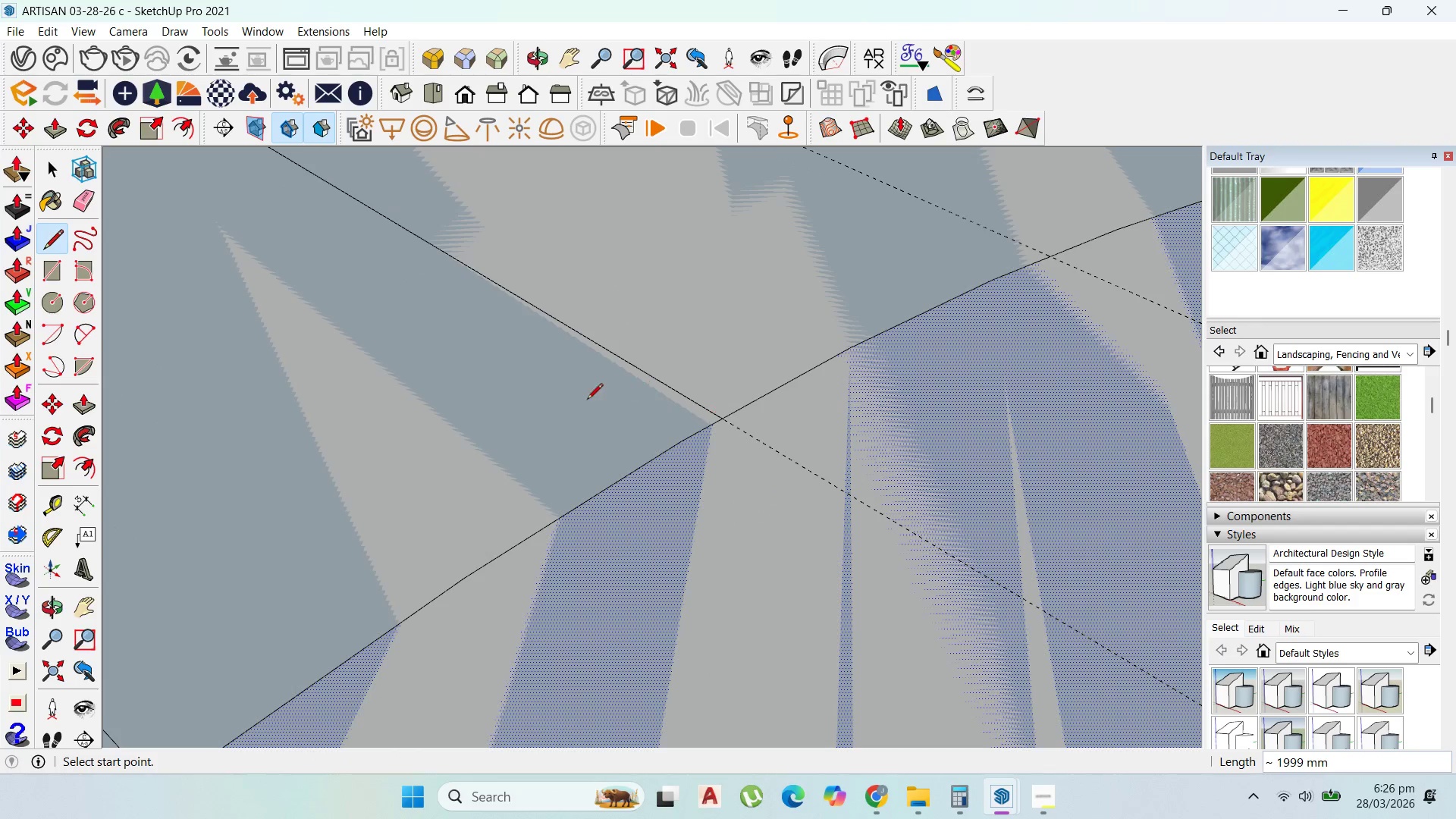 
scroll: coordinate [720, 420], scroll_direction: up, amount: 2.0
 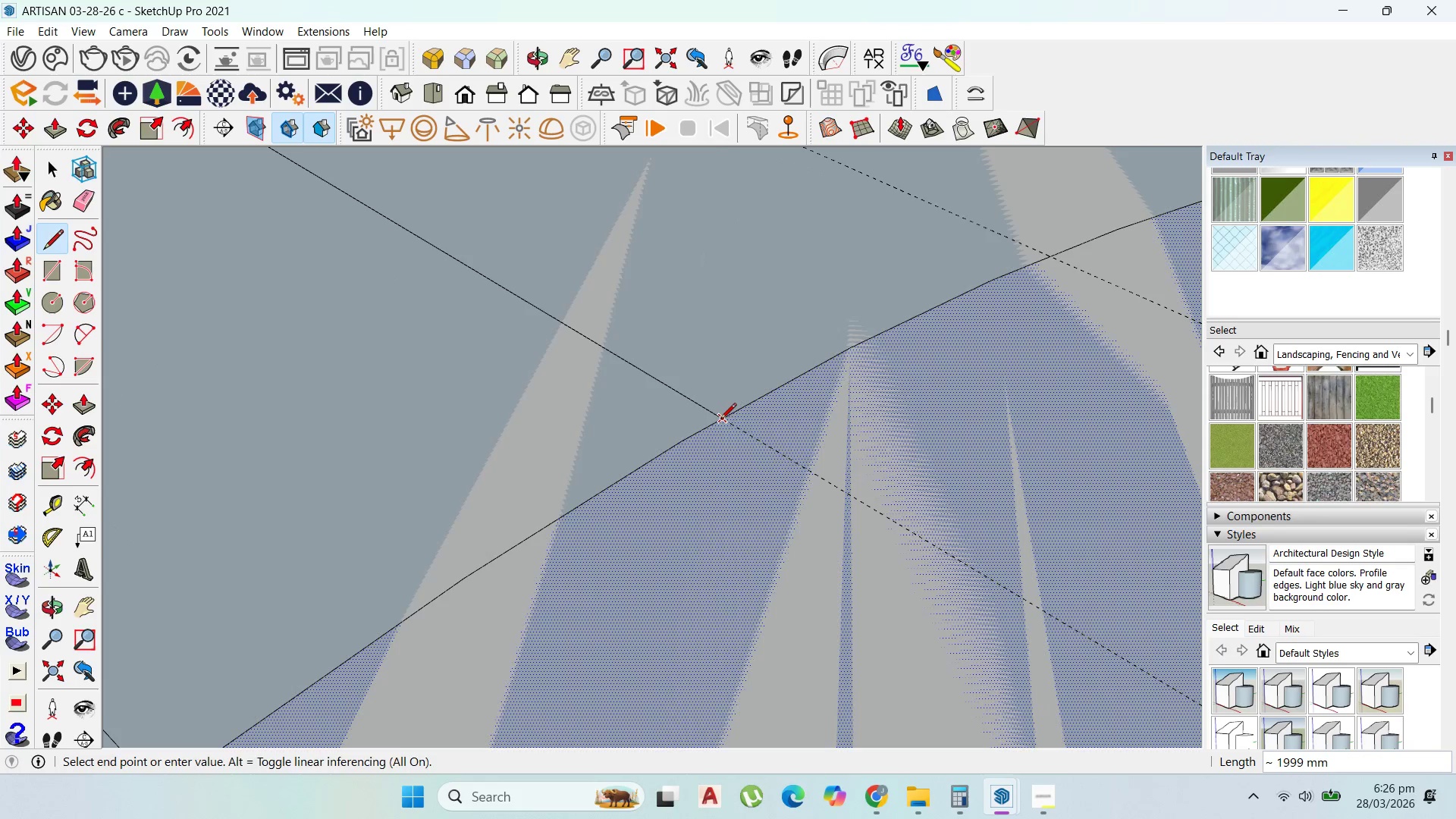 
scroll: coordinate [519, 289], scroll_direction: down, amount: 16.0
 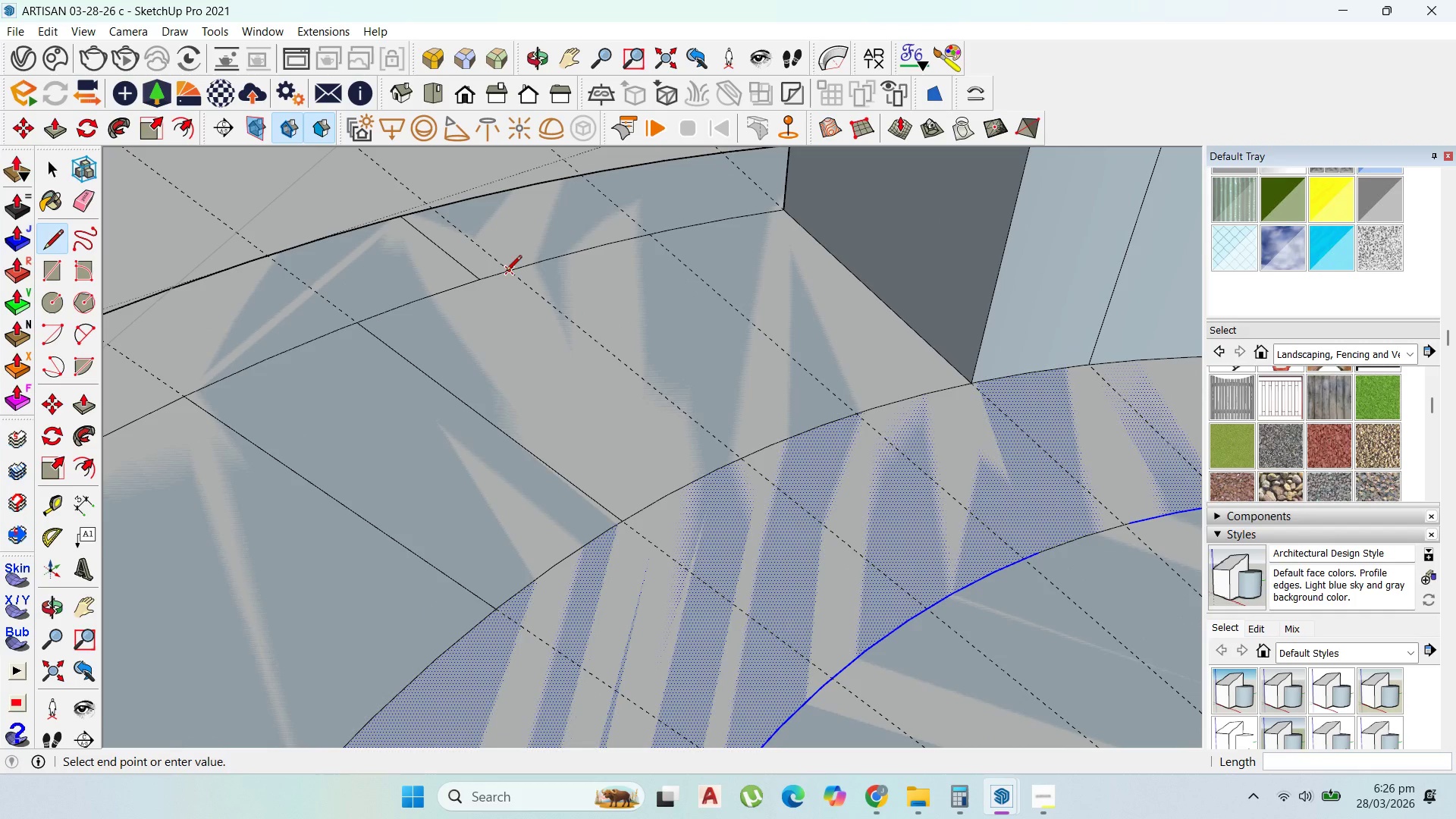 
left_click_drag(start_coordinate=[506, 272], to_coordinate=[510, 271])
 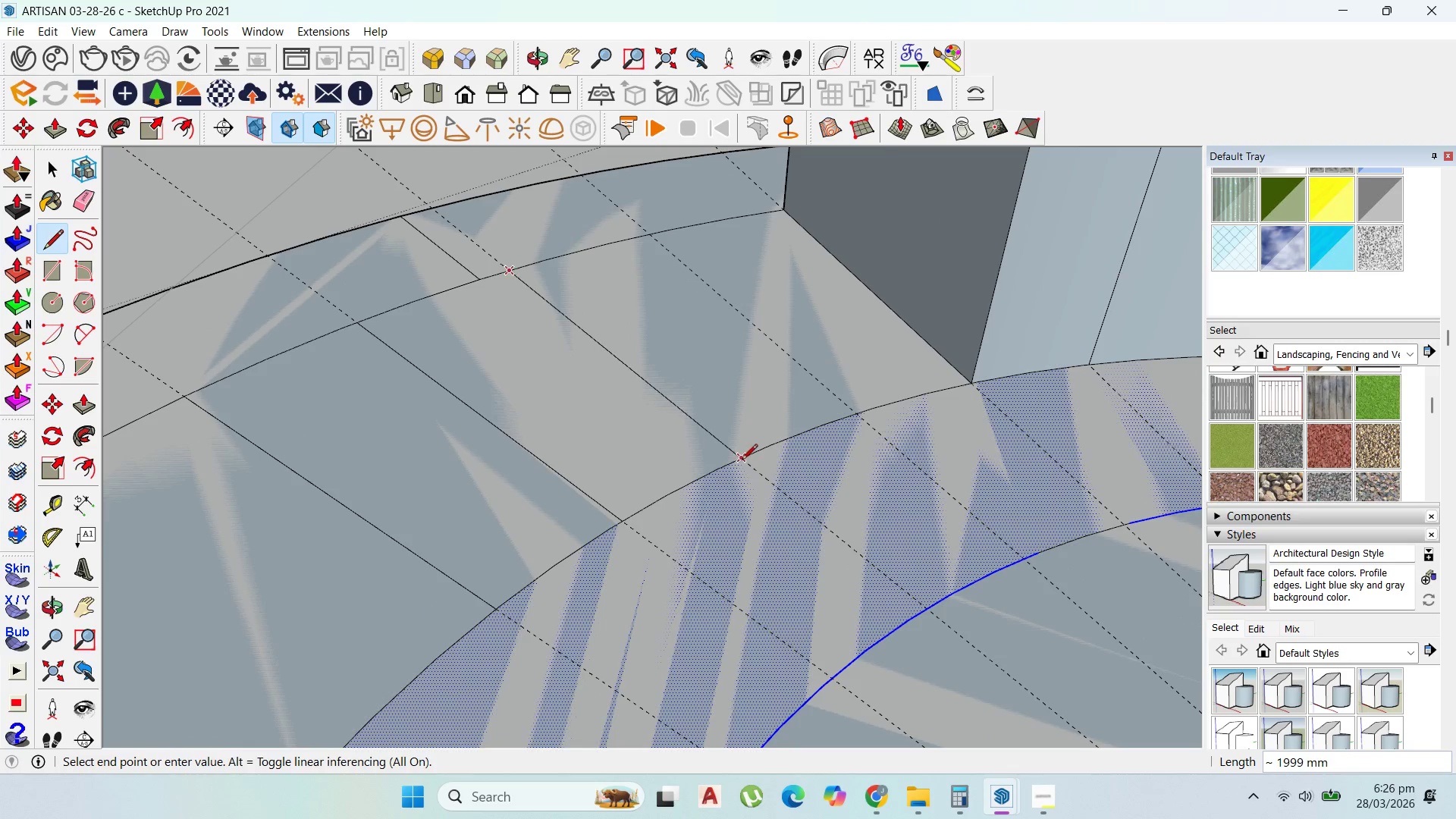 
left_click([742, 461])
 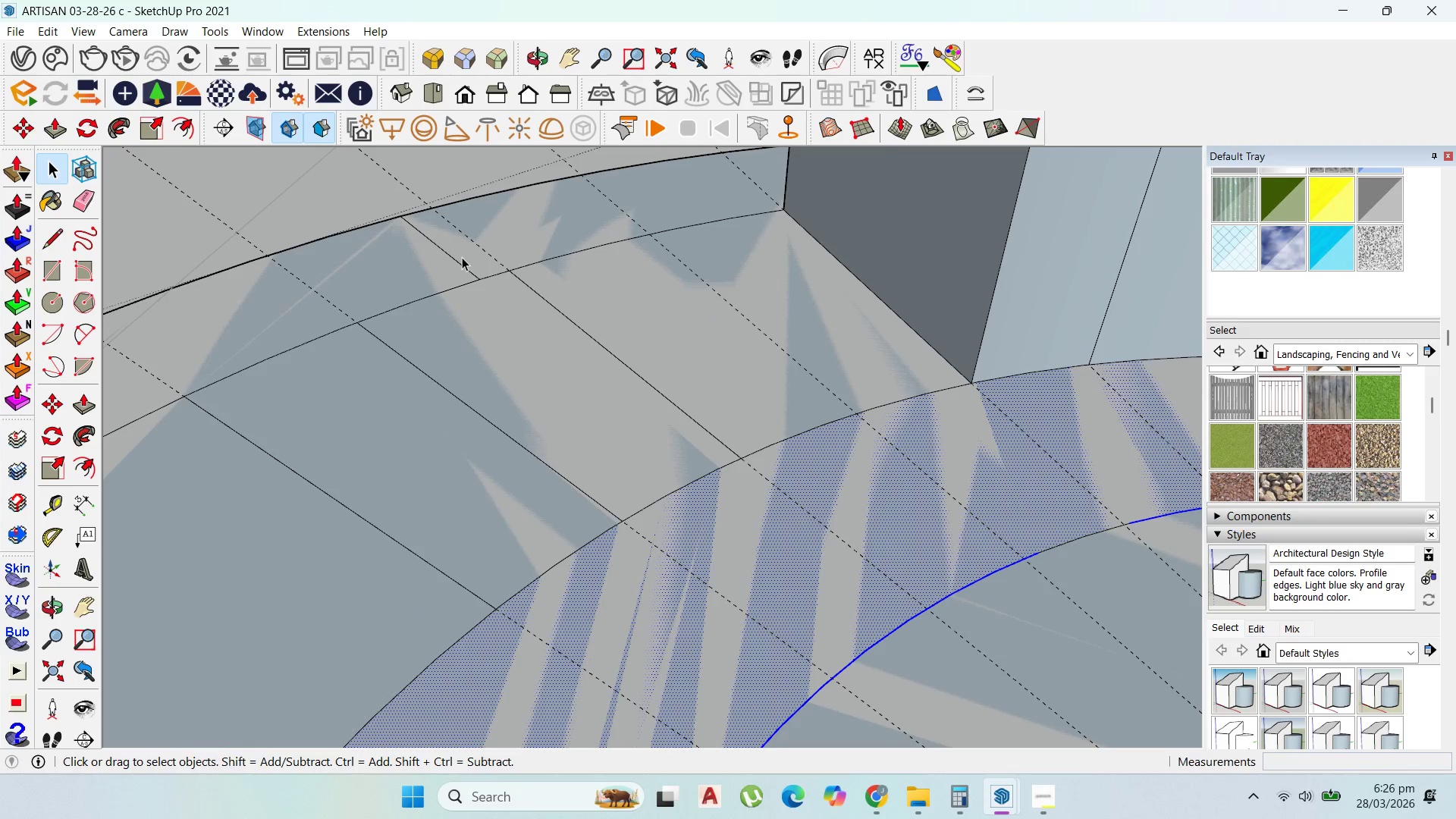 
key(Delete)
 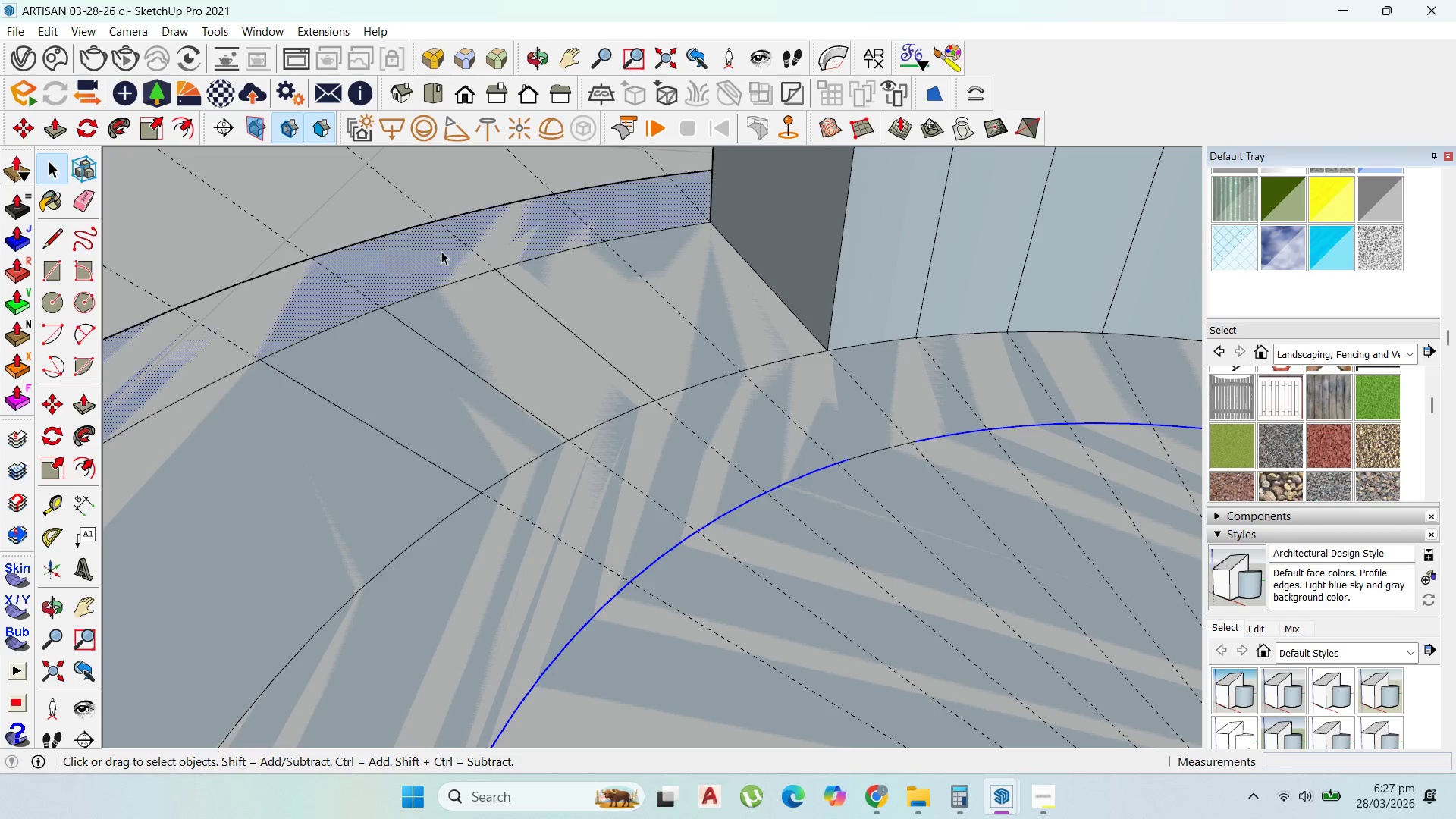 
scroll: coordinate [543, 359], scroll_direction: down, amount: 6.0
 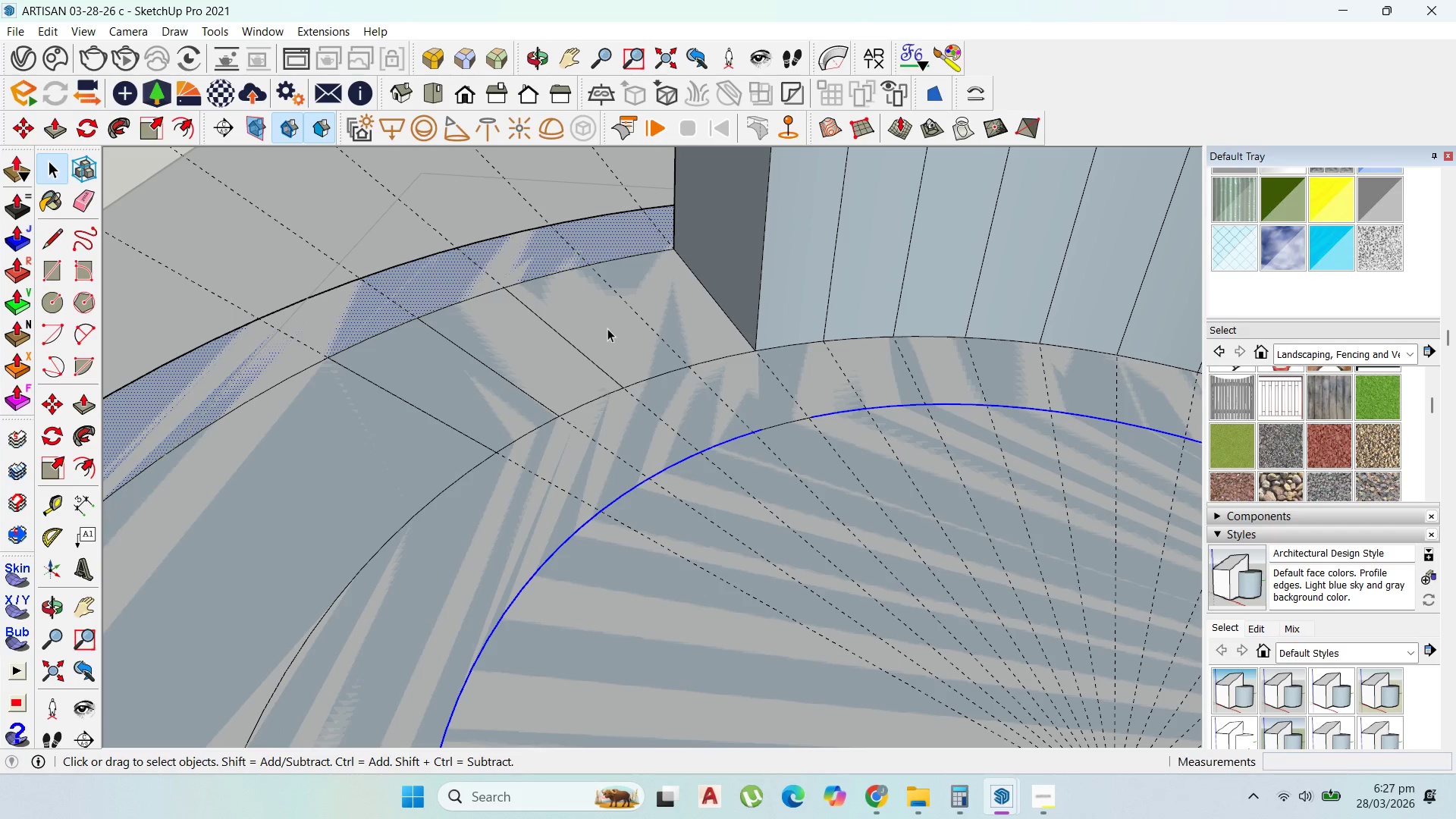 
left_click([609, 328])
 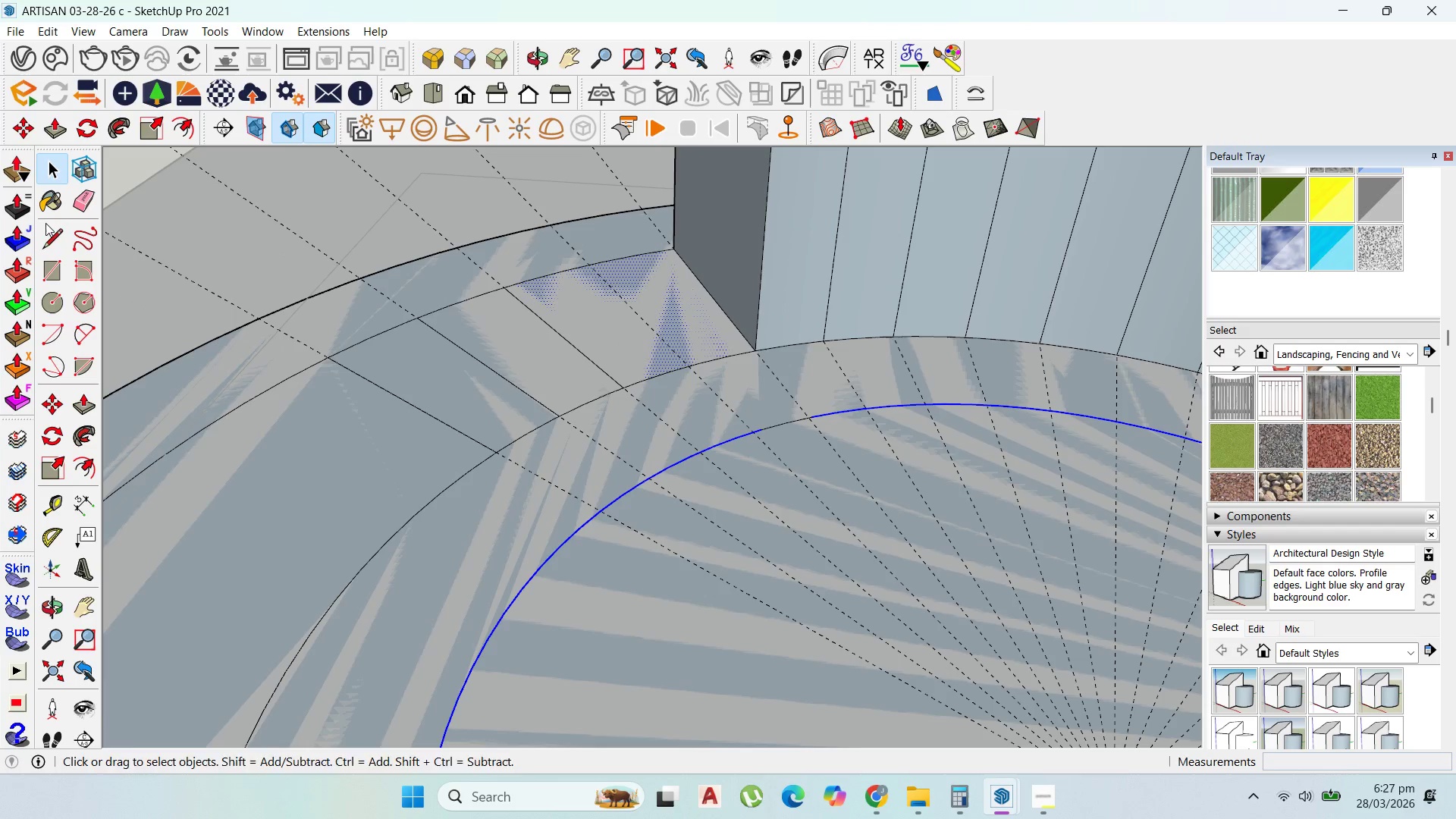 
left_click([53, 231])
 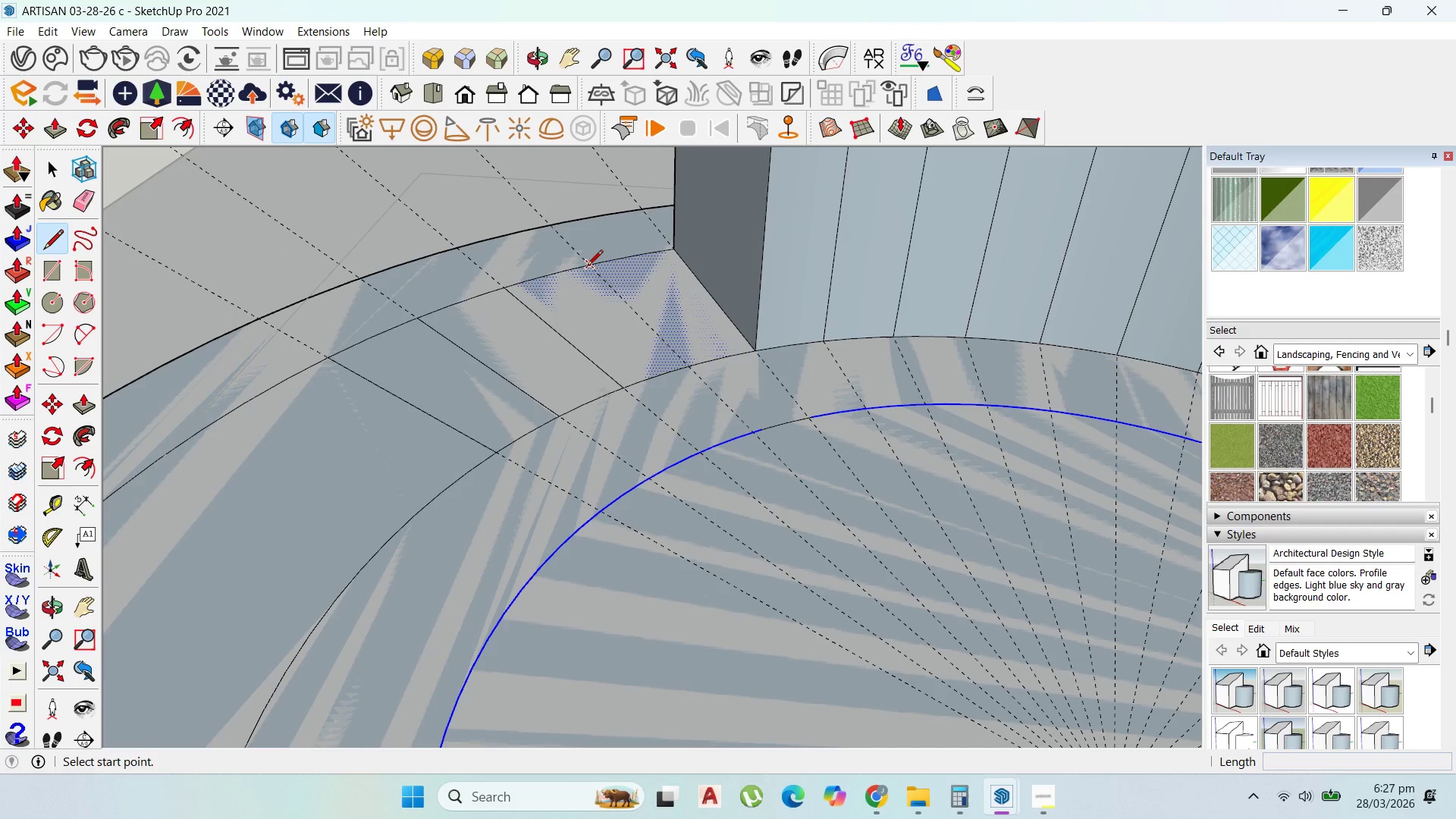 
left_click([587, 267])
 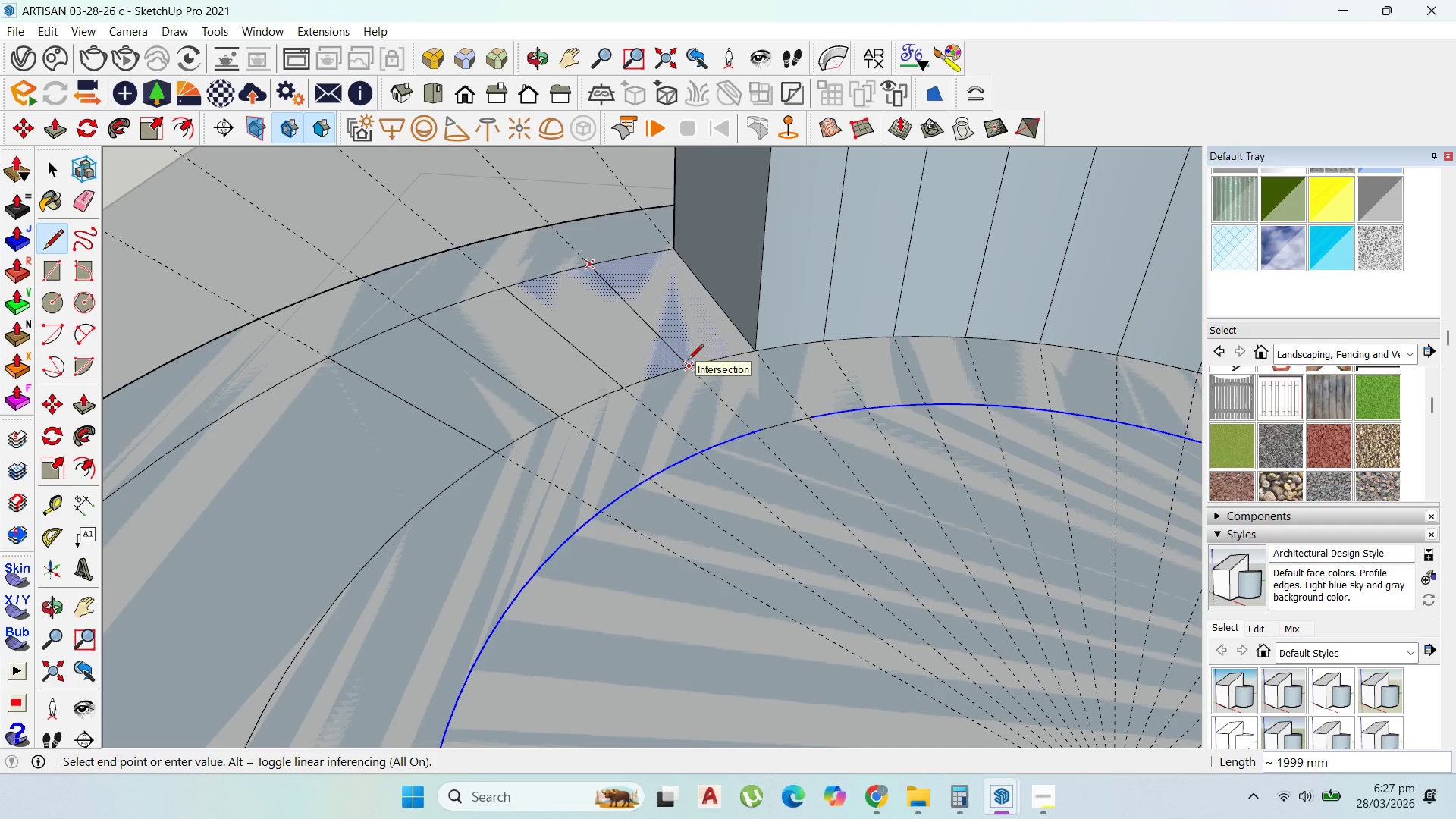 
left_click([688, 361])
 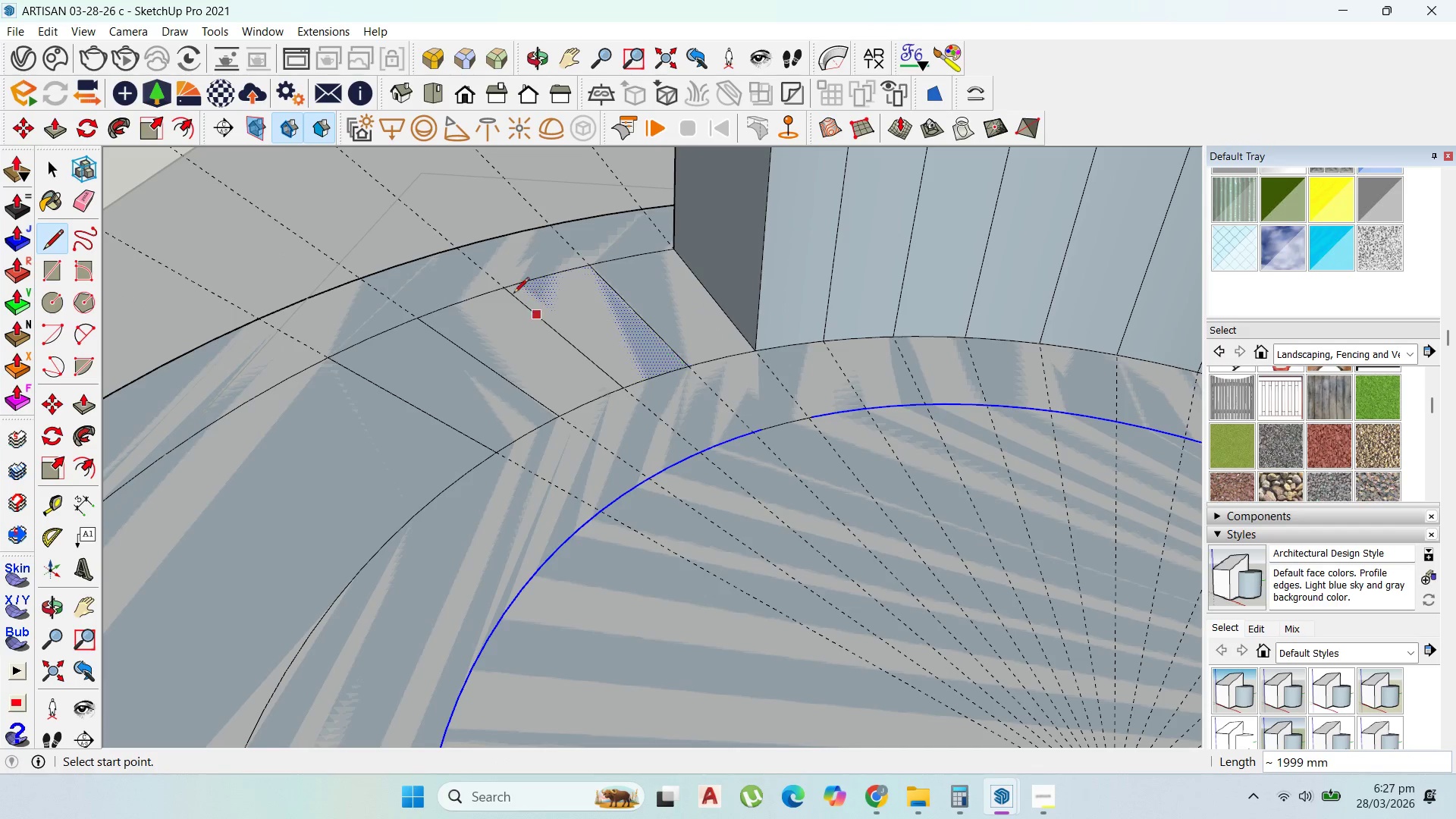 
scroll: coordinate [624, 353], scroll_direction: down, amount: 6.0
 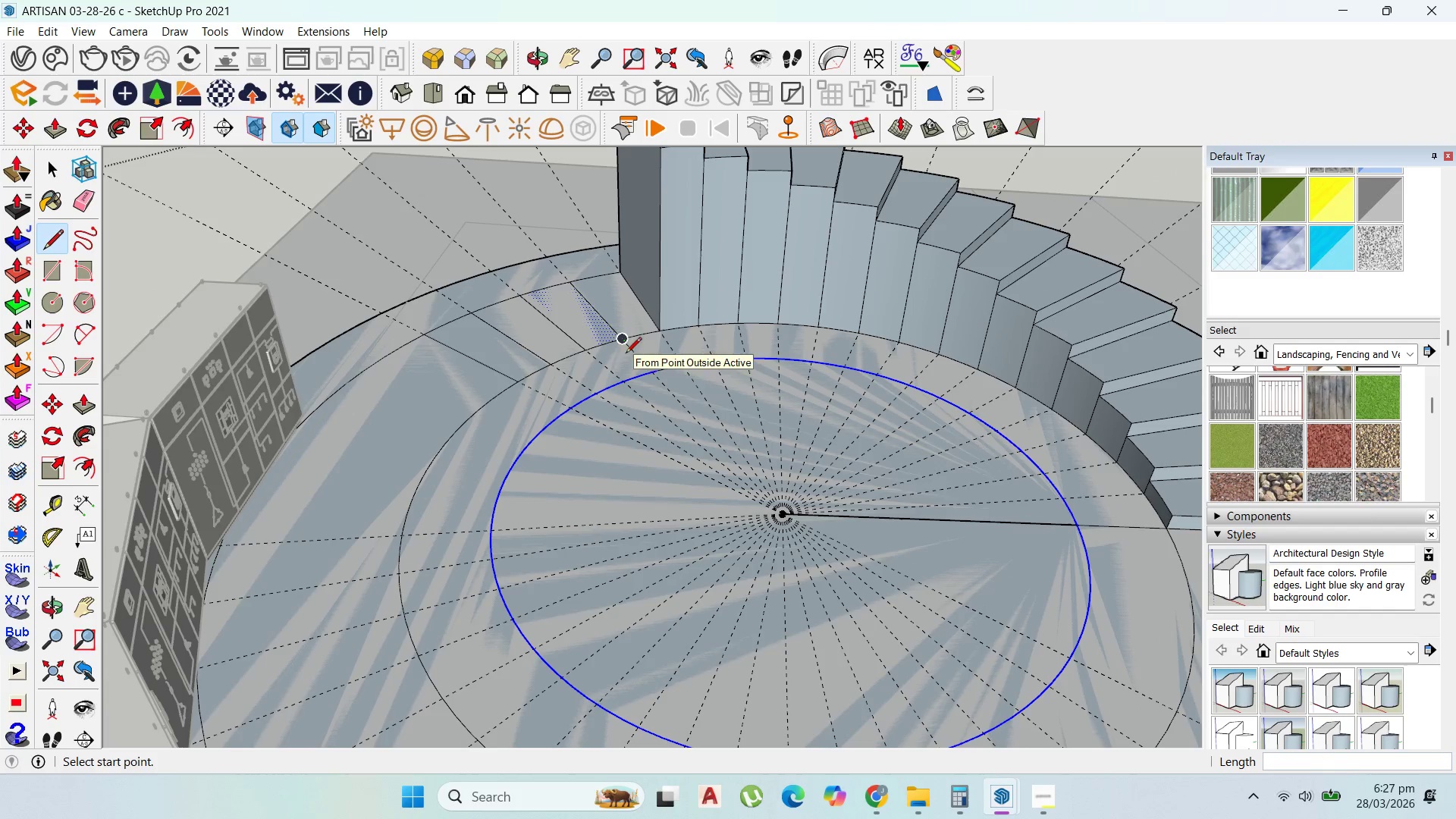 
key(P)
 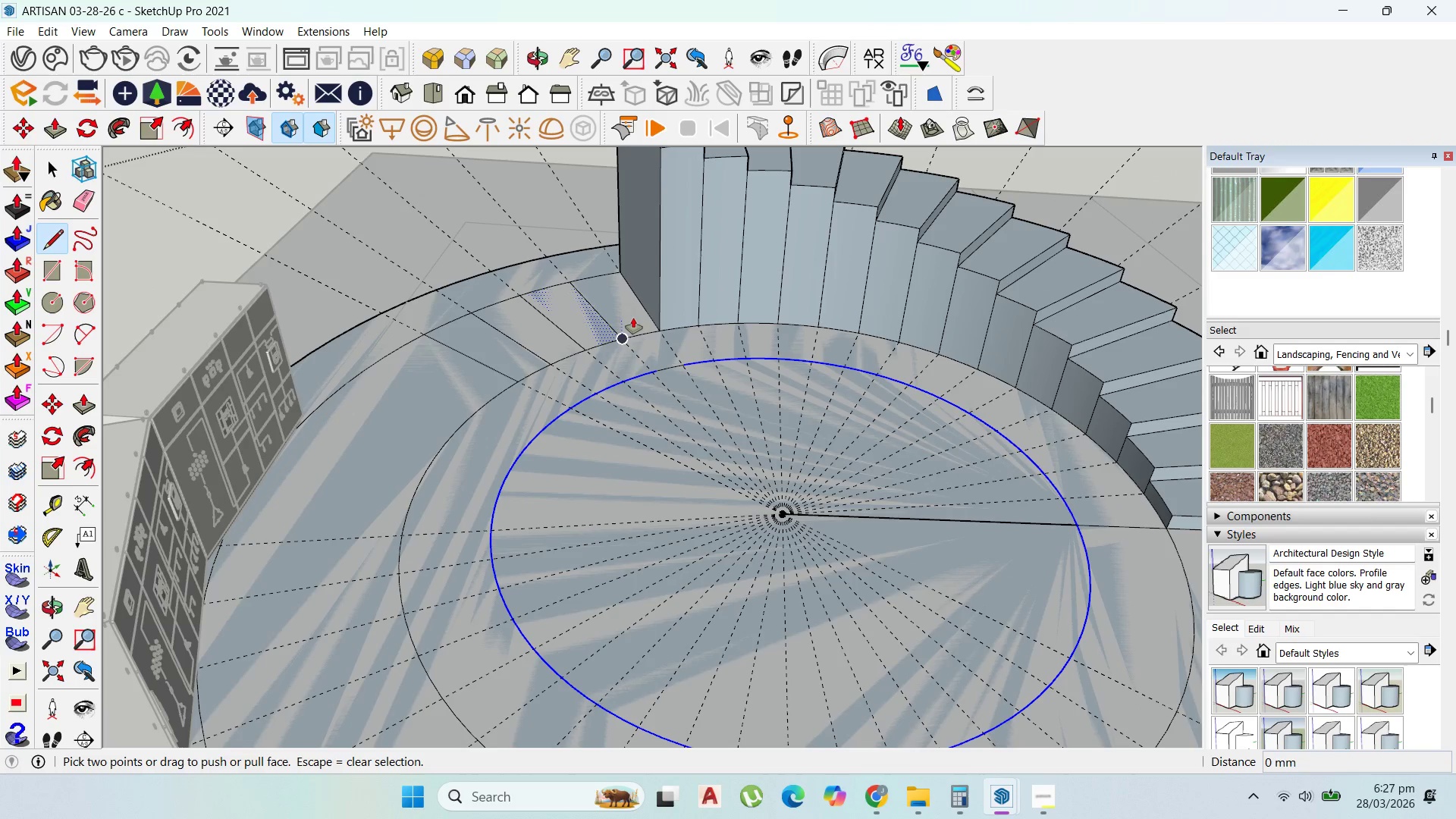 
key(Escape)
 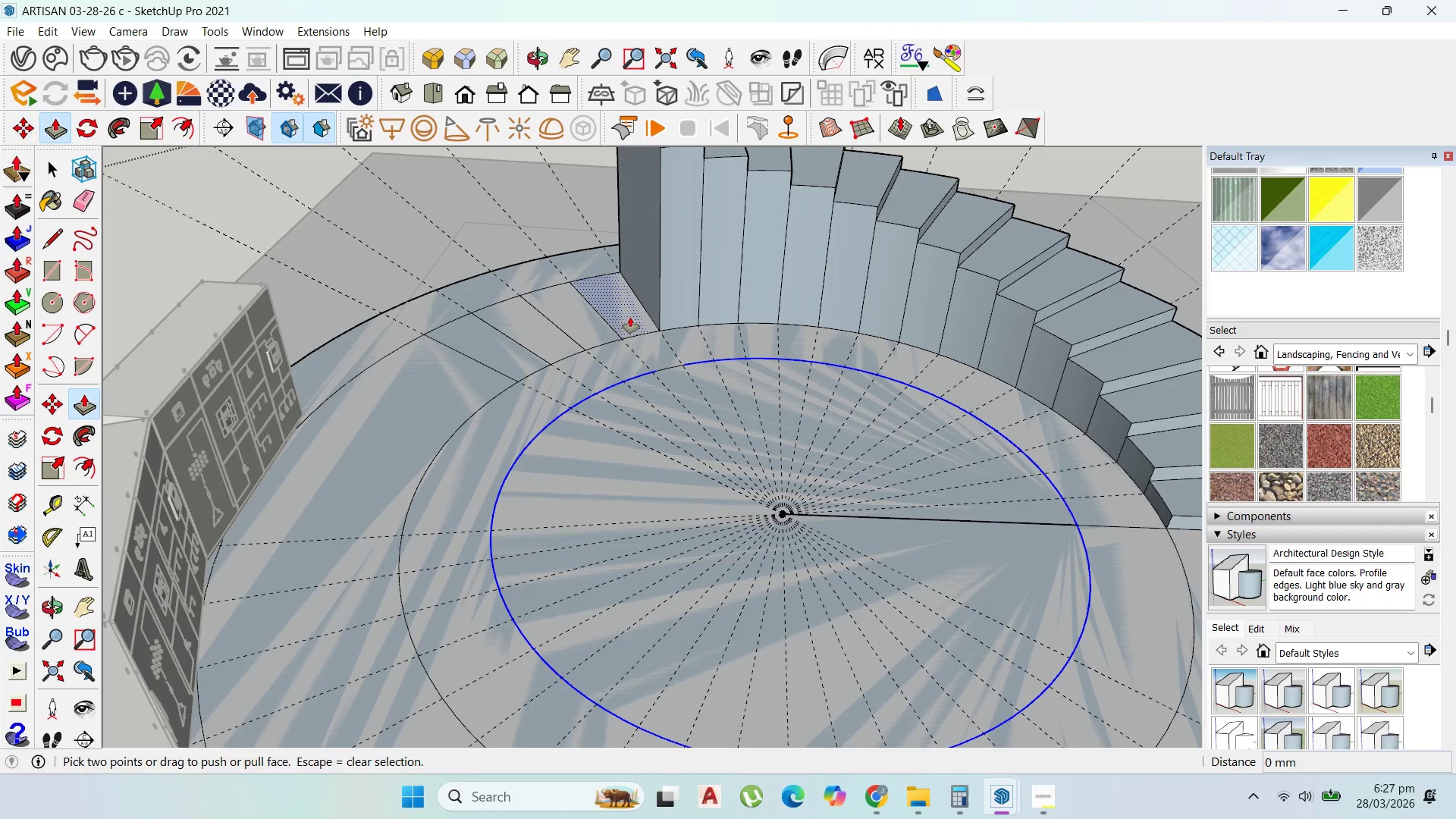 
left_click([631, 315])
 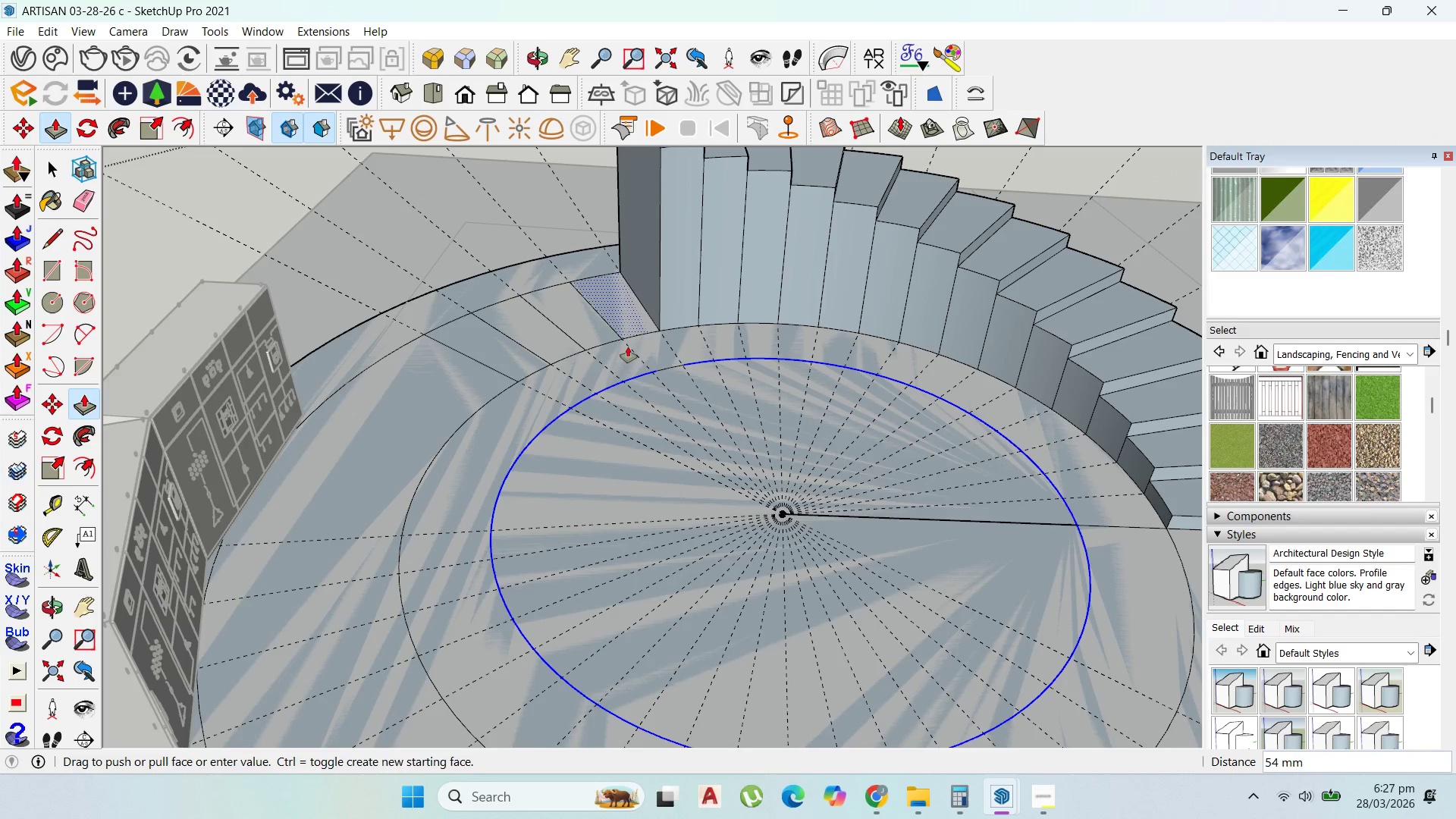 
scroll: coordinate [625, 359], scroll_direction: down, amount: 4.0
 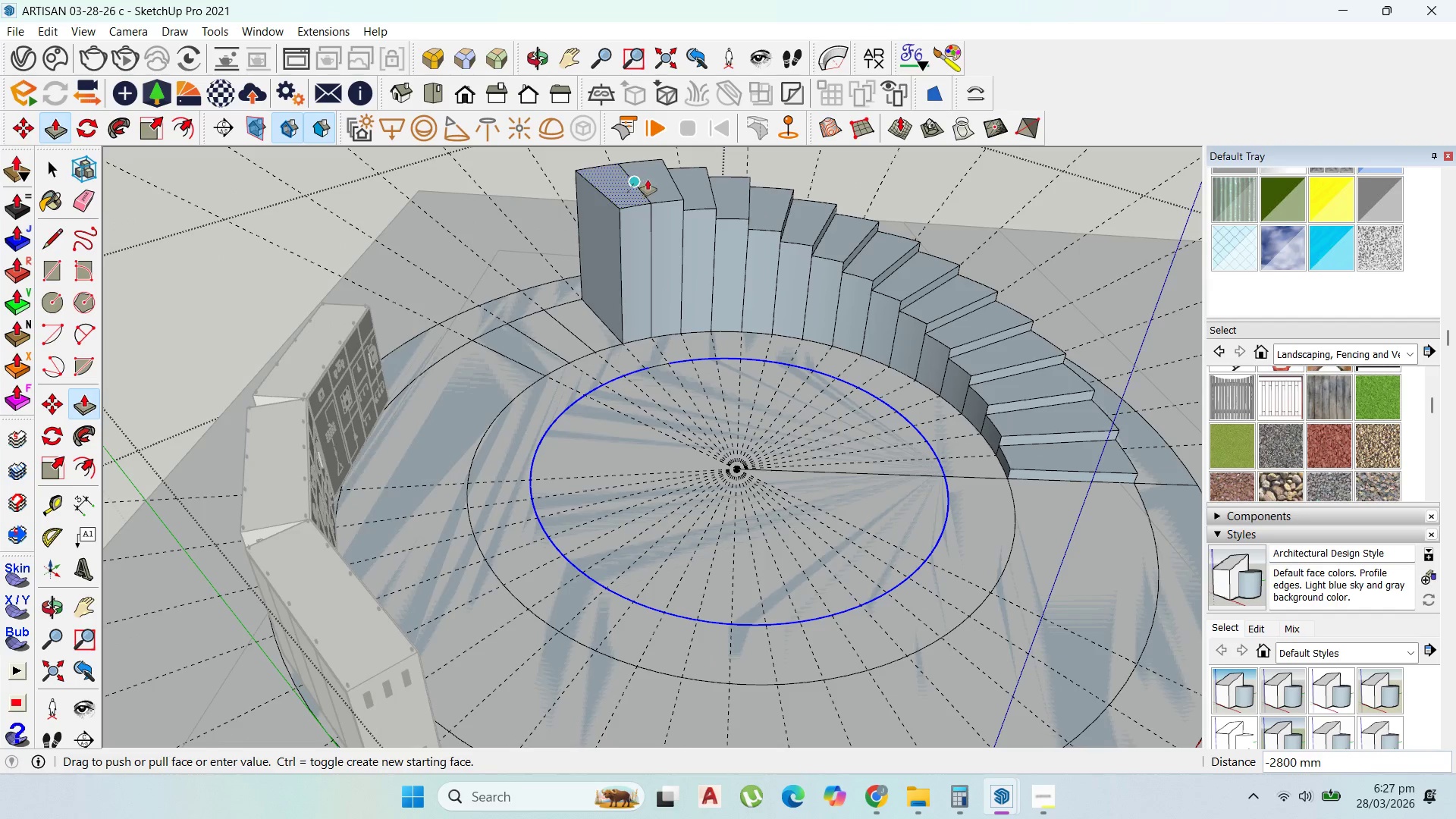 
left_click([648, 180])
 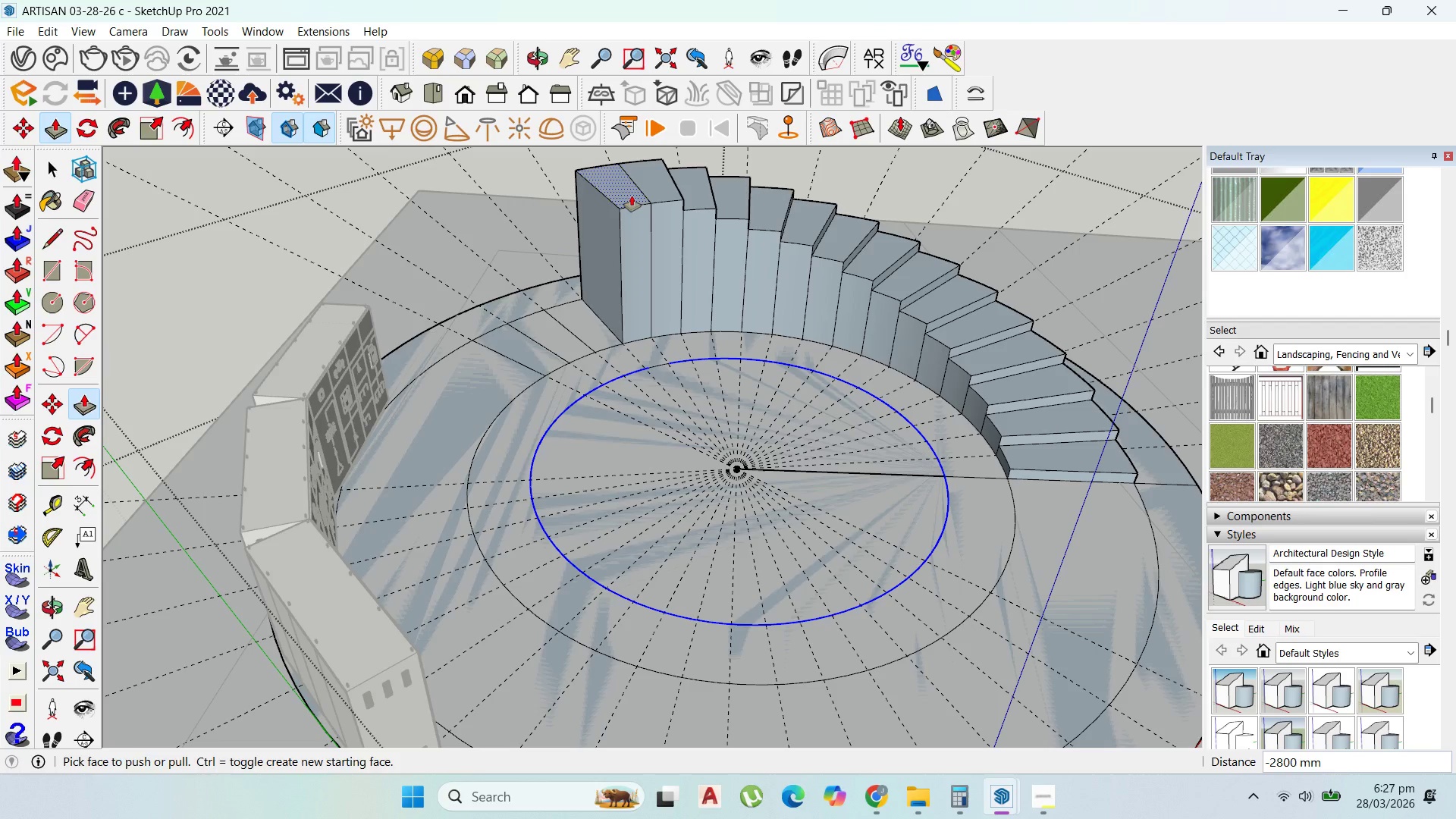 
left_click_drag(start_coordinate=[632, 194], to_coordinate=[631, 184])
 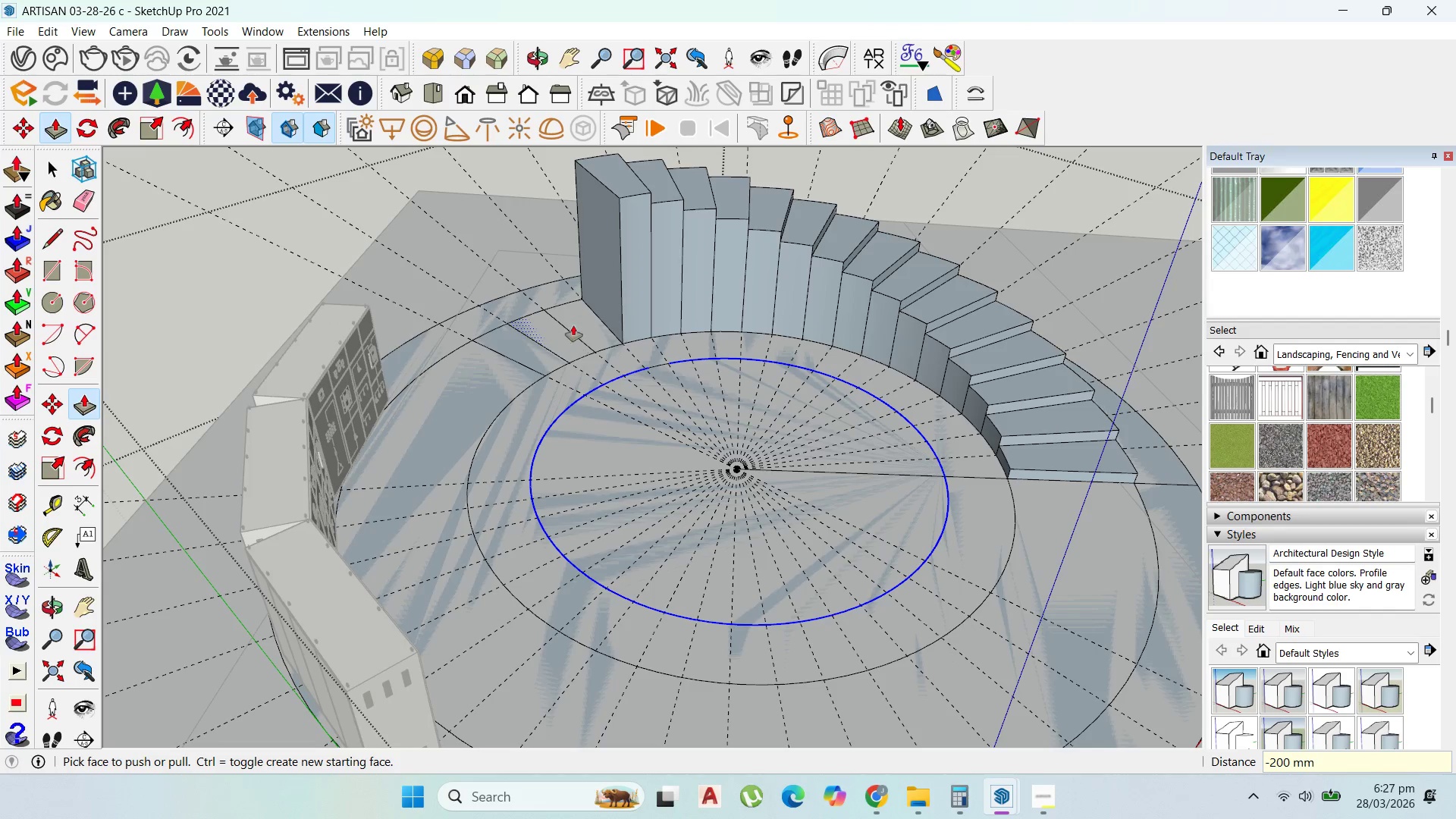 
type(200)
 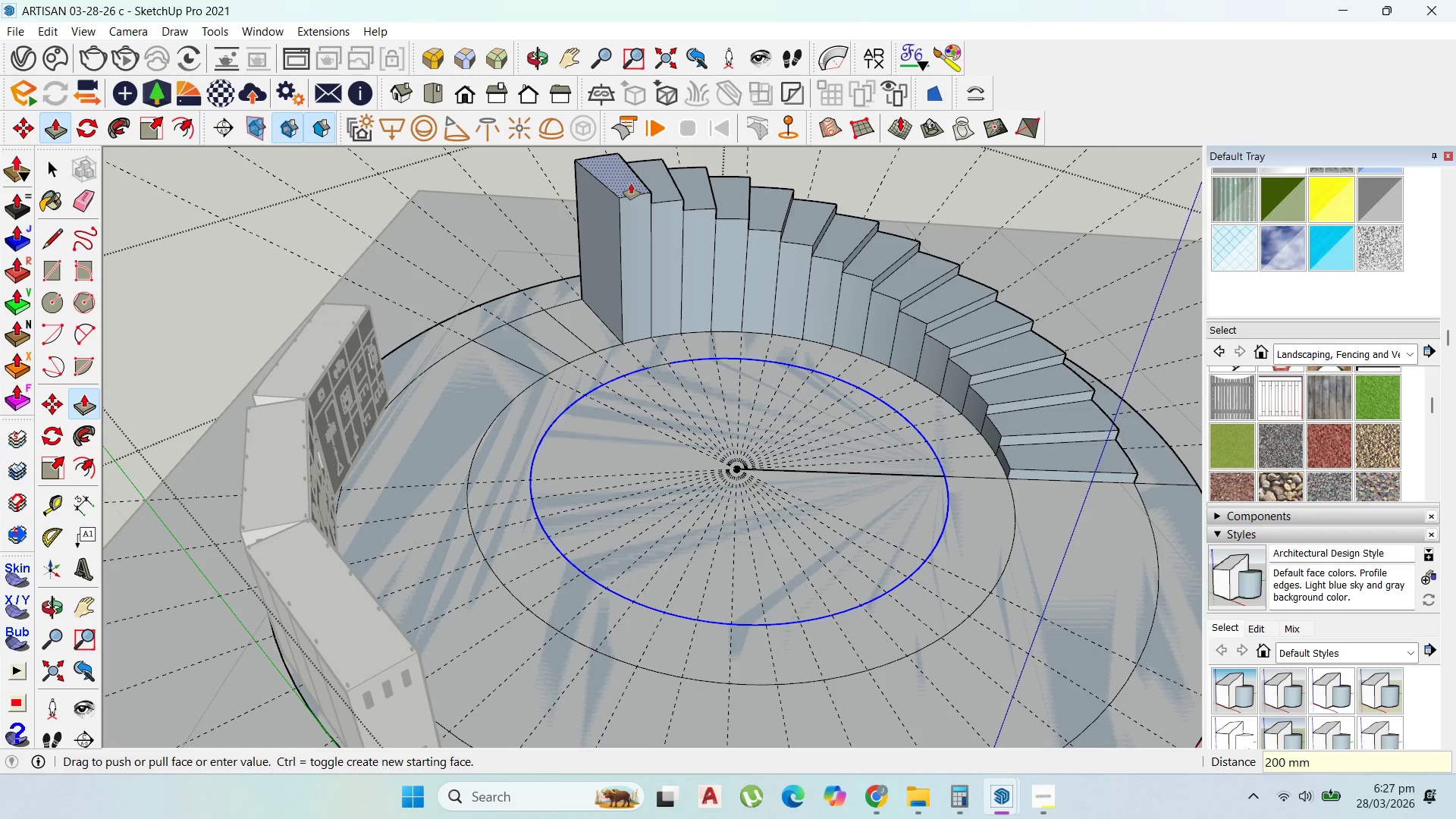 
key(Enter)
 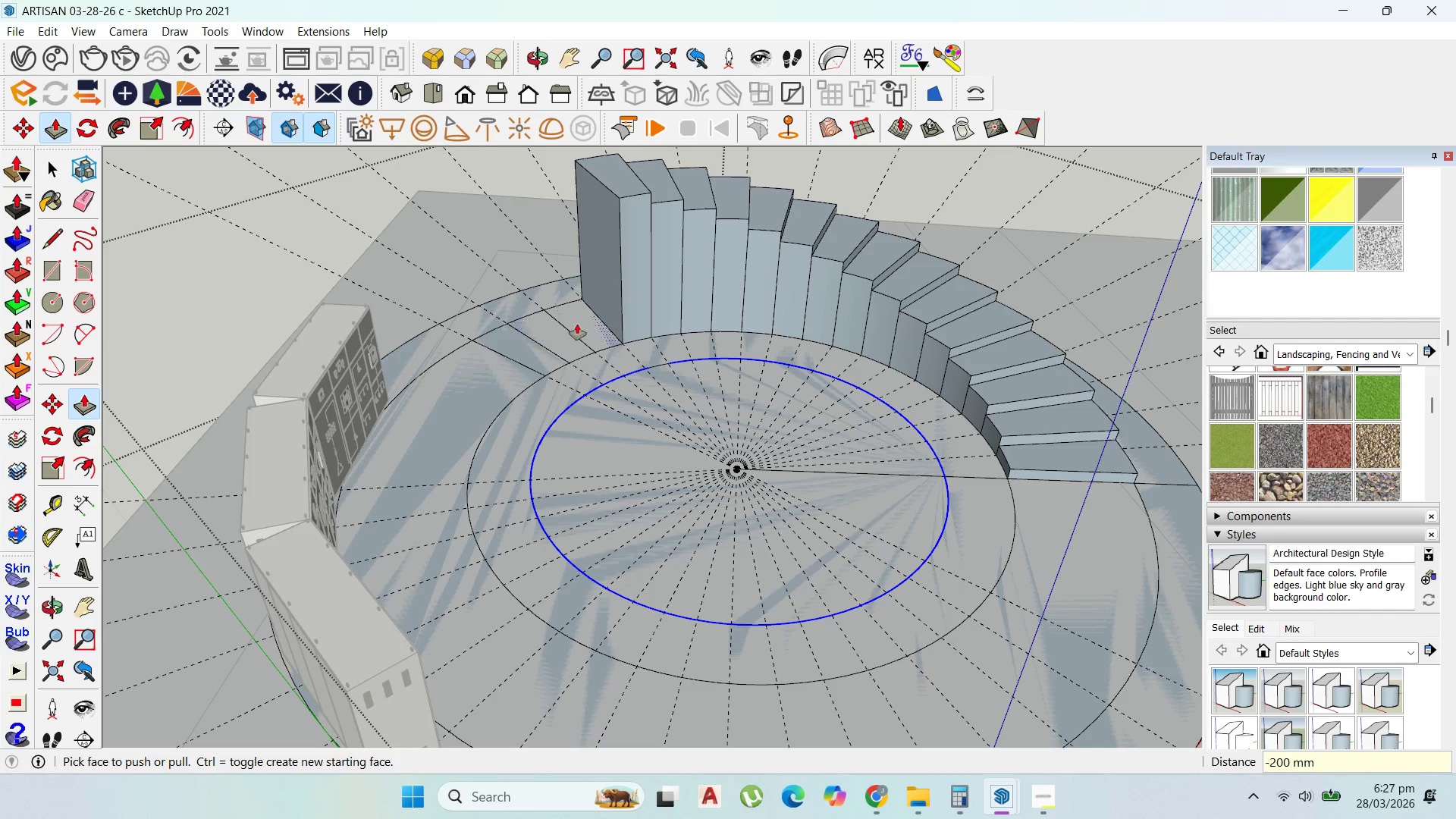 
left_click_drag(start_coordinate=[582, 322], to_coordinate=[616, 192])
 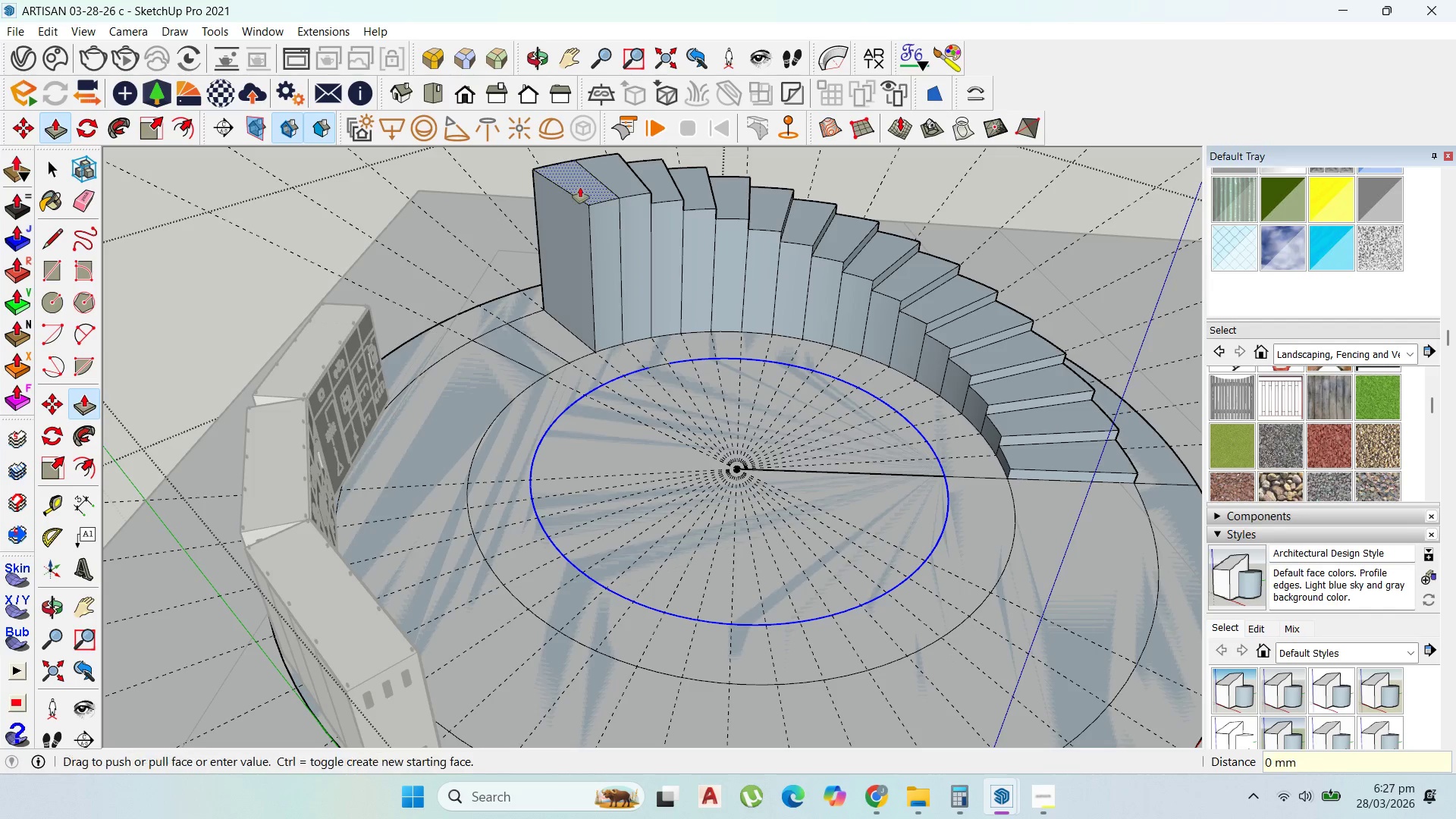 
left_click_drag(start_coordinate=[580, 187], to_coordinate=[582, 172])
 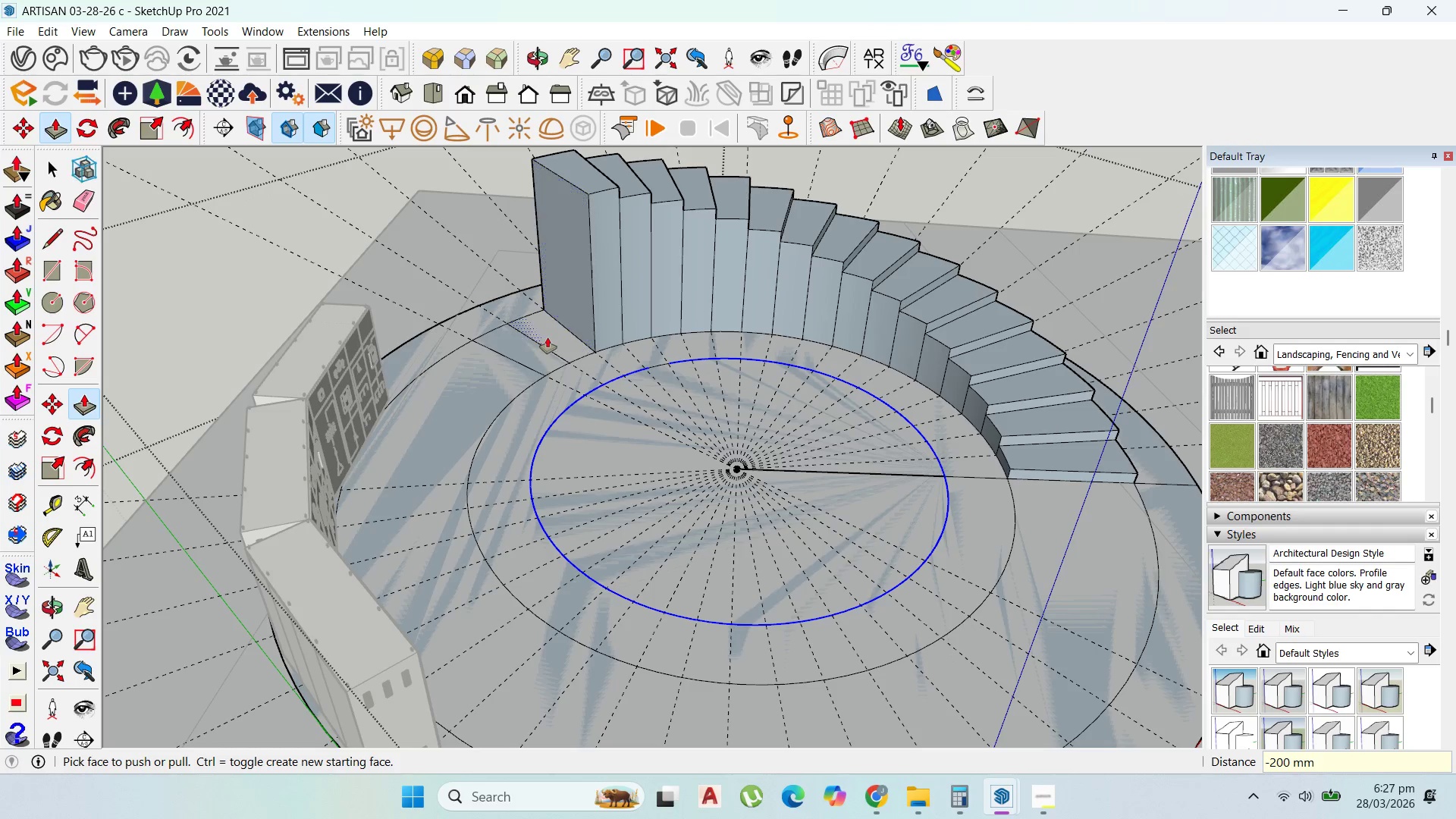 
type(200)
 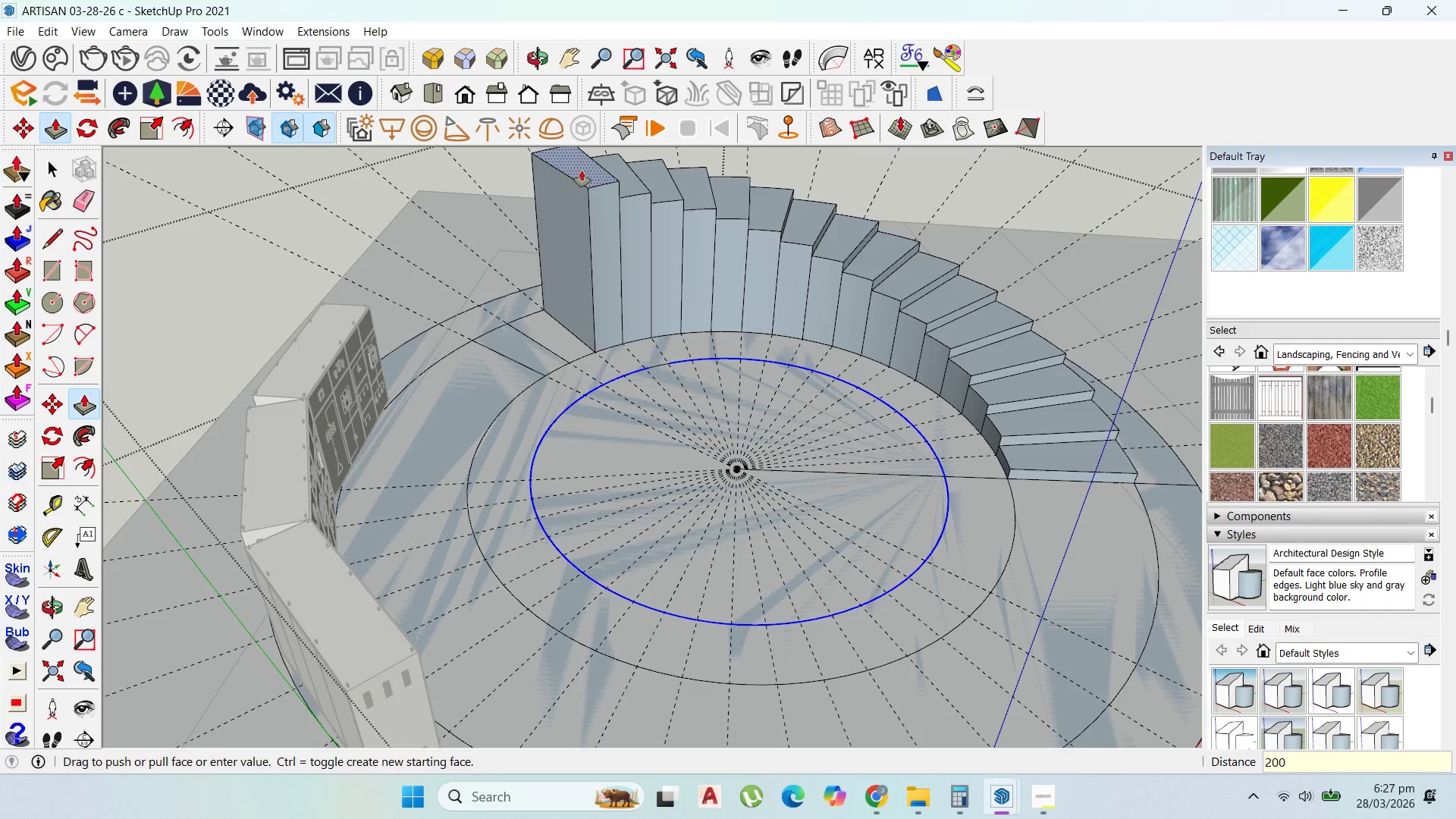 
key(Enter)
 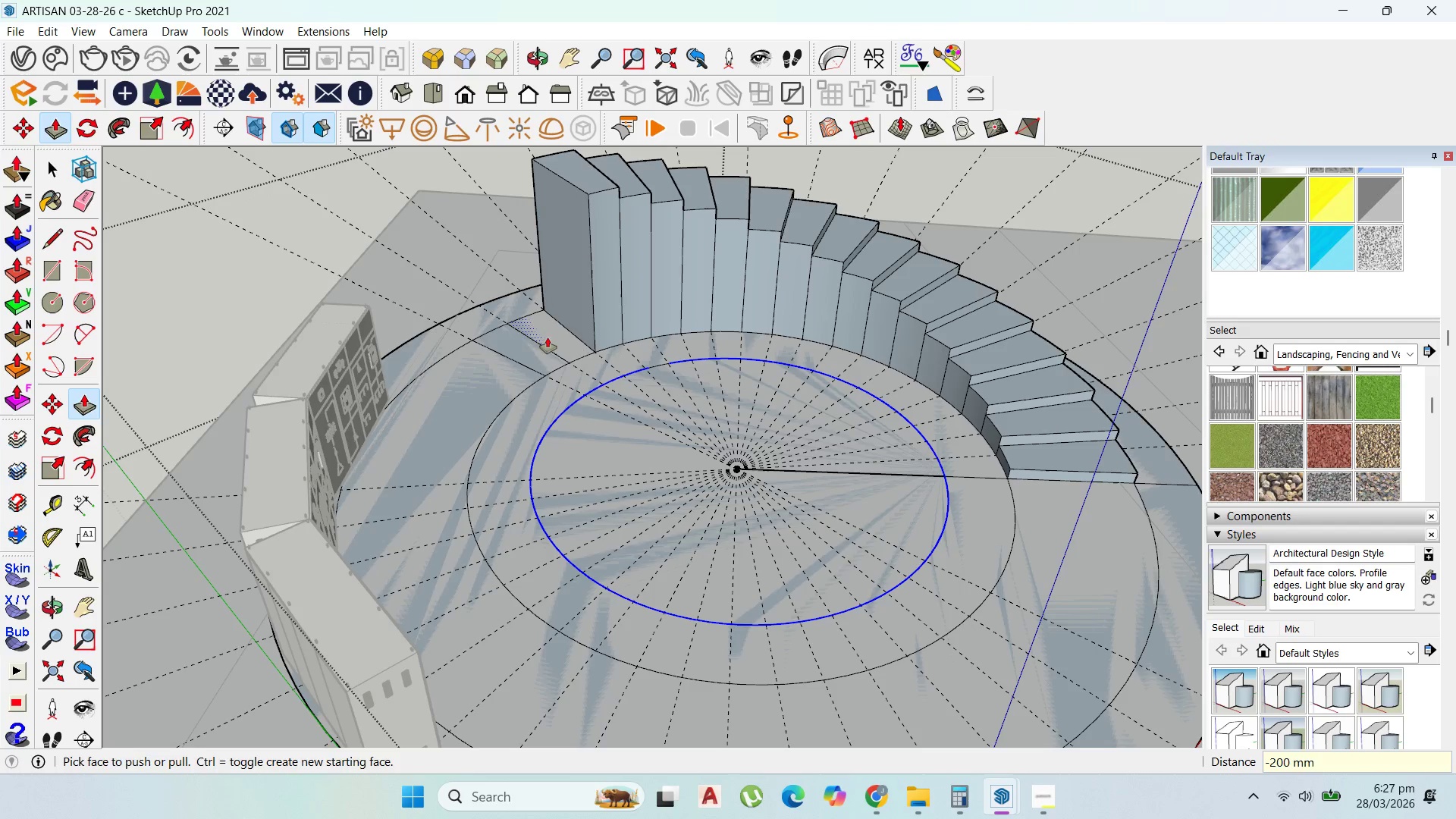 
left_click_drag(start_coordinate=[548, 337], to_coordinate=[579, 187])
 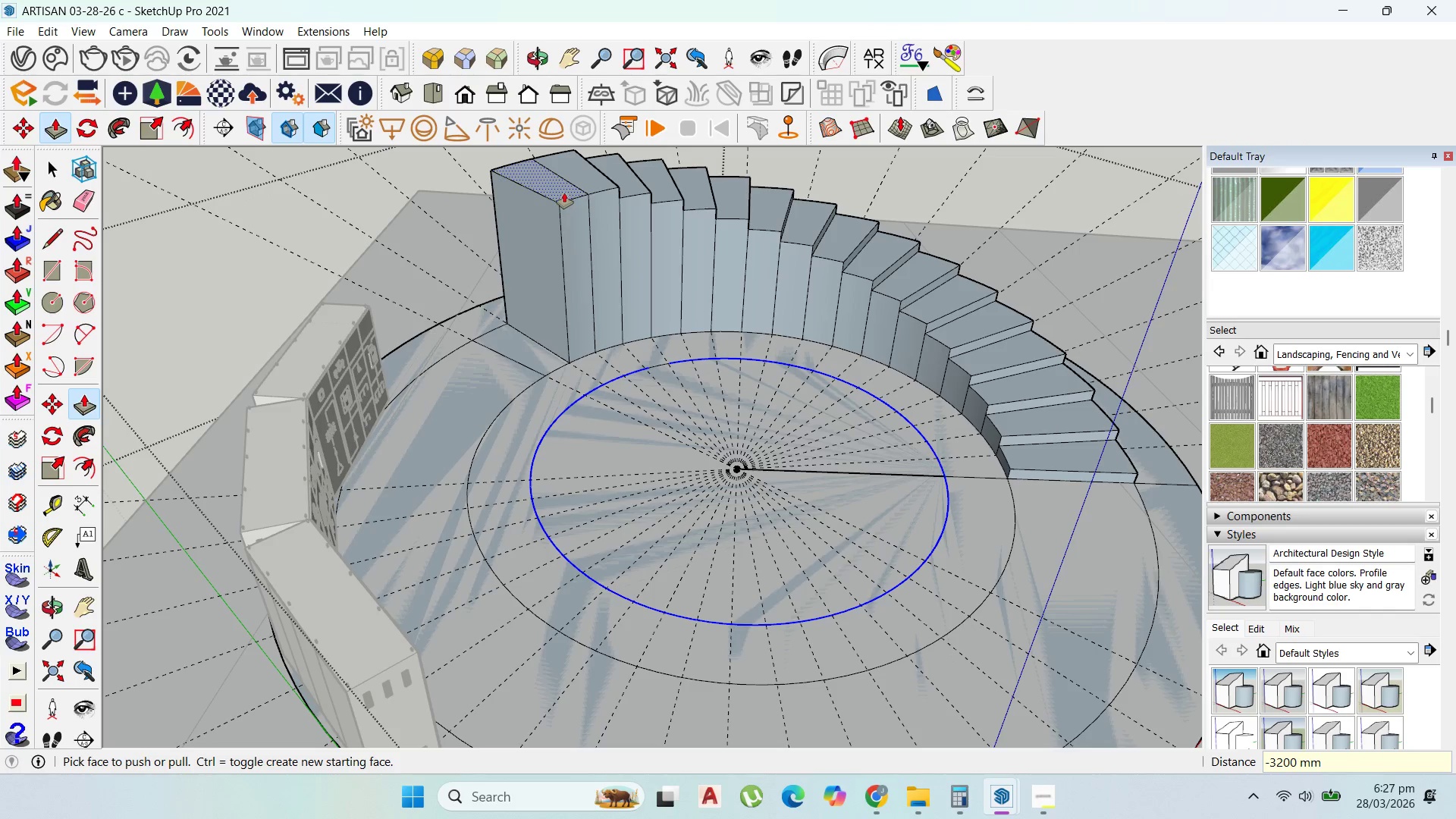 
left_click_drag(start_coordinate=[564, 192], to_coordinate=[565, 174])
 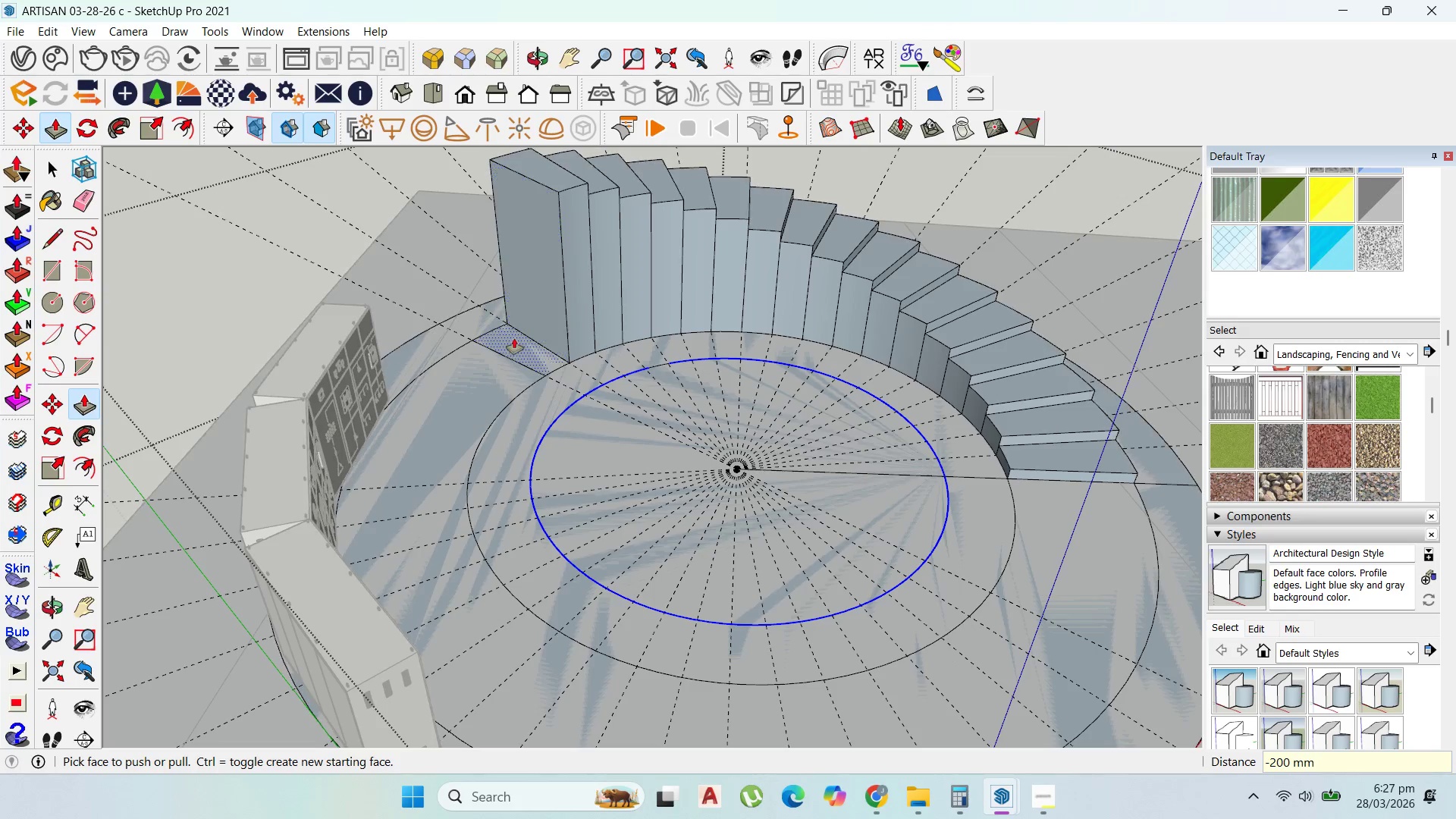 
type(200)
 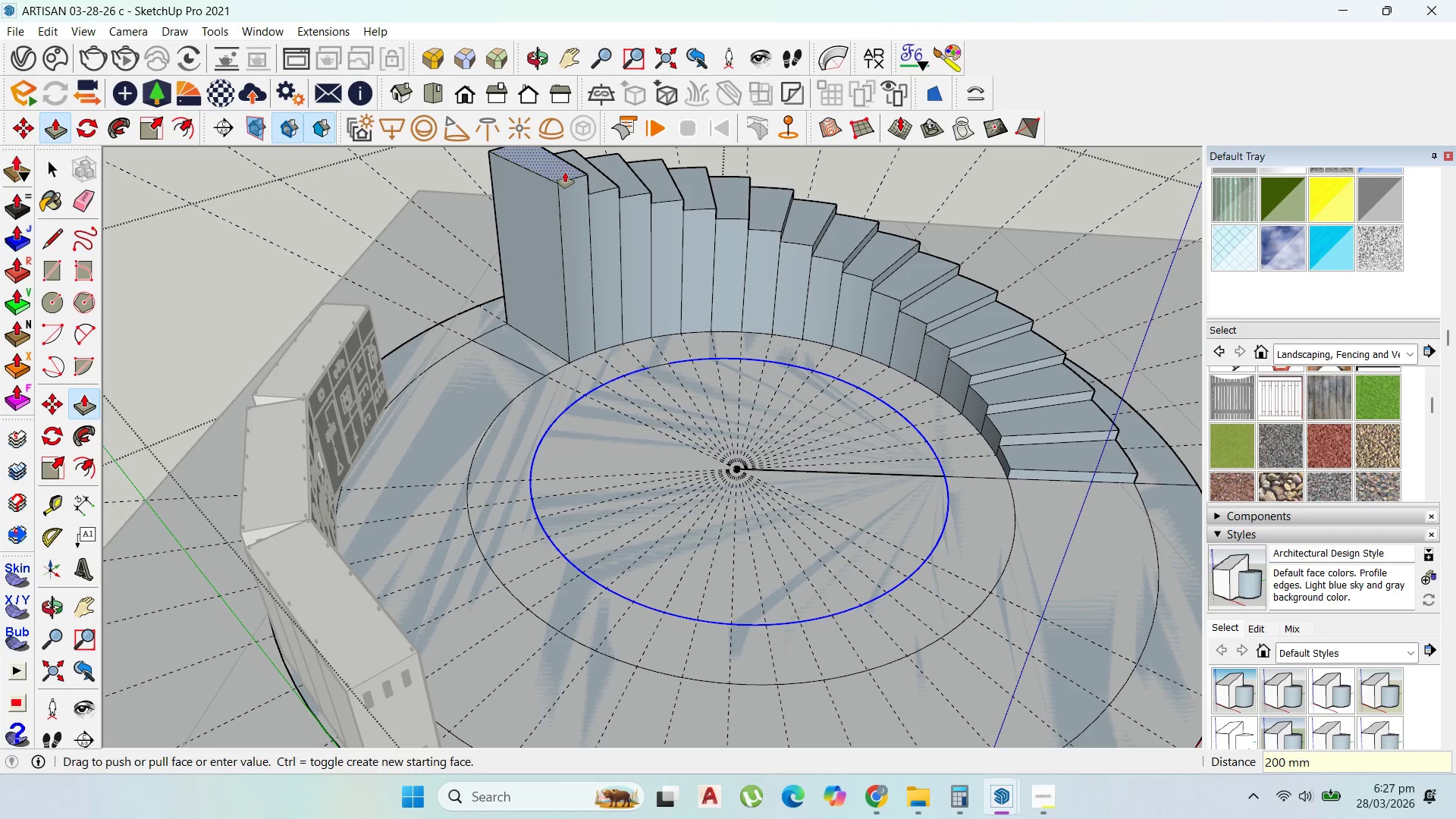 
key(Enter)
 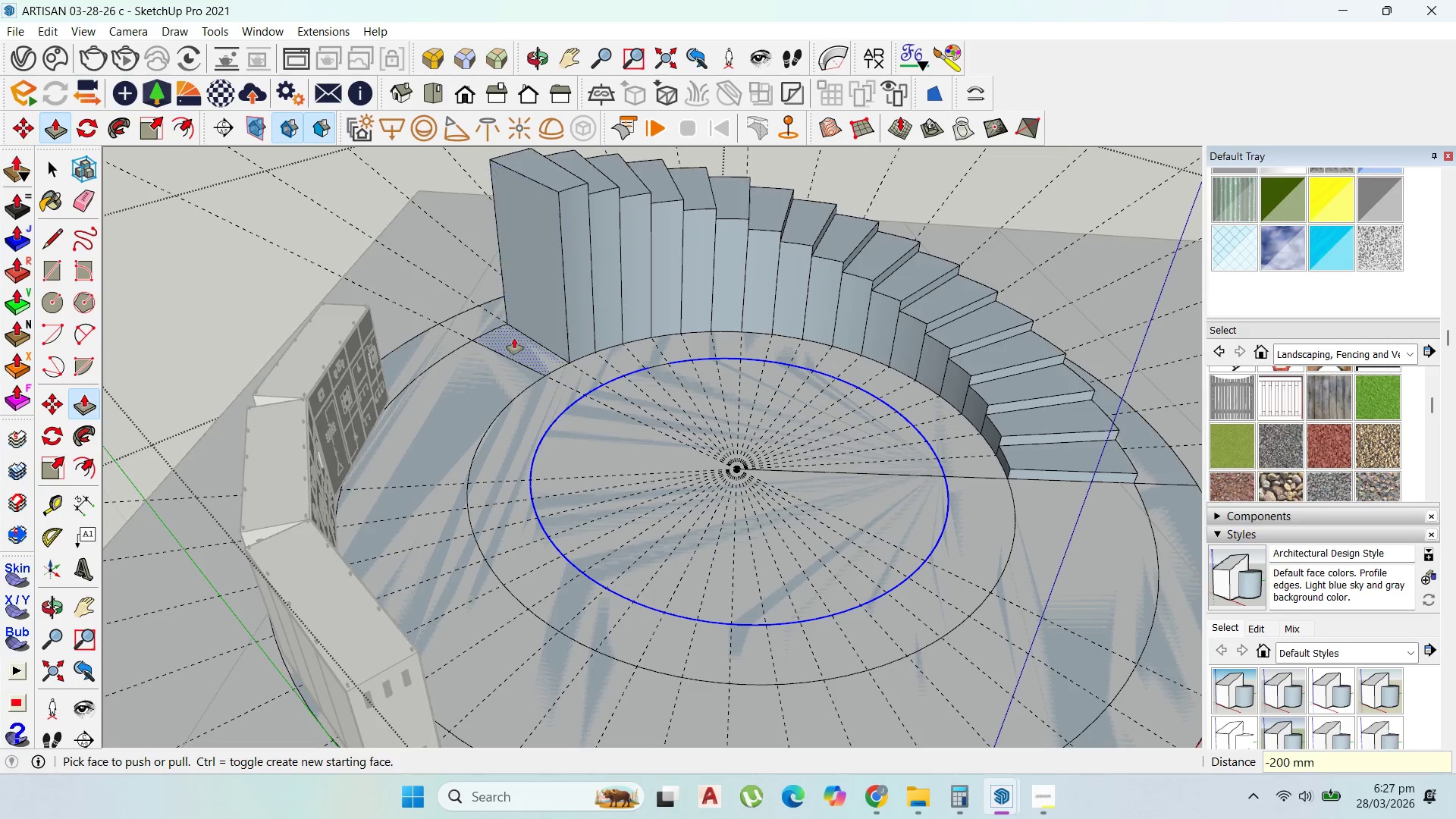 
left_click_drag(start_coordinate=[515, 341], to_coordinate=[559, 187])
 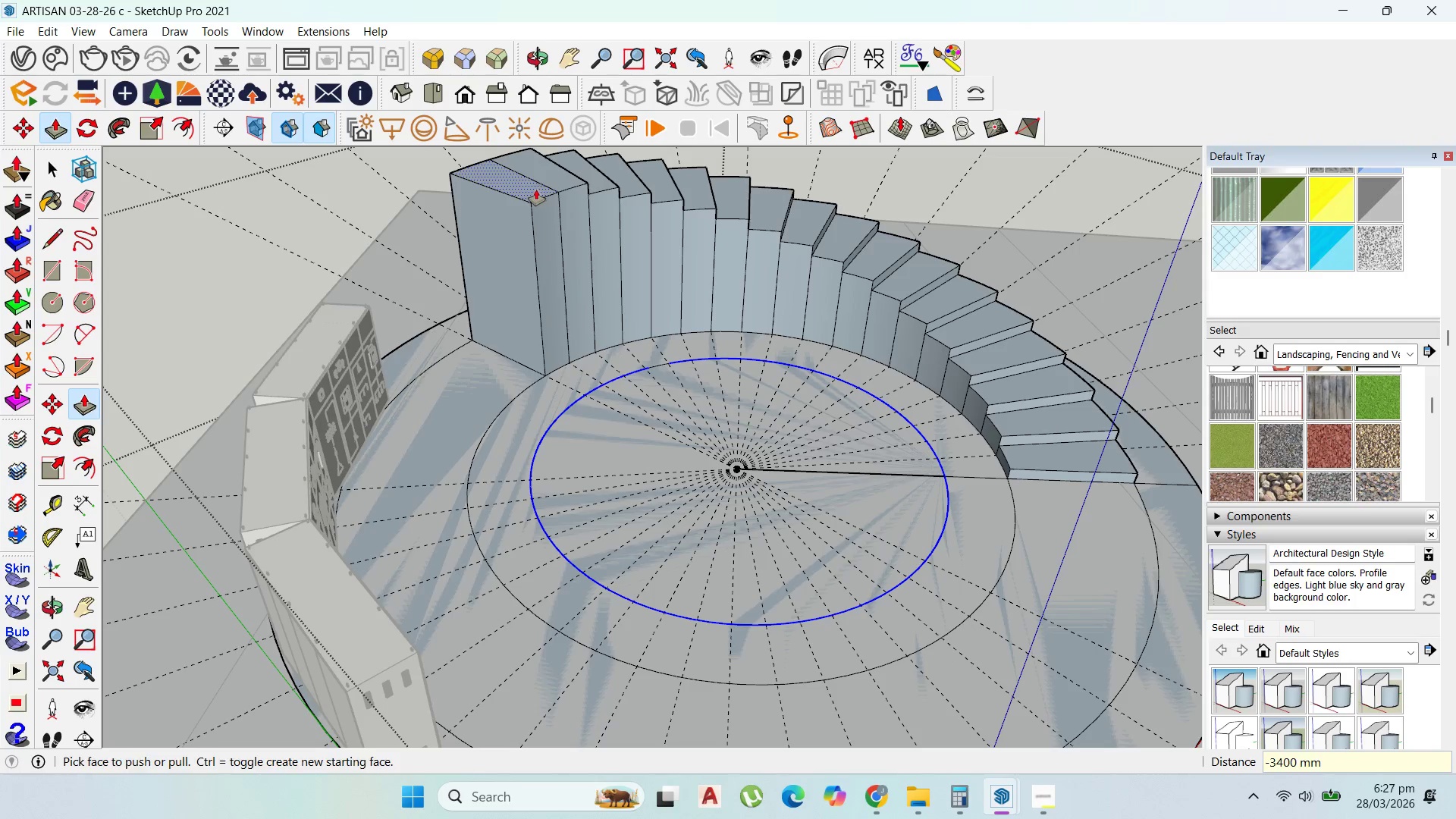 
left_click_drag(start_coordinate=[535, 190], to_coordinate=[544, 170])
 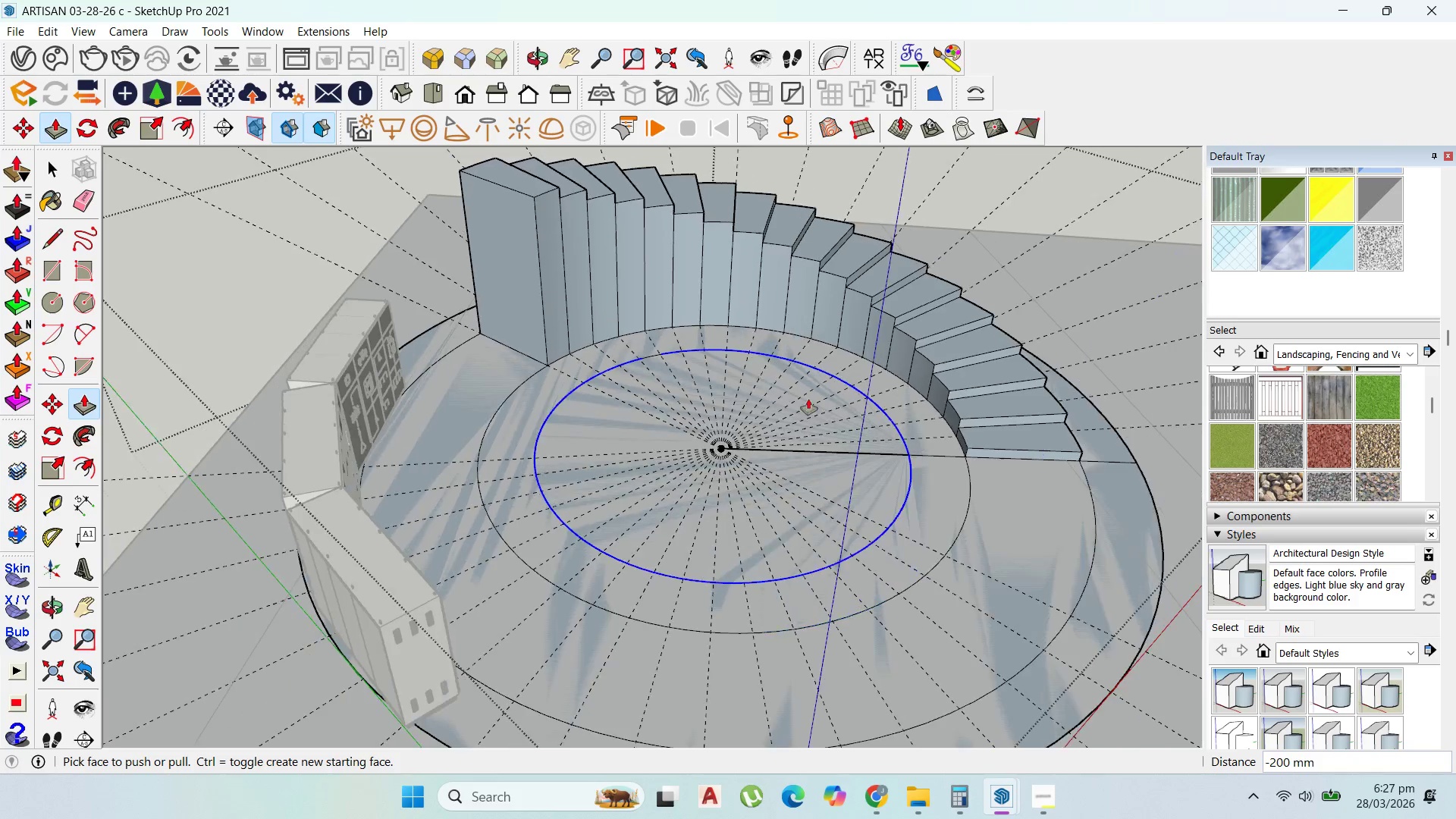 
type(200)
 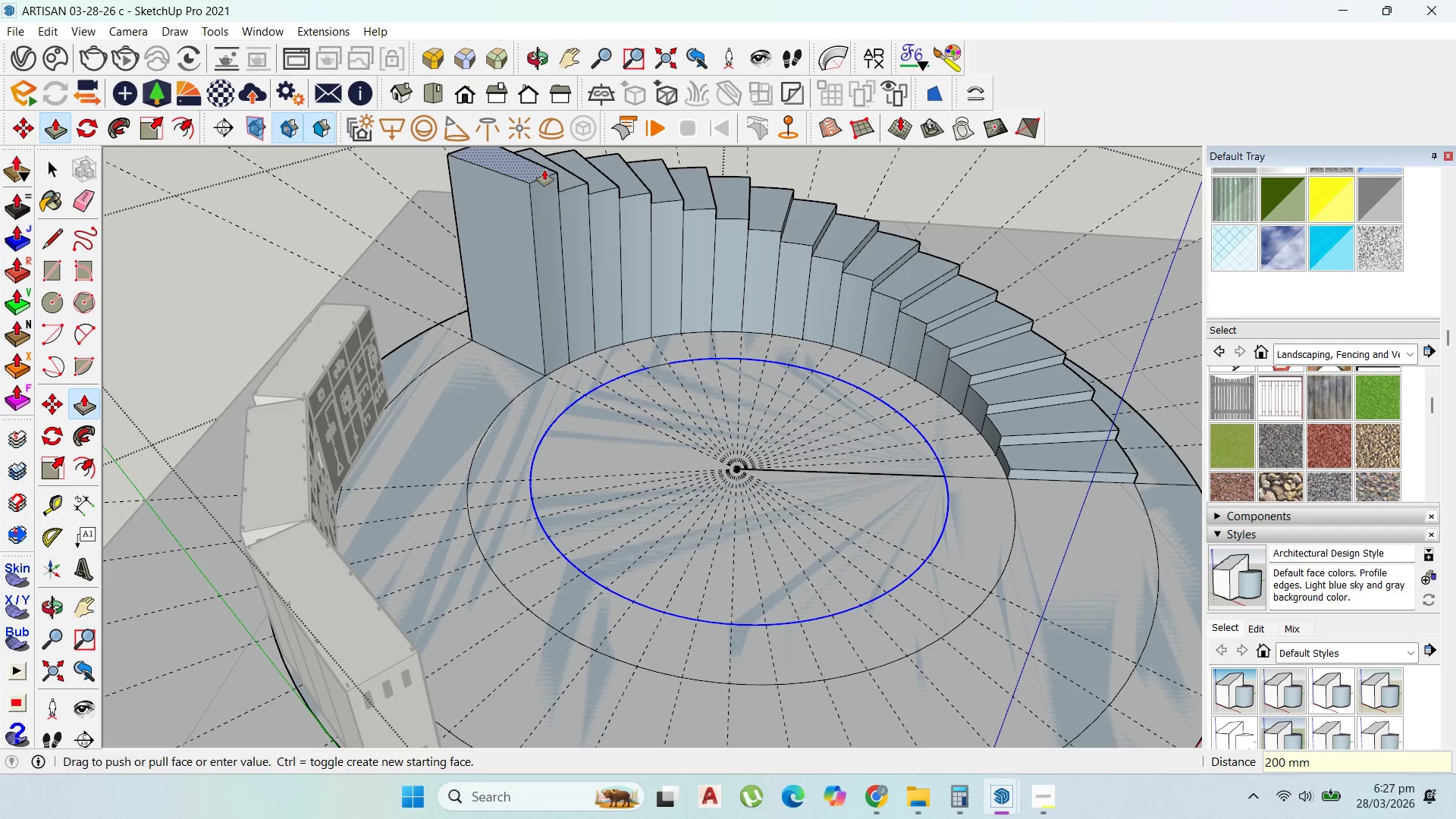 
key(Enter)
 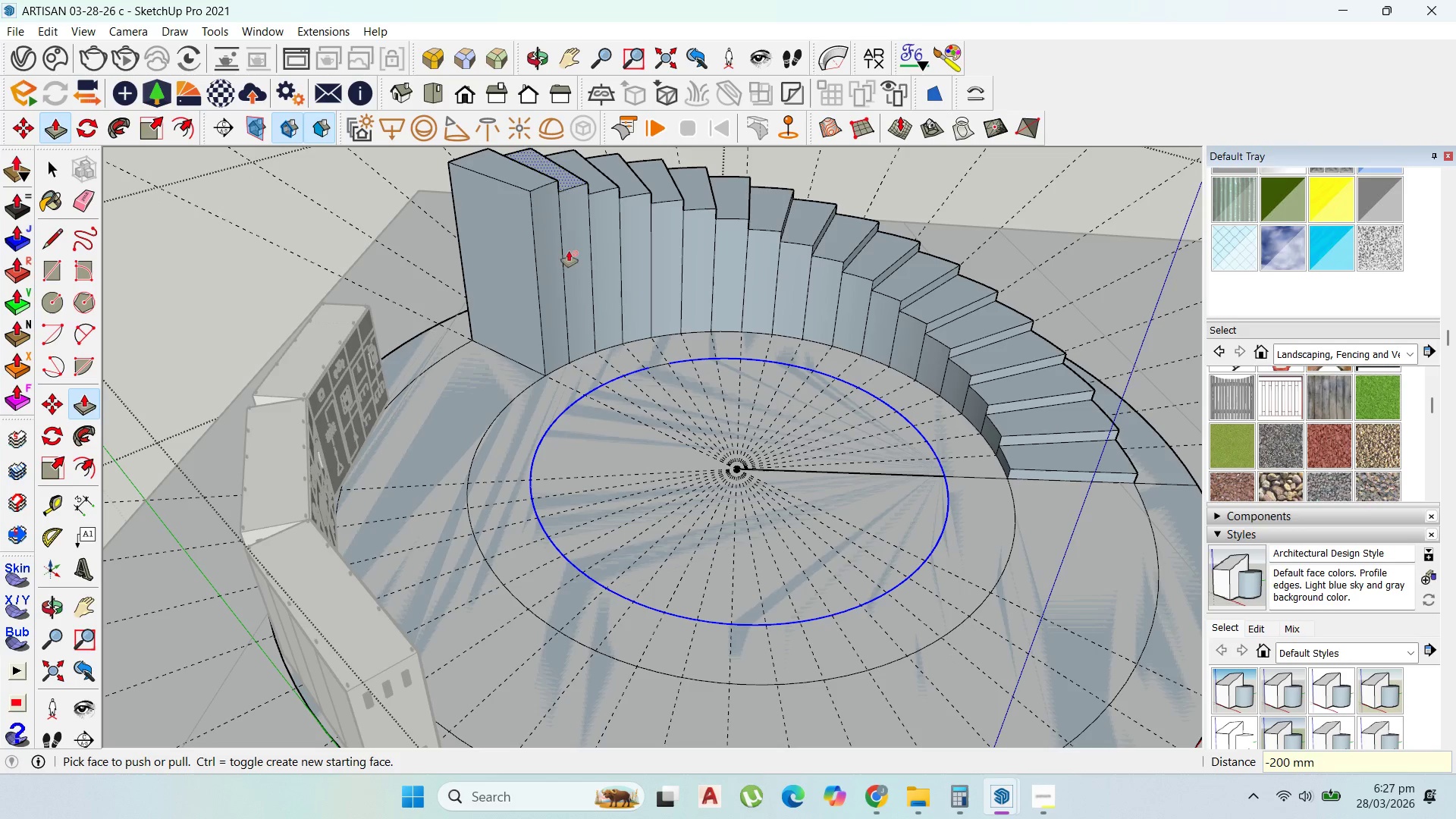 
scroll: coordinate [863, 372], scroll_direction: down, amount: 12.0
 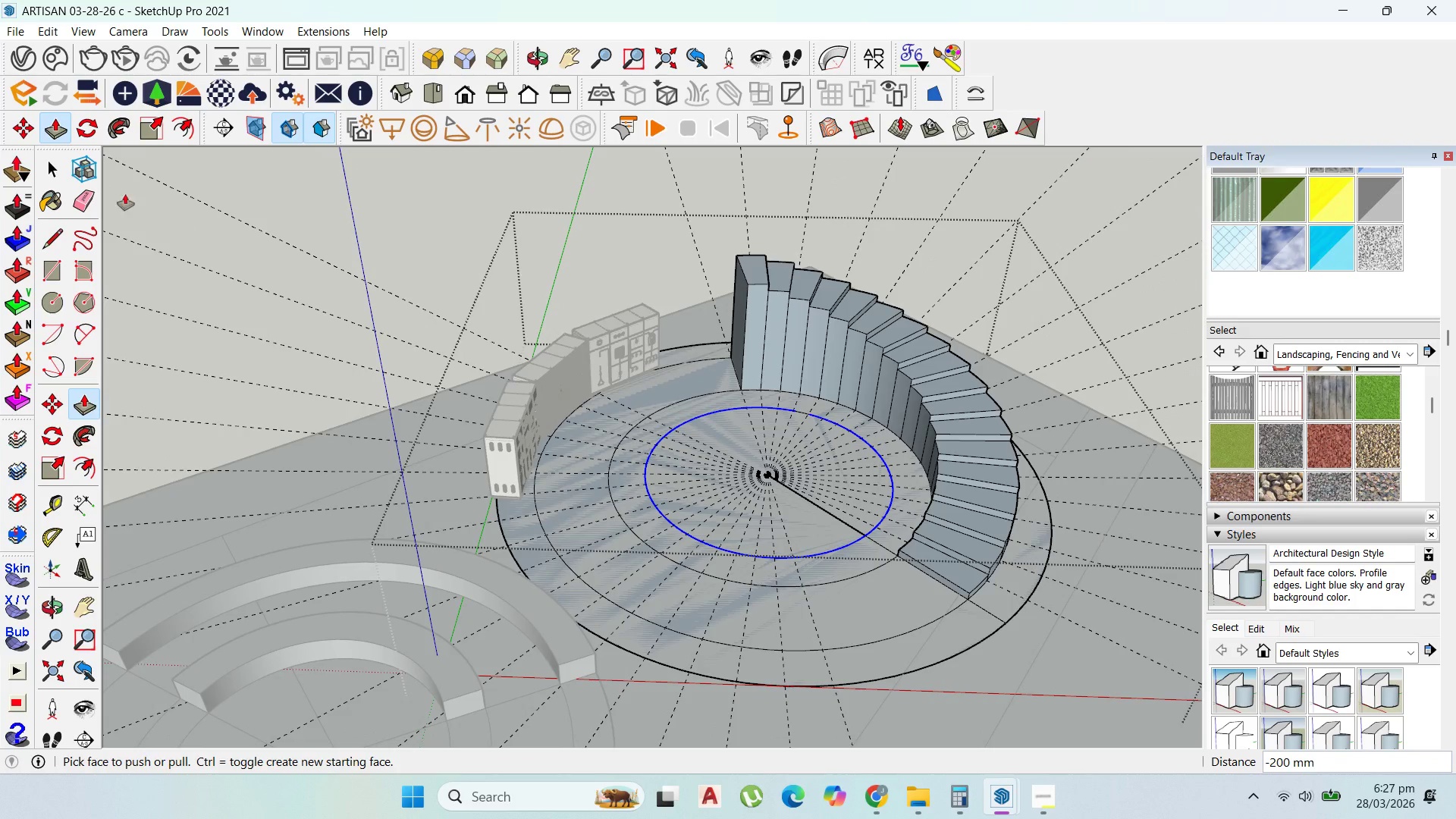 
left_click([49, 234])
 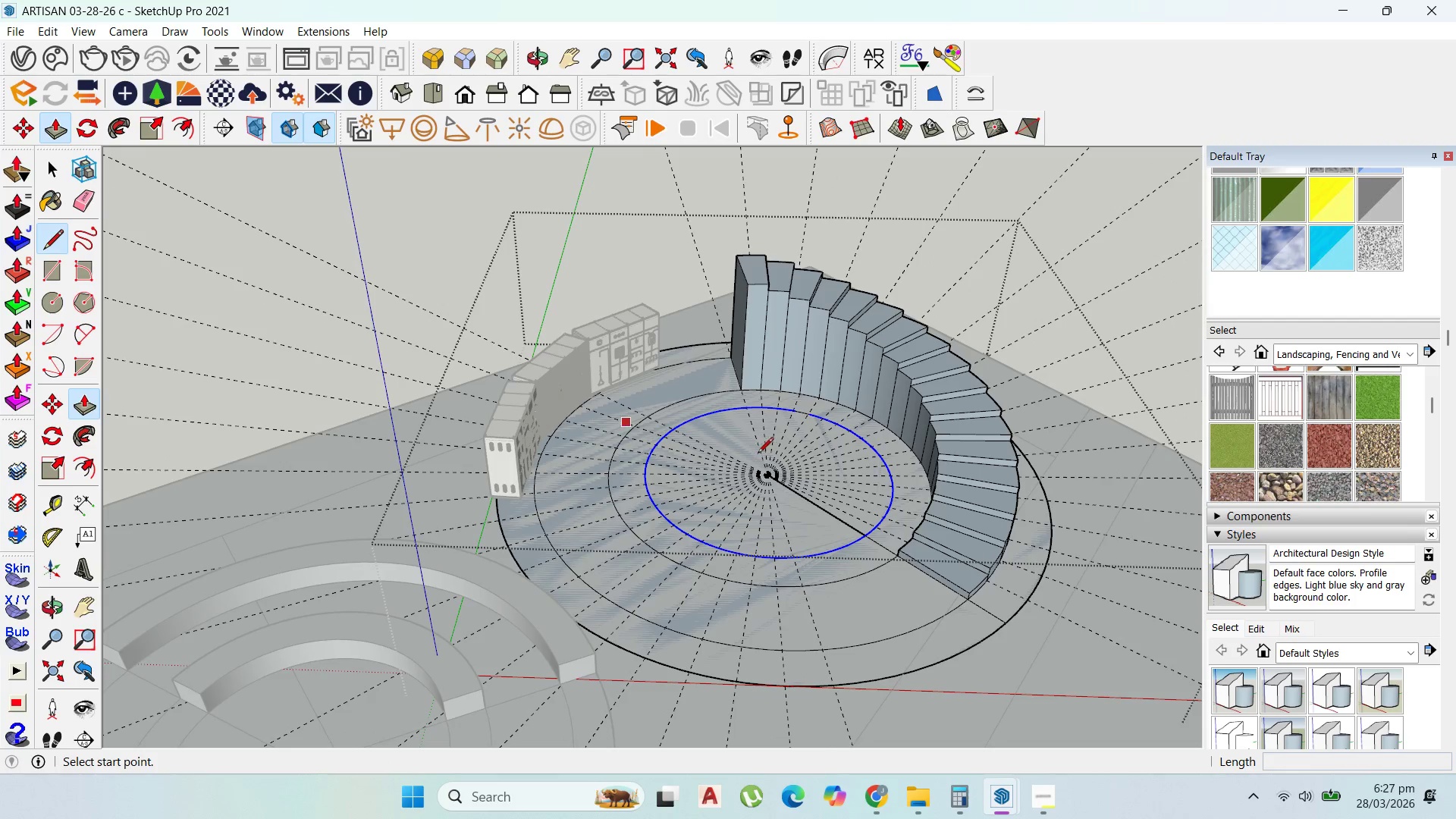 
scroll: coordinate [745, 404], scroll_direction: up, amount: 18.0
 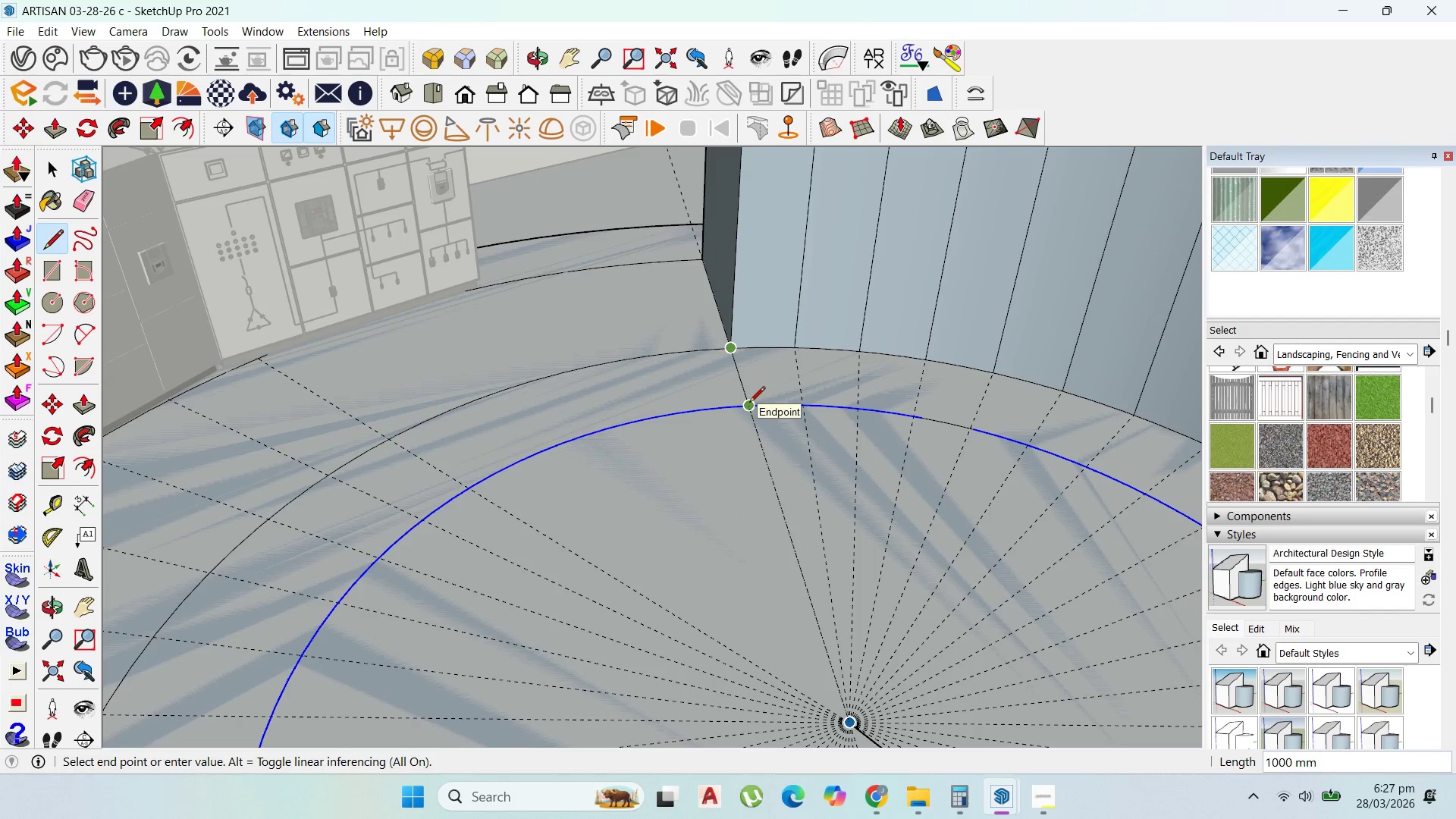 
left_click([749, 403])
 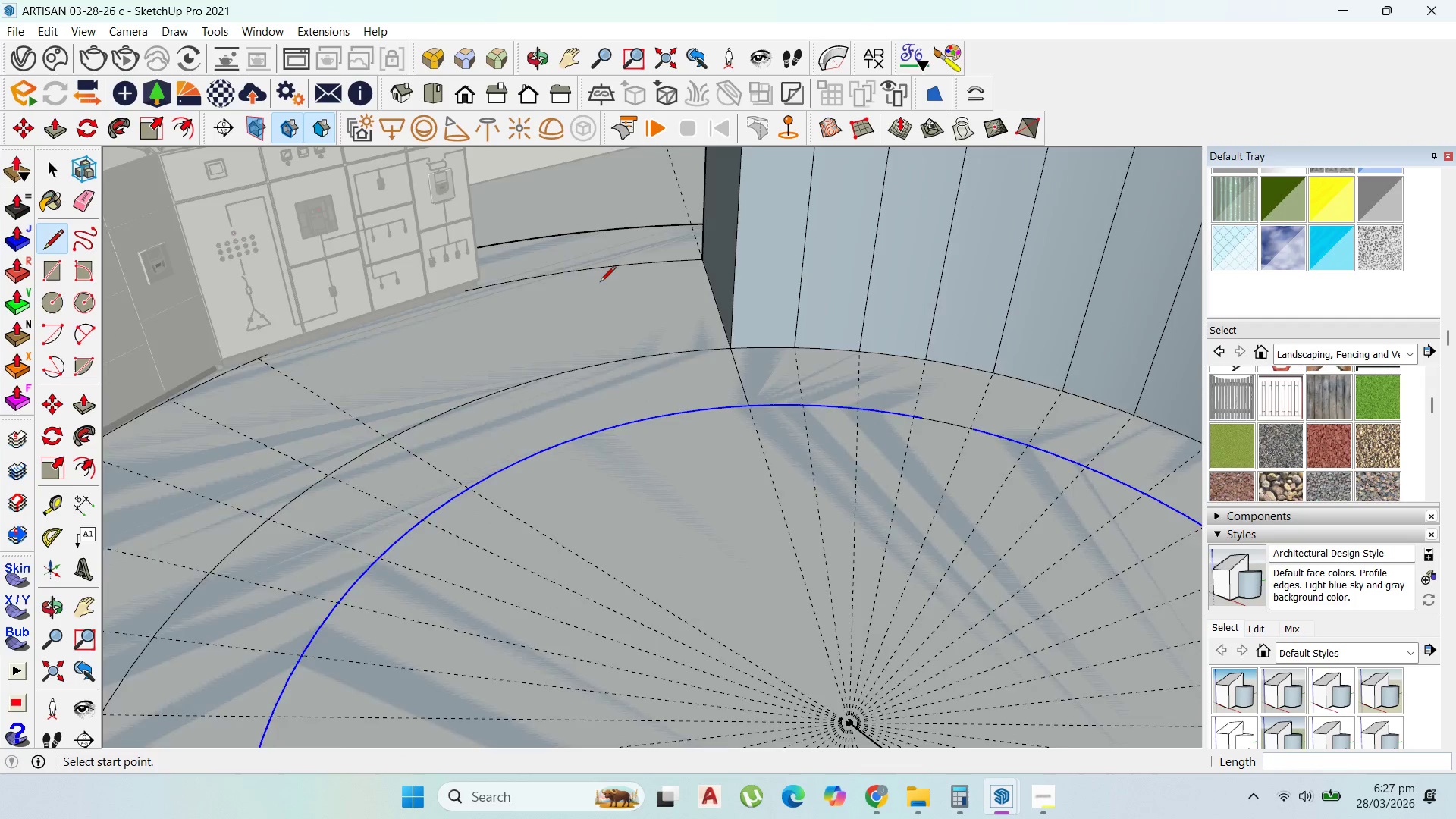 
scroll: coordinate [770, 507], scroll_direction: down, amount: 16.0
 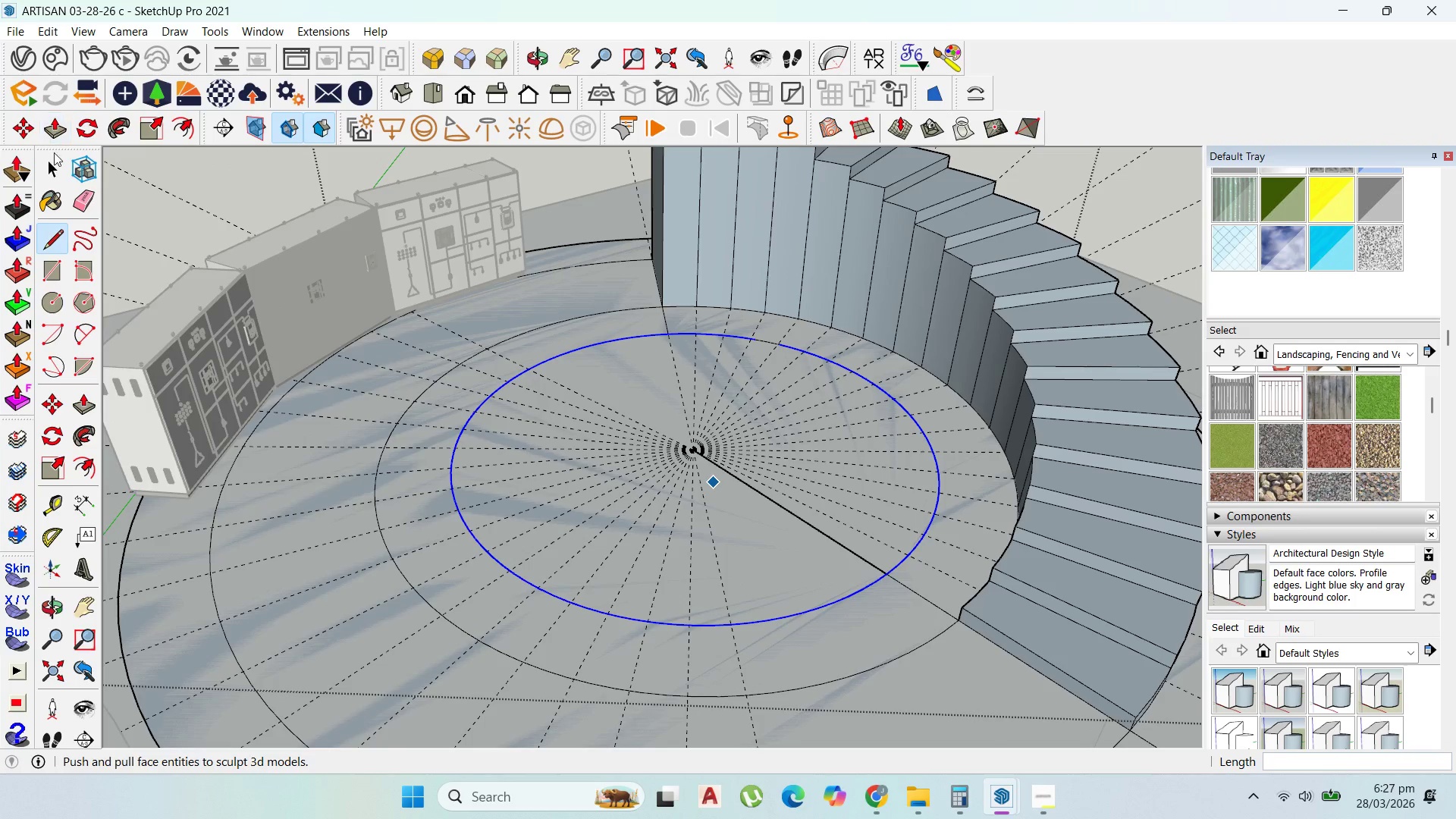 
left_click([57, 167])
 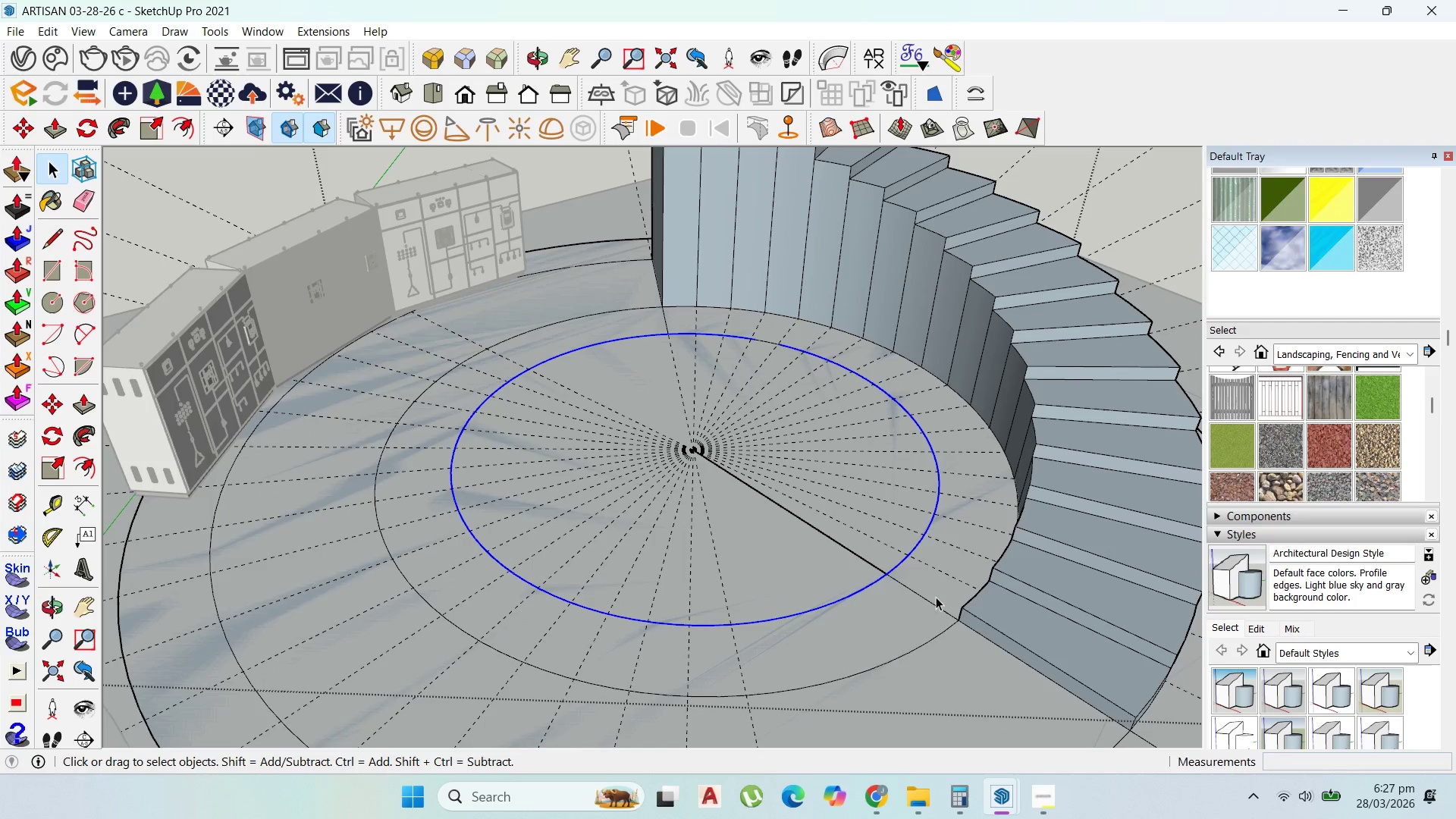 
left_click([939, 591])
 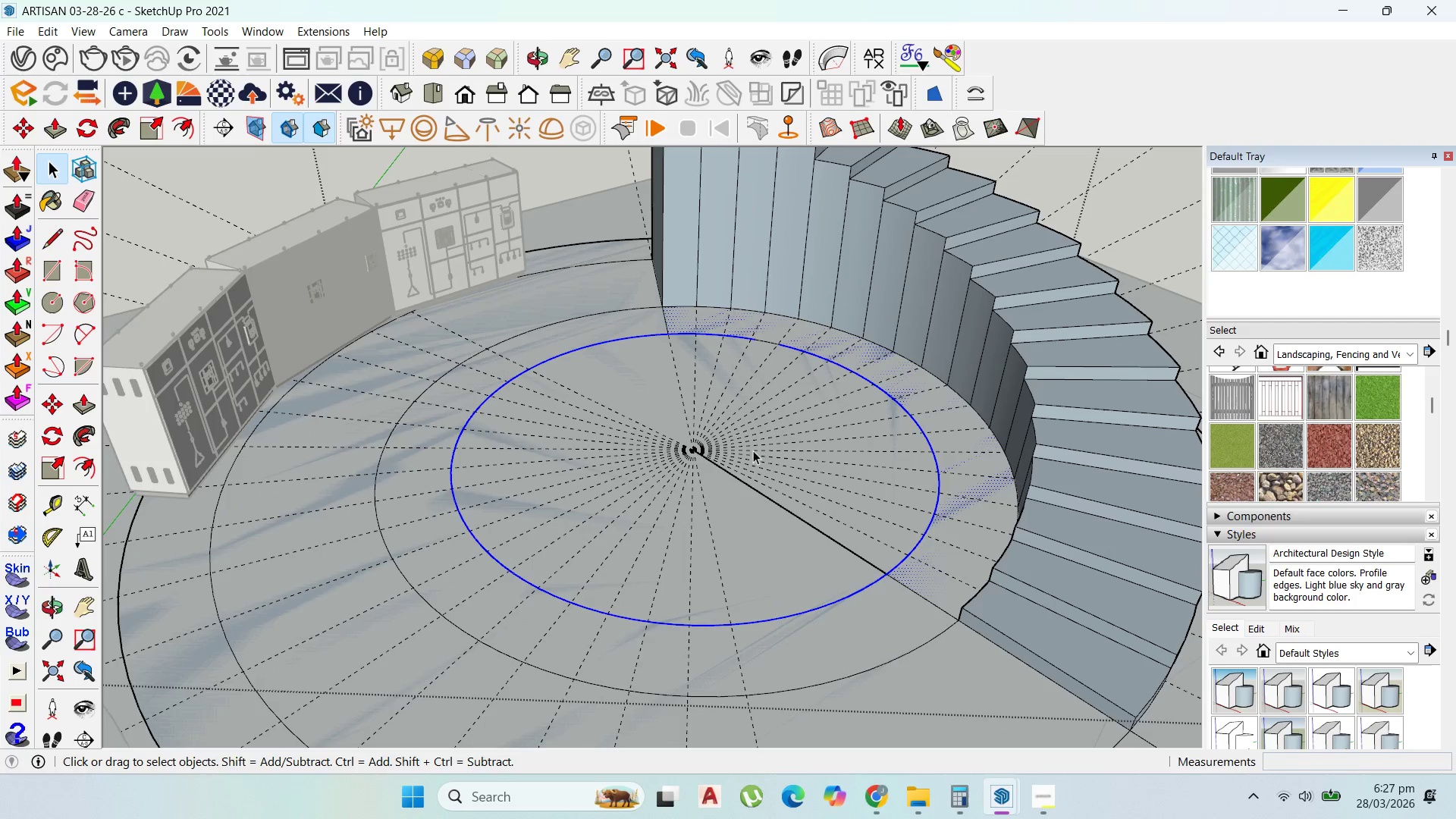 
scroll: coordinate [674, 365], scroll_direction: down, amount: 9.0
 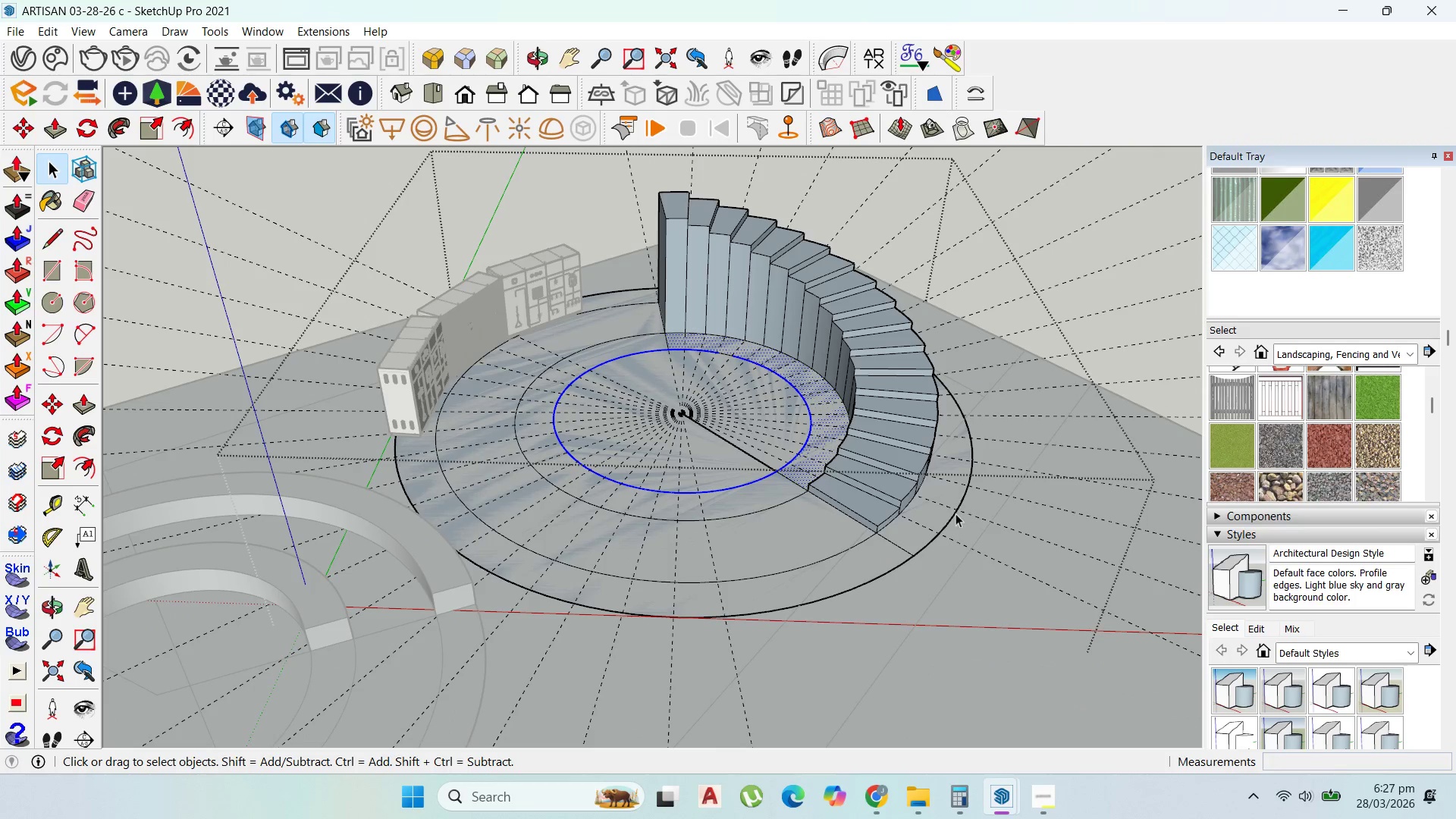 
left_click([912, 539])
 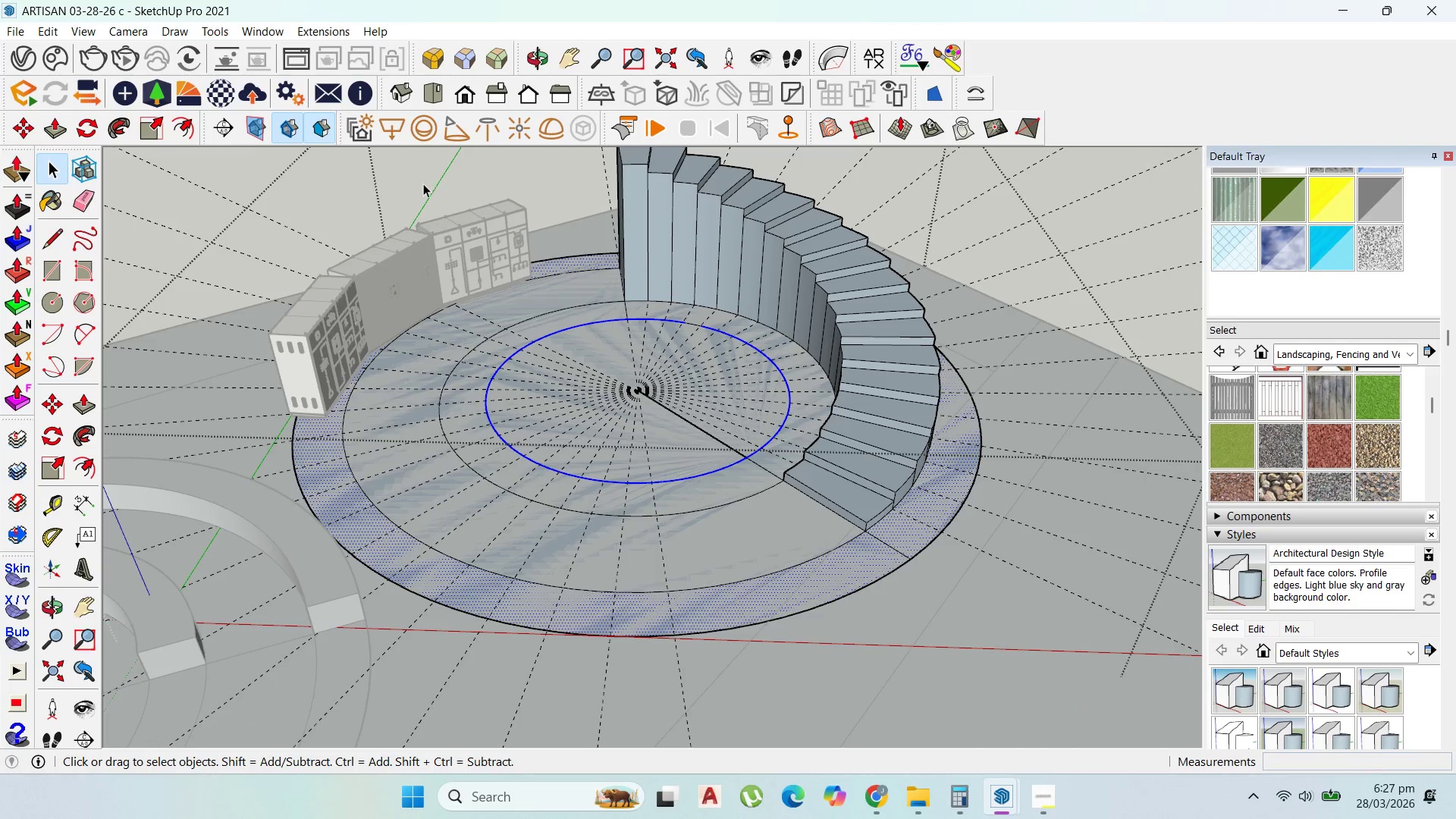 
scroll: coordinate [548, 221], scroll_direction: up, amount: 13.0
 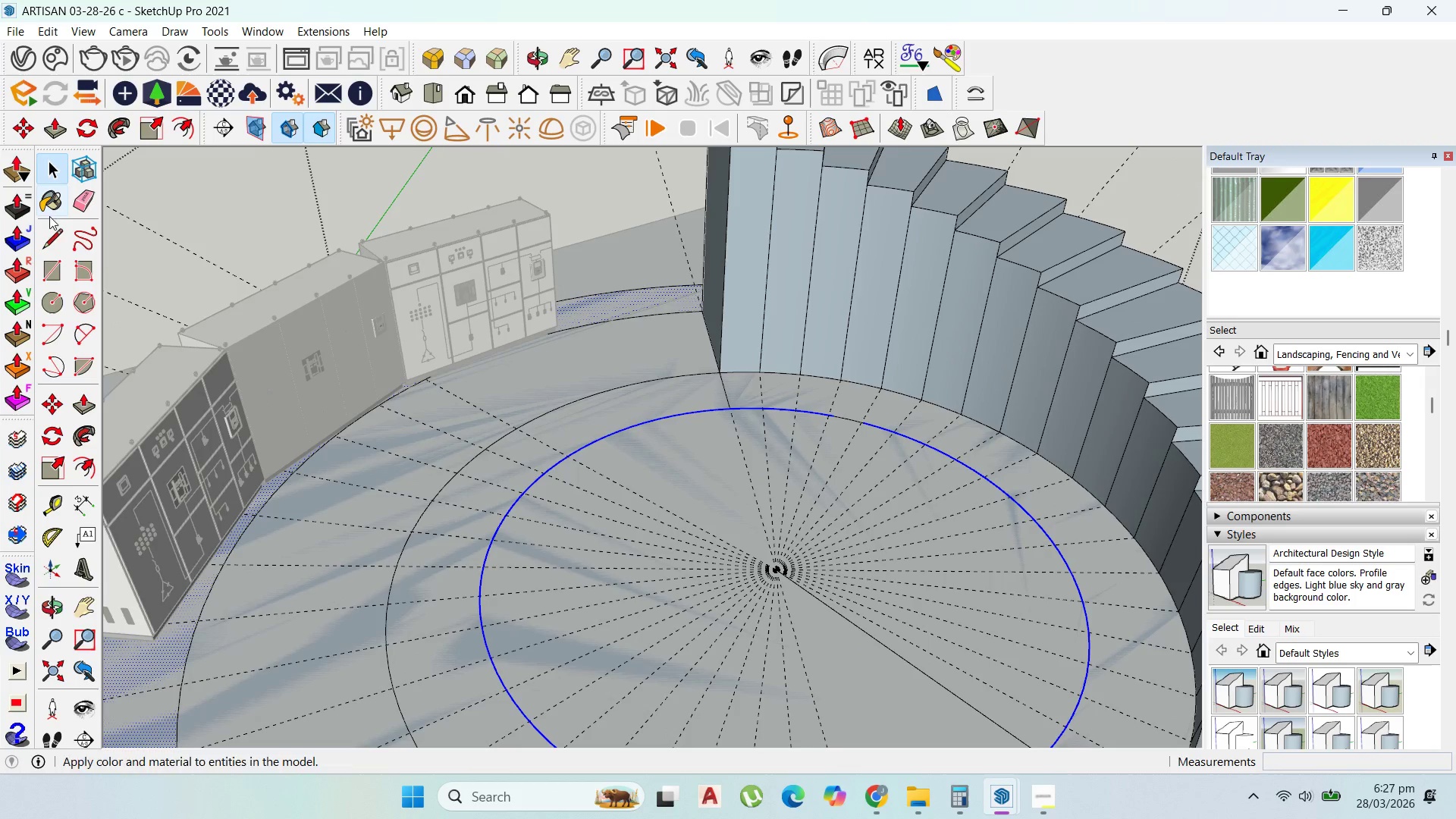 
left_click([57, 234])
 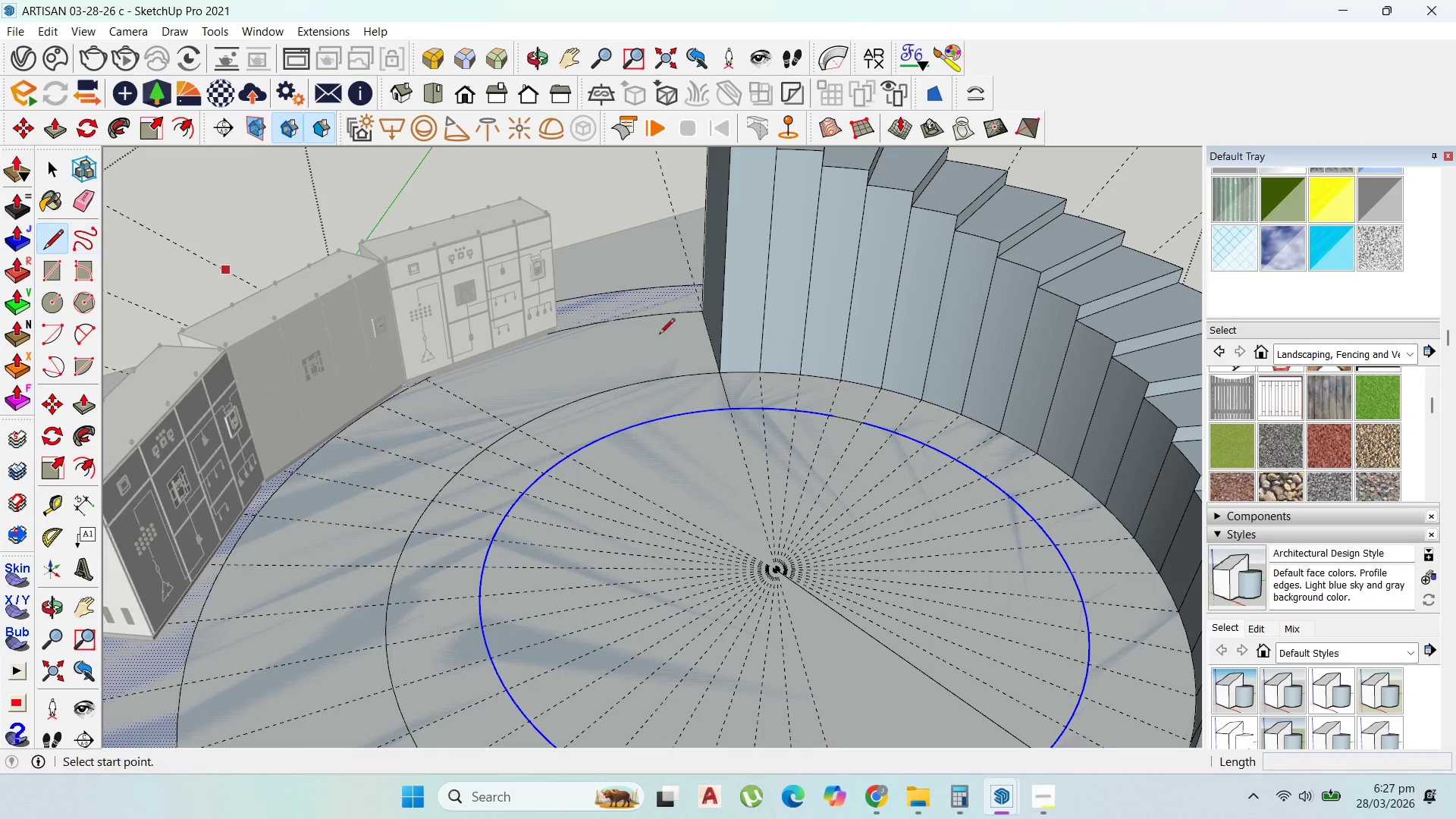 
scroll: coordinate [689, 309], scroll_direction: up, amount: 2.0
 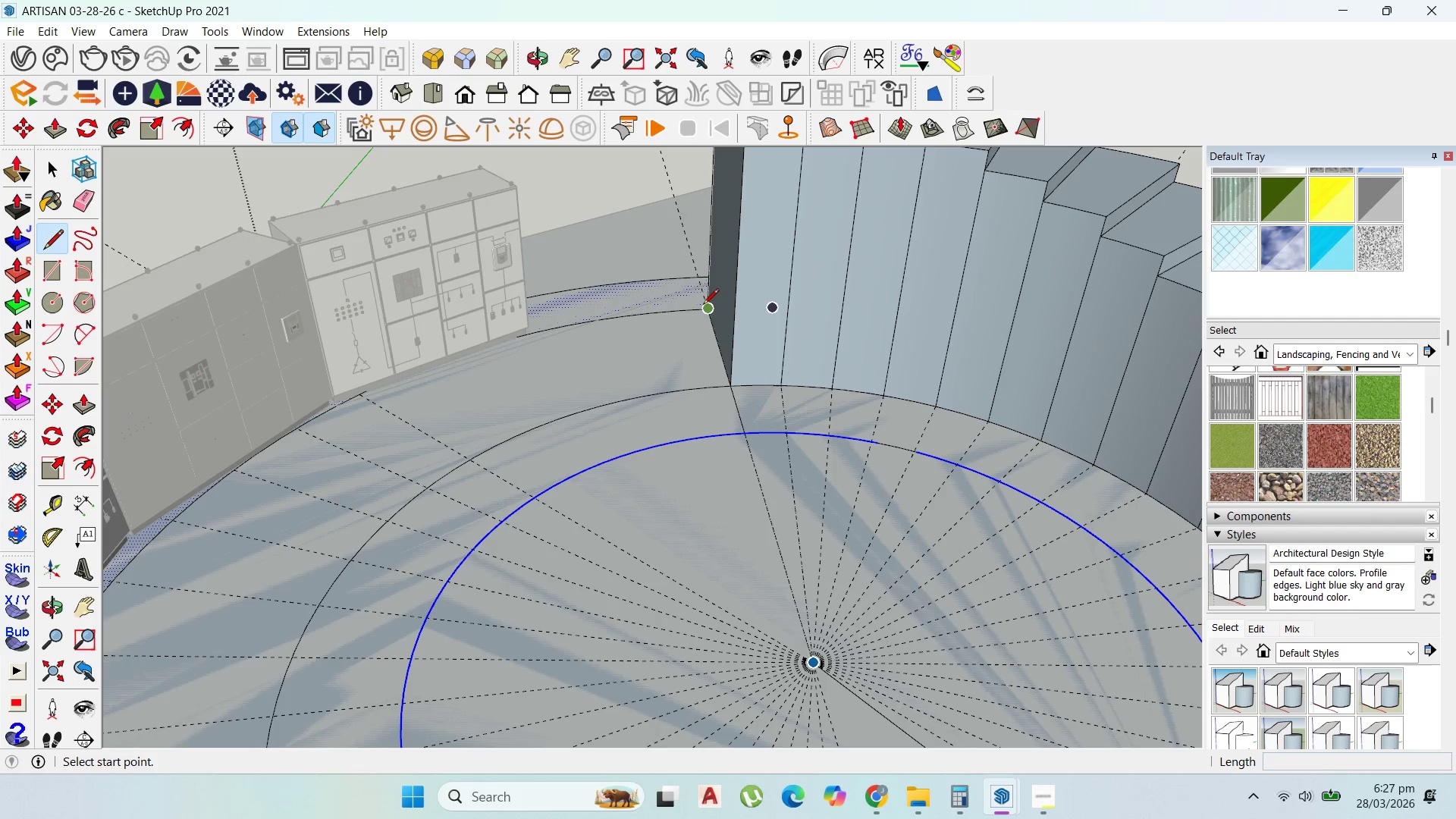 
left_click([703, 306])
 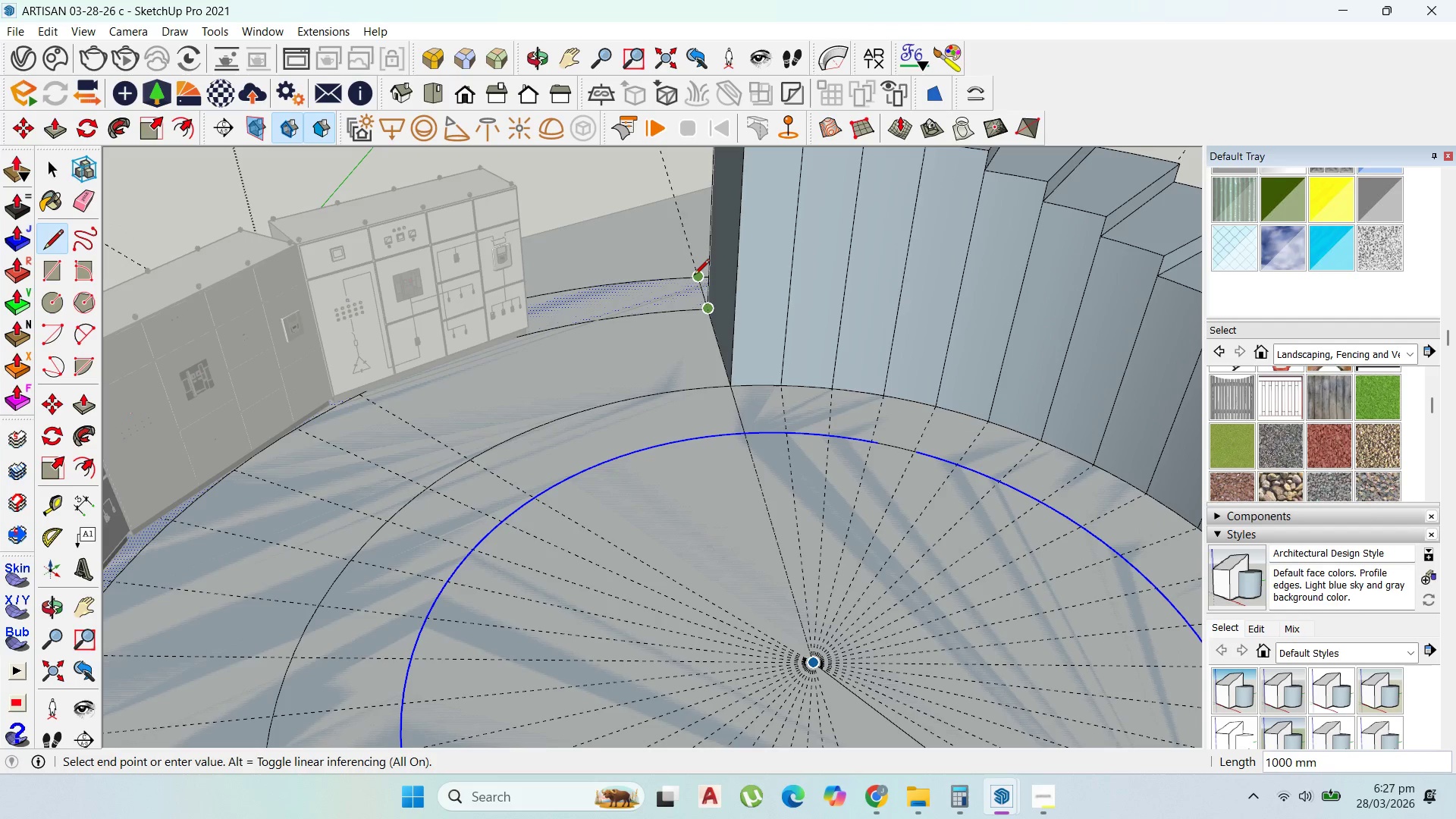 
left_click([694, 276])
 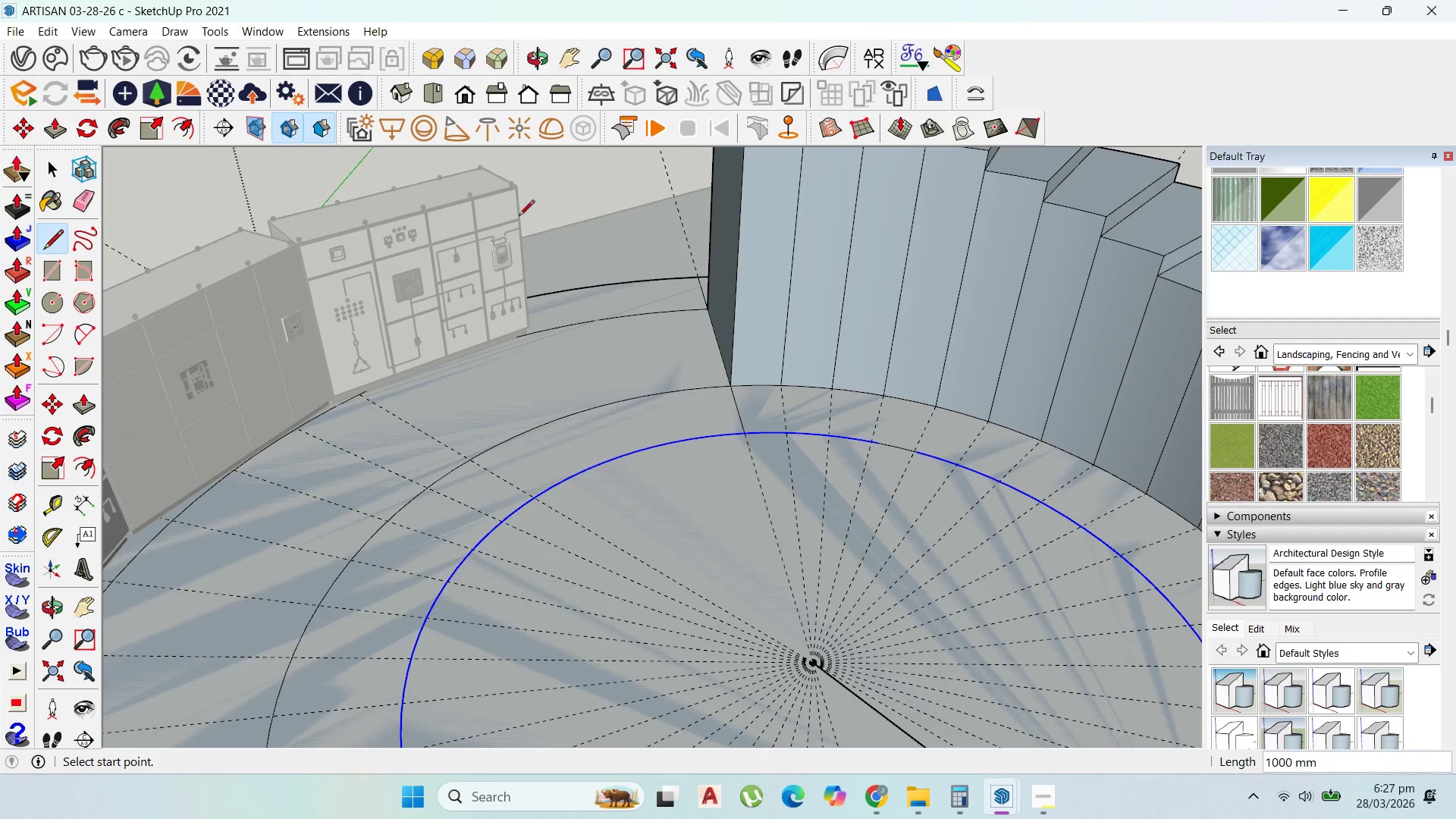 
scroll: coordinate [623, 183], scroll_direction: down, amount: 24.0
 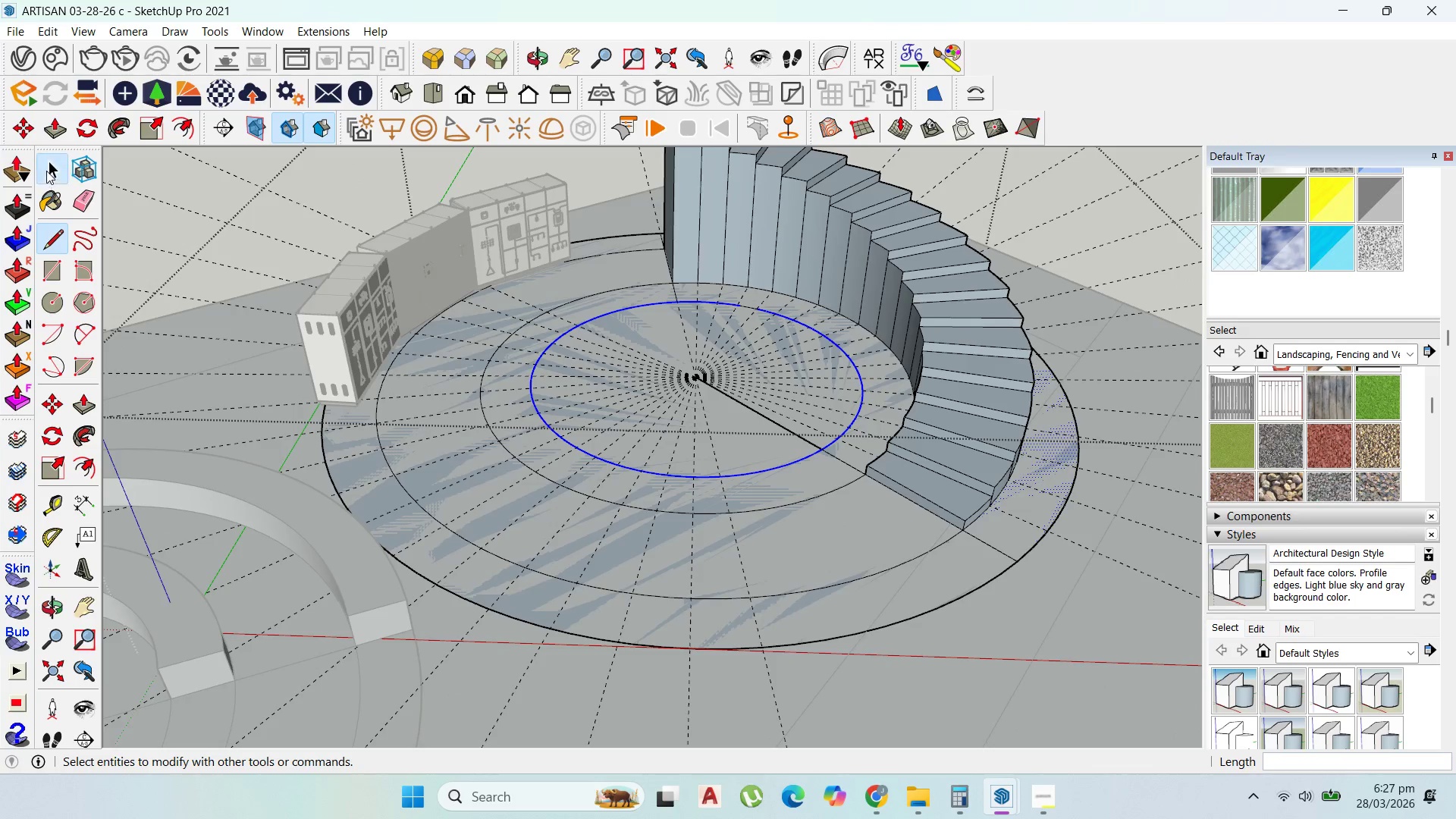 
left_click_drag(start_coordinate=[657, 617], to_coordinate=[724, 560])
 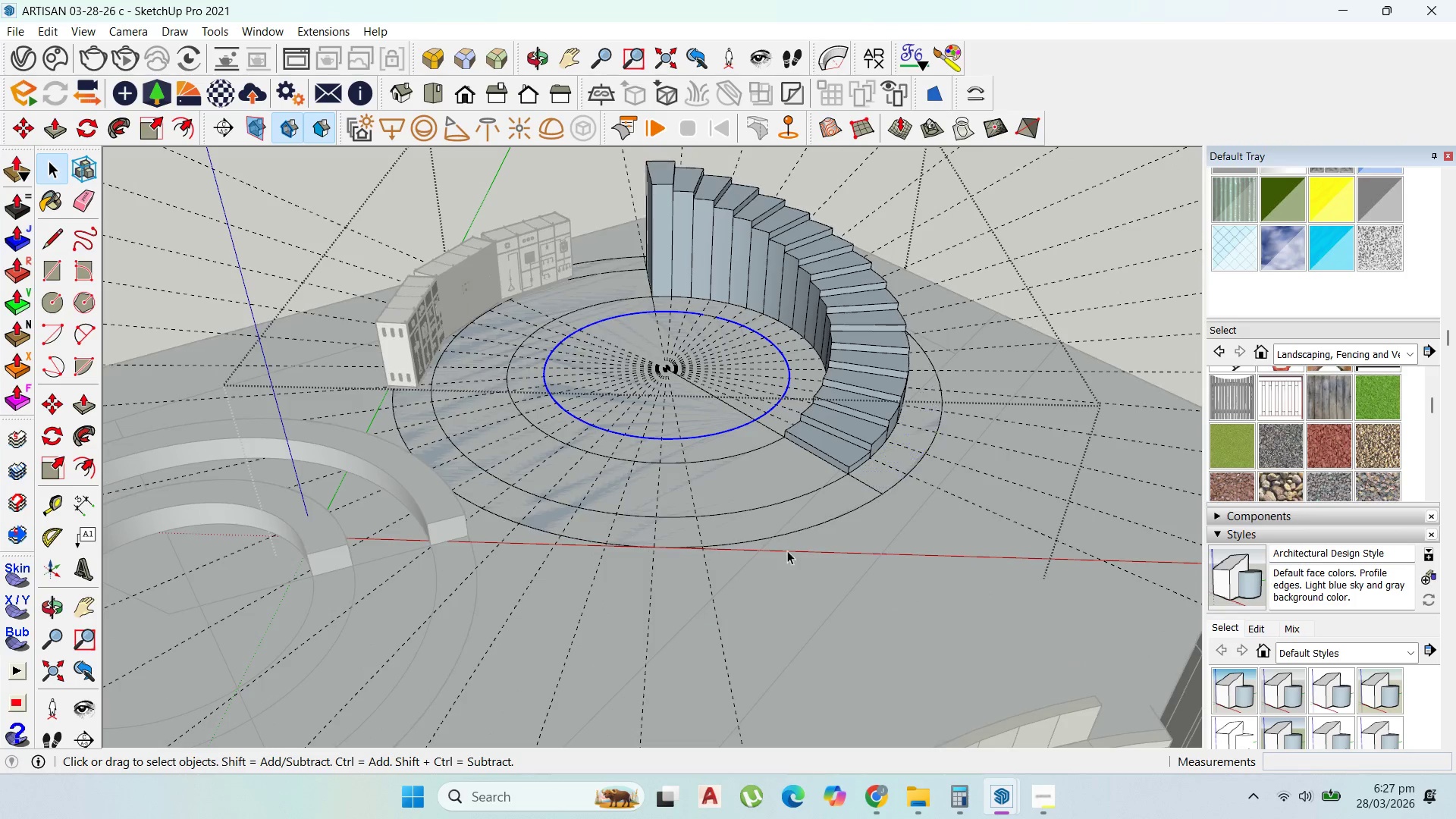 
scroll: coordinate [673, 413], scroll_direction: down, amount: 5.0
 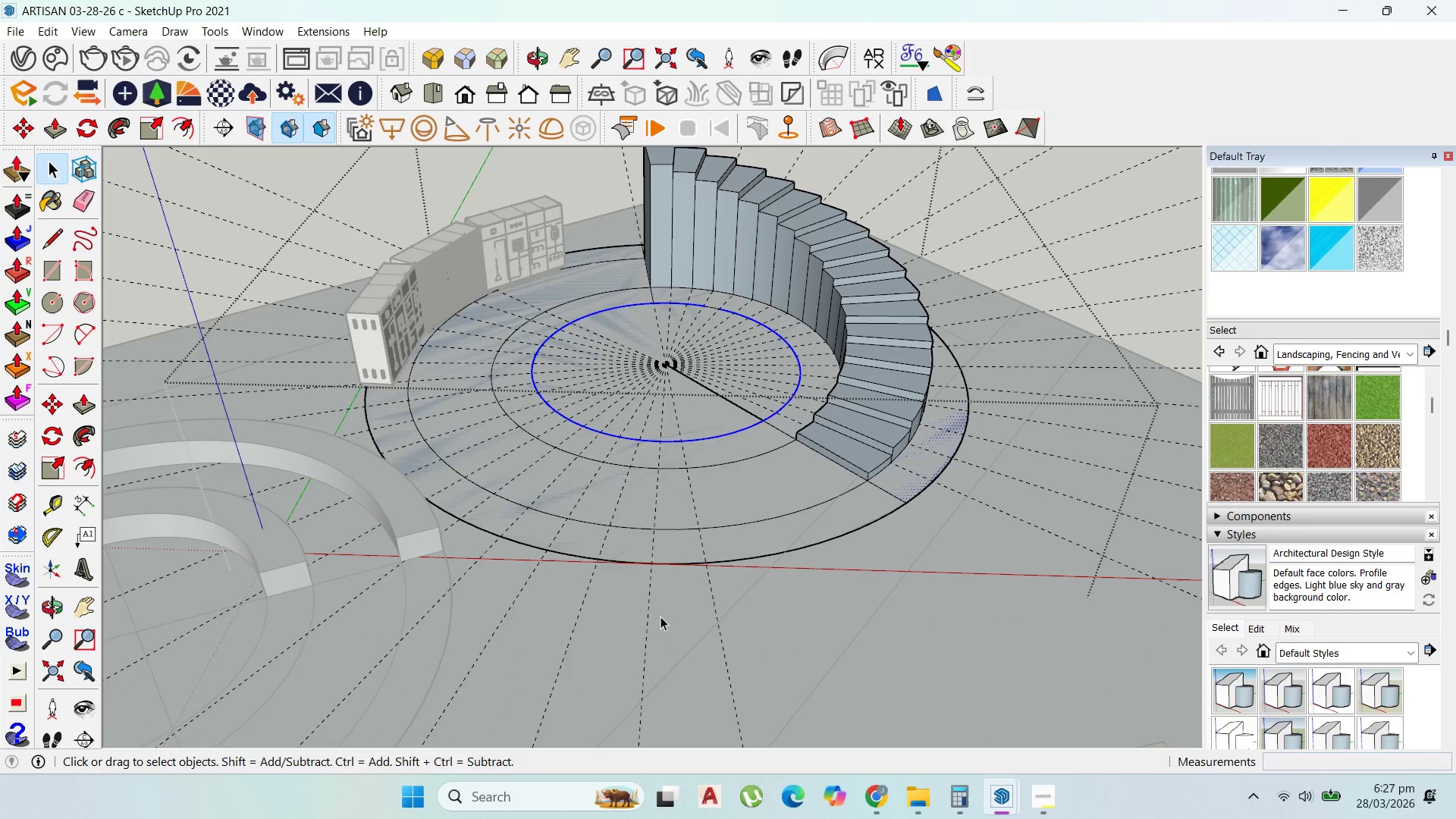 
key(Escape)
 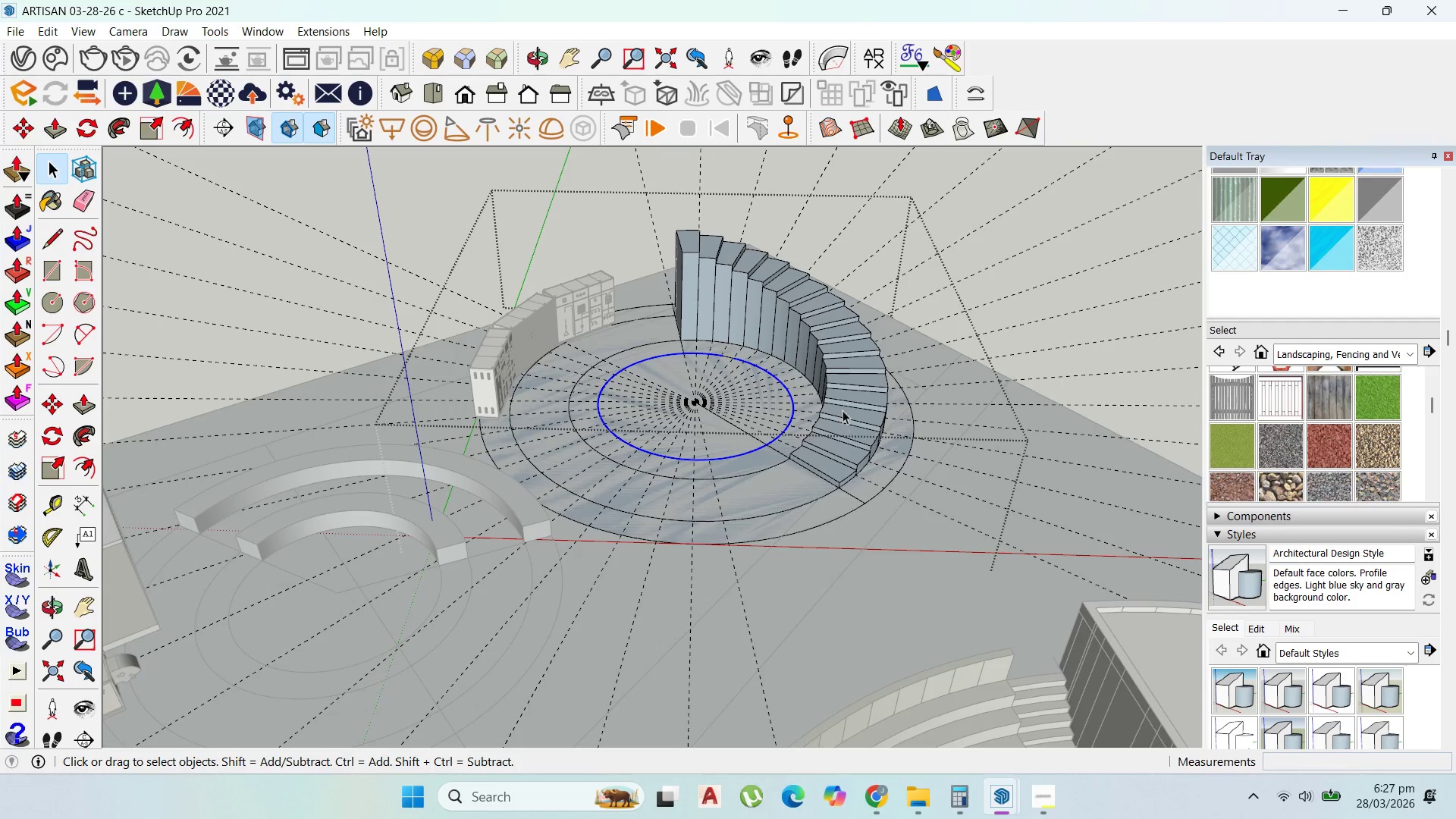 
key(Escape)
 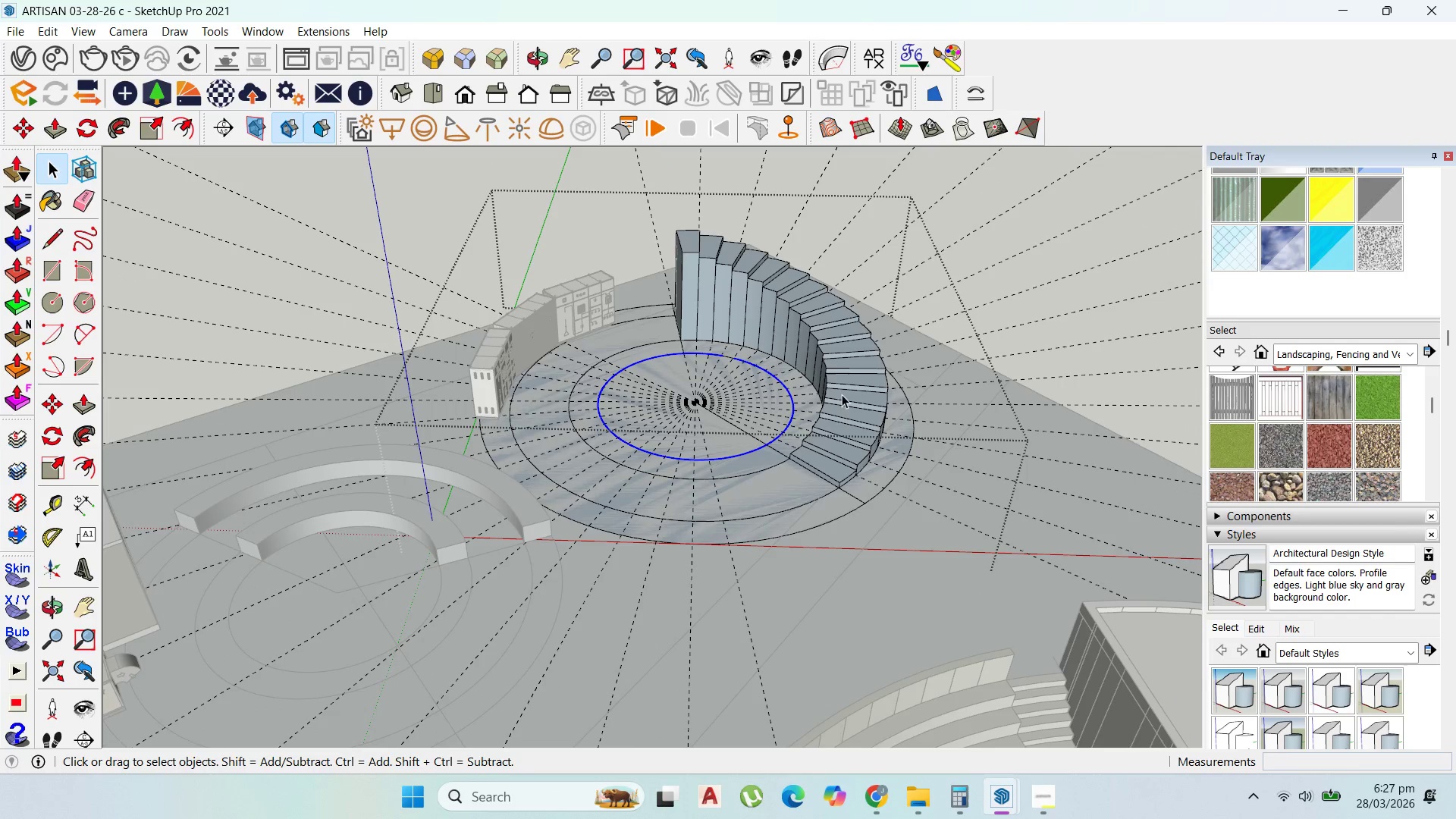 
key(Escape)
 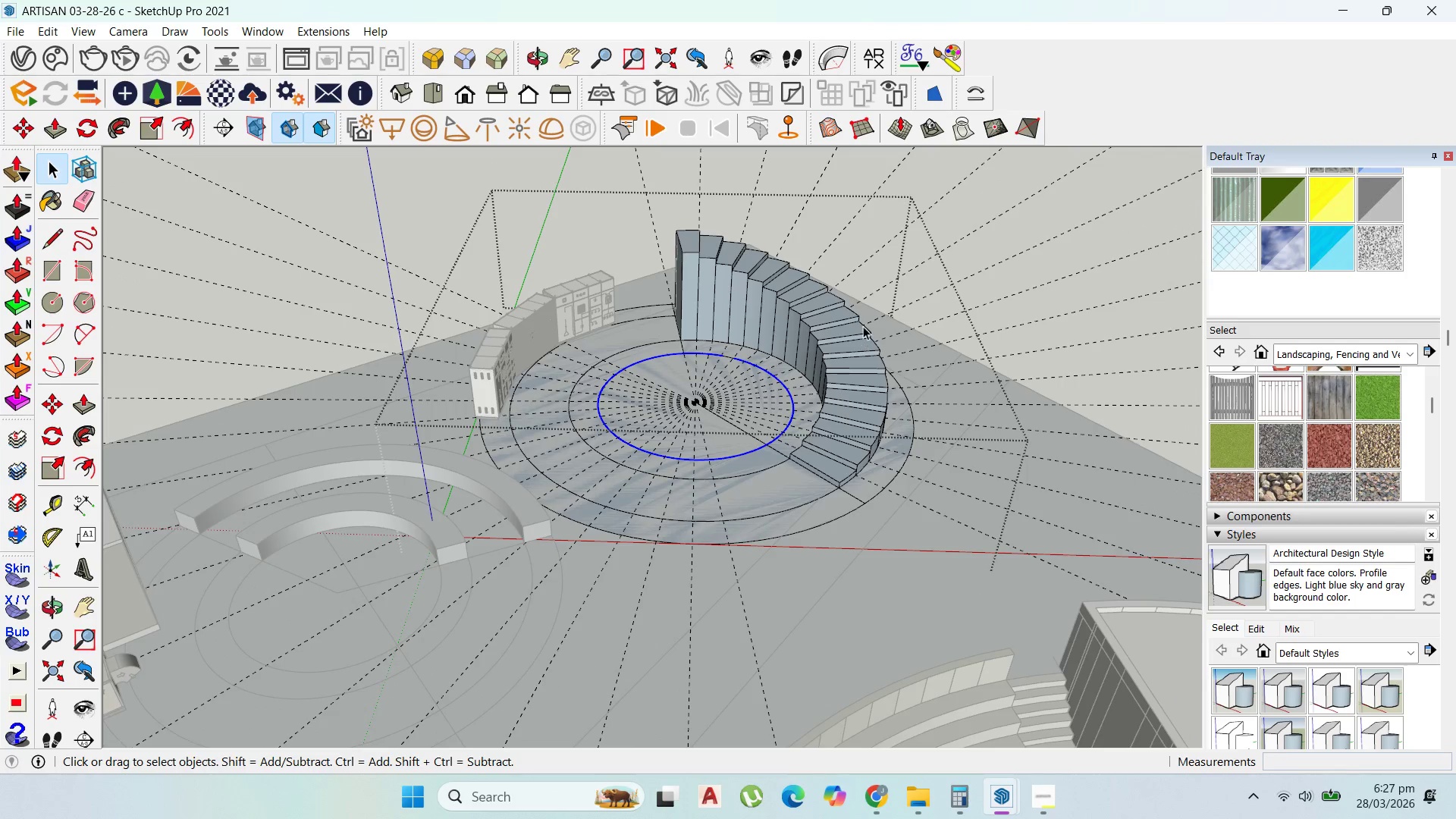 
key(Escape)
 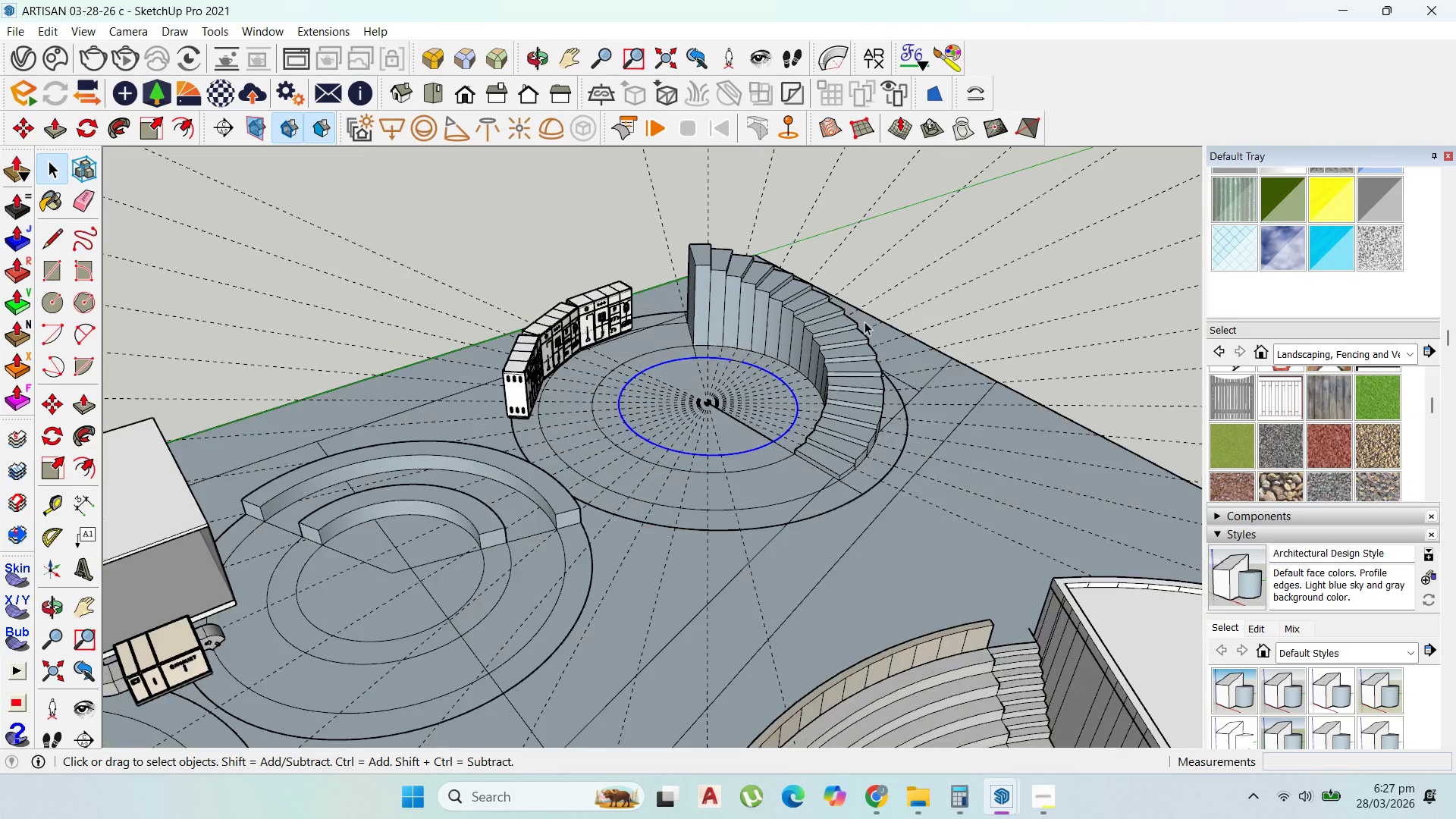 
key(Escape)
 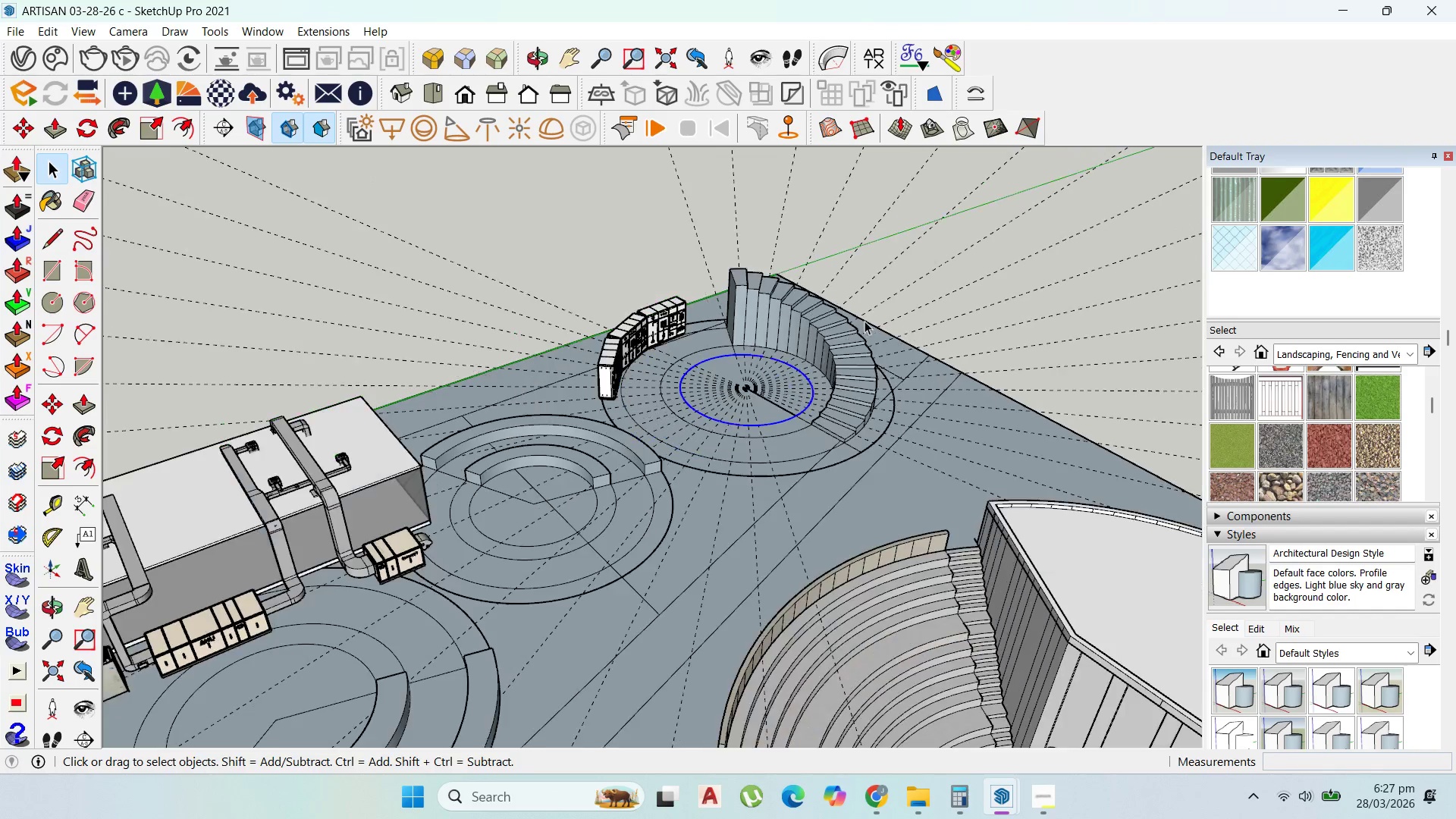 
key(Escape)
 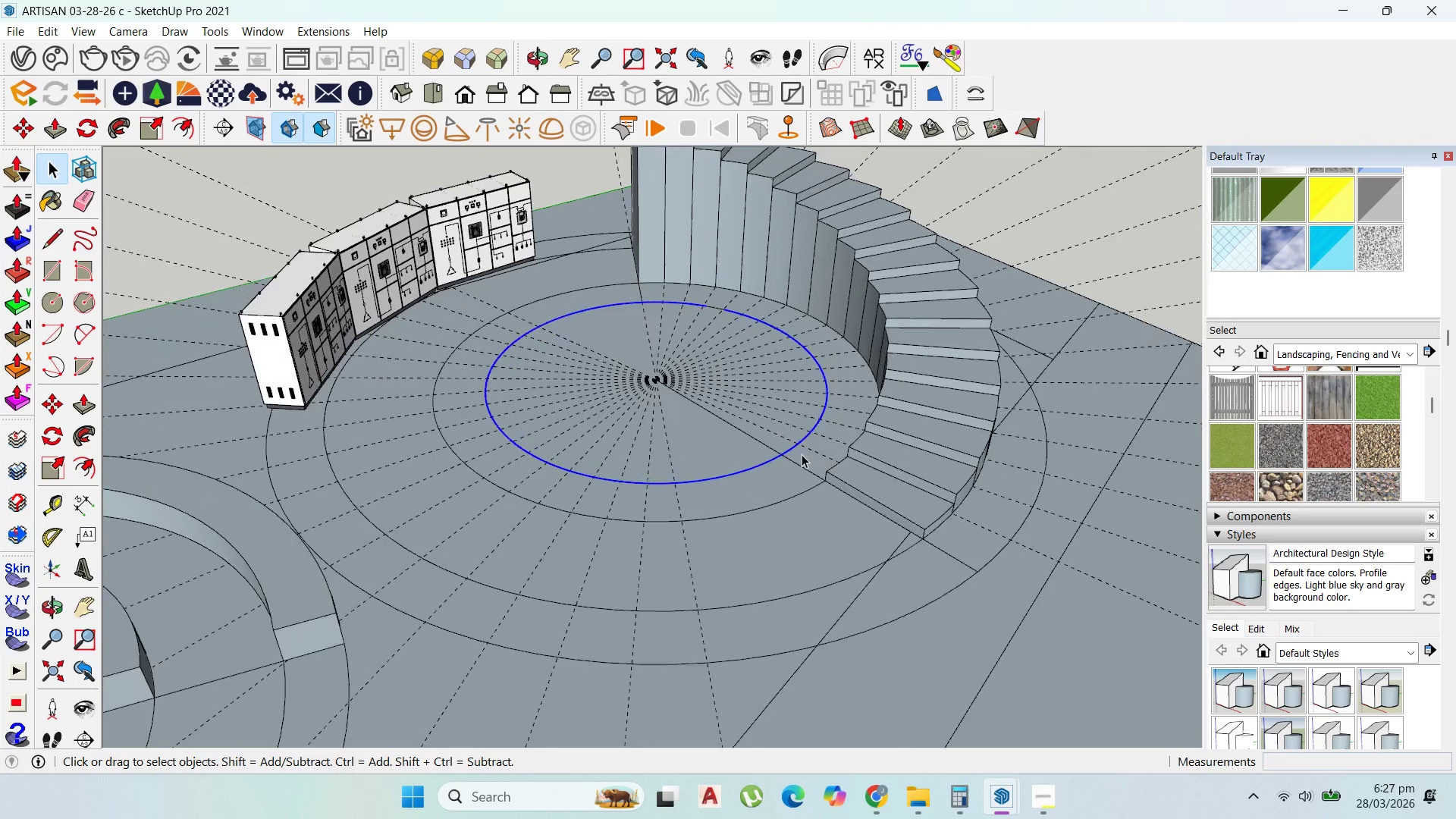 
left_click([817, 462])
 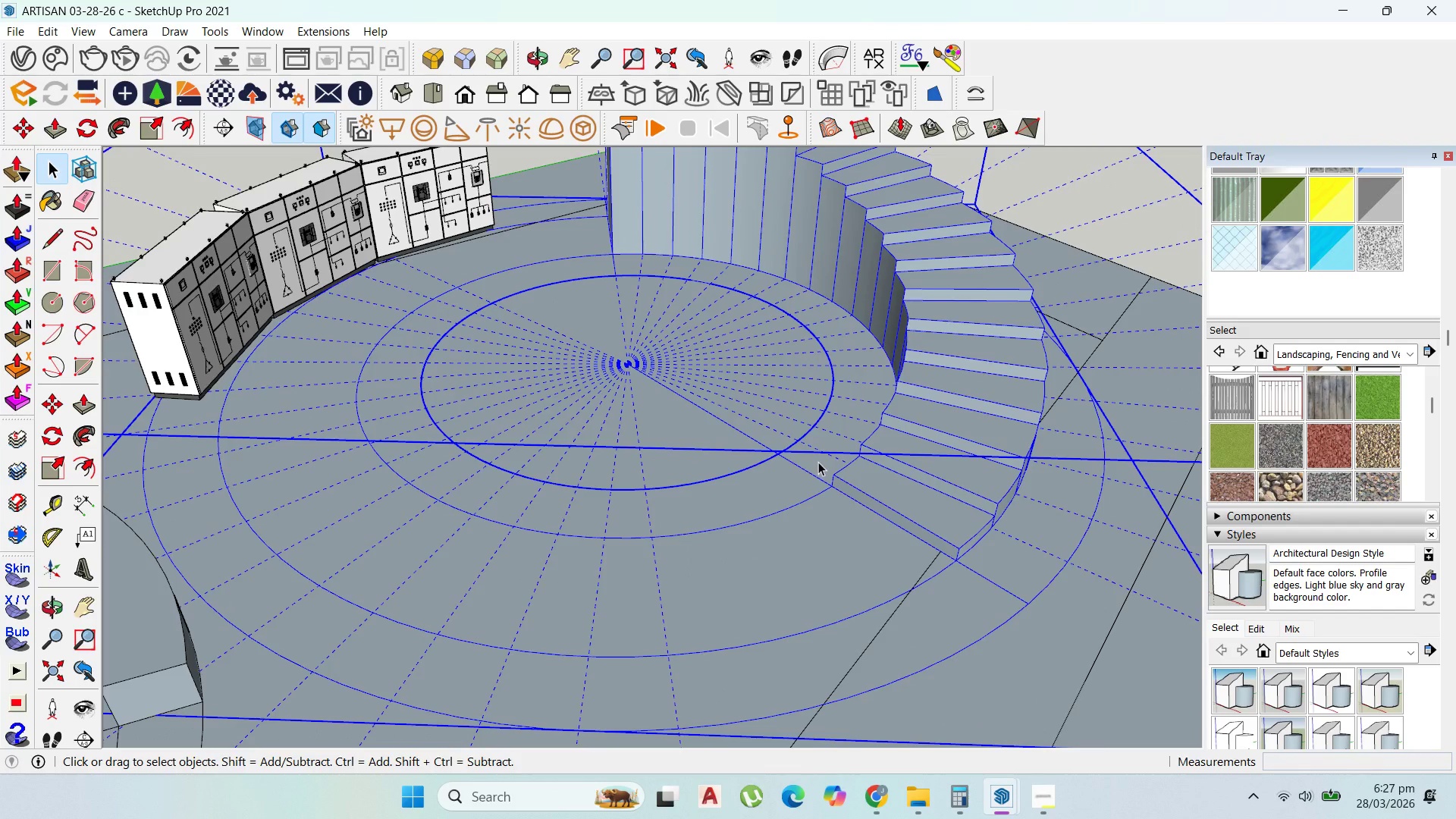 
scroll: coordinate [797, 458], scroll_direction: up, amount: 4.0
 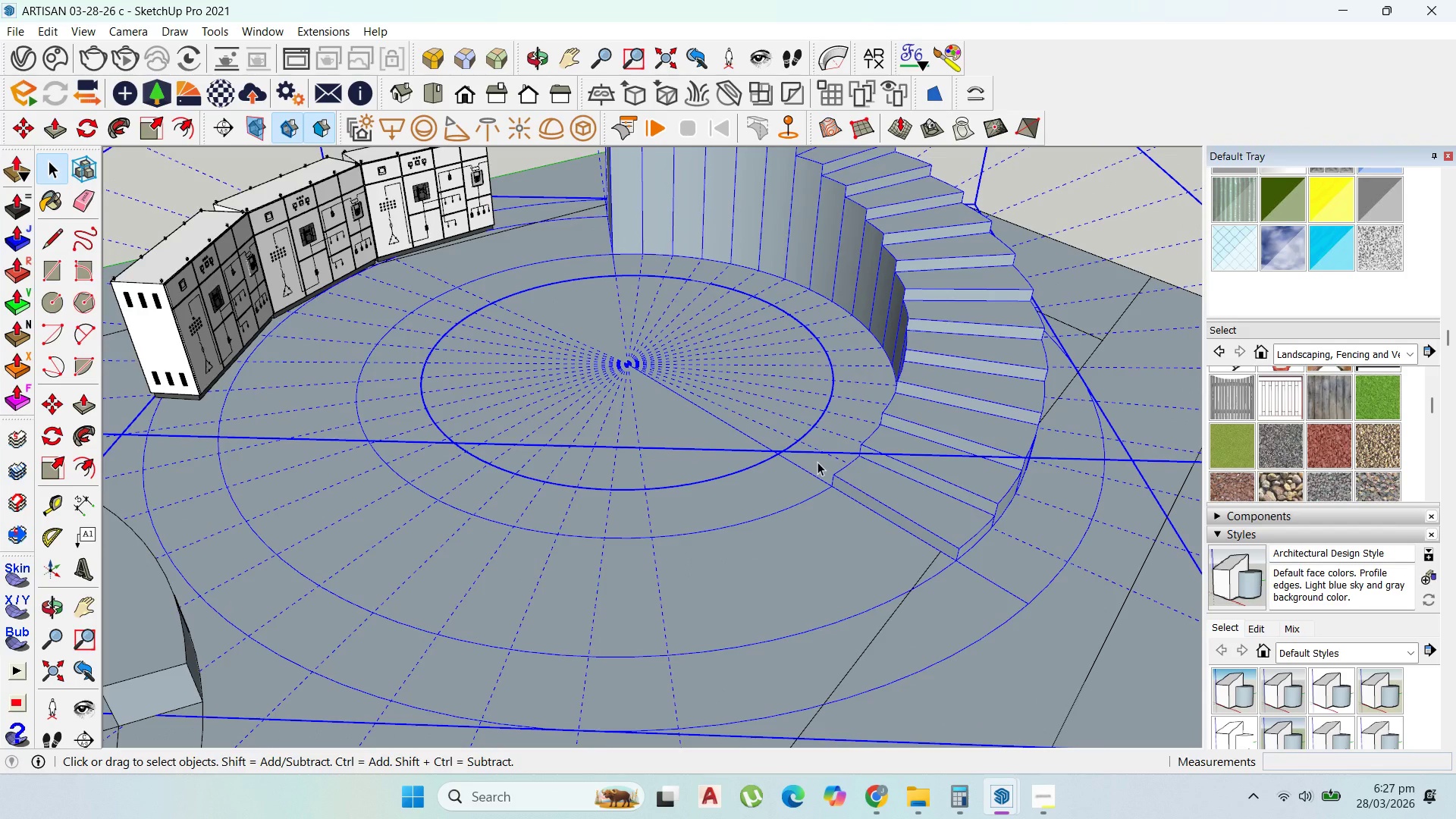 
double_click([818, 462])
 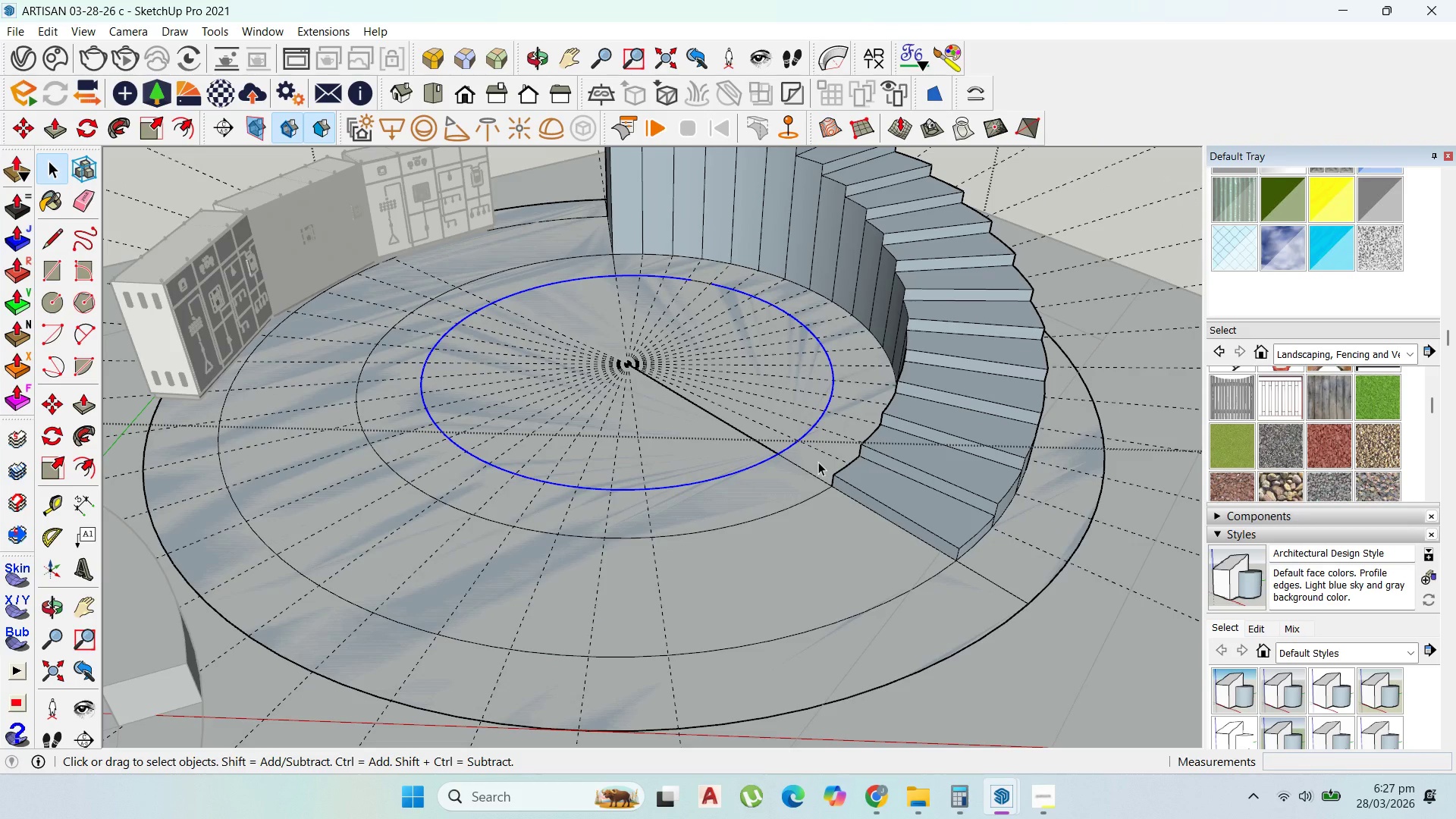 
triple_click([818, 462])
 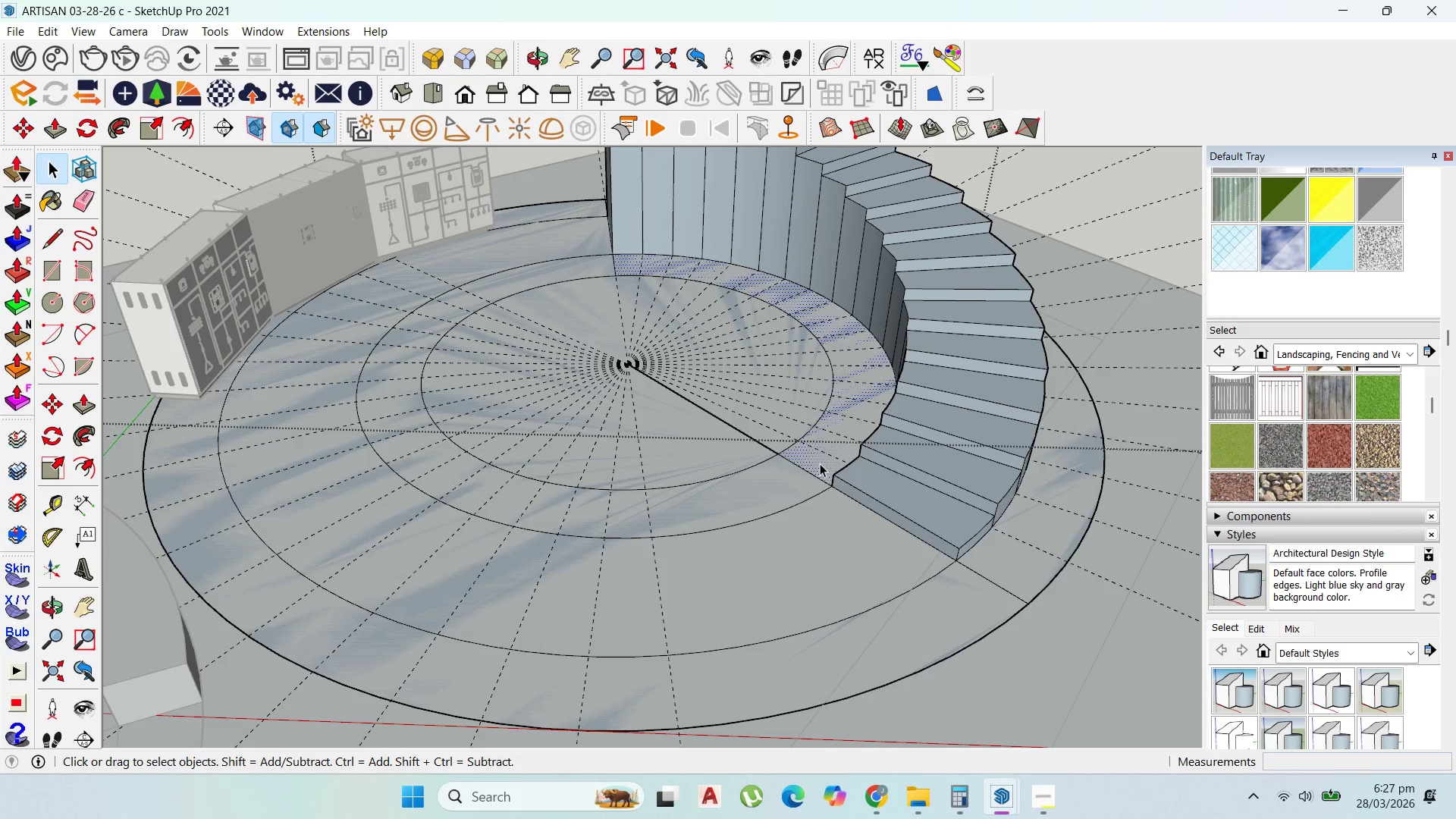 
scroll: coordinate [820, 463], scroll_direction: down, amount: 2.0
 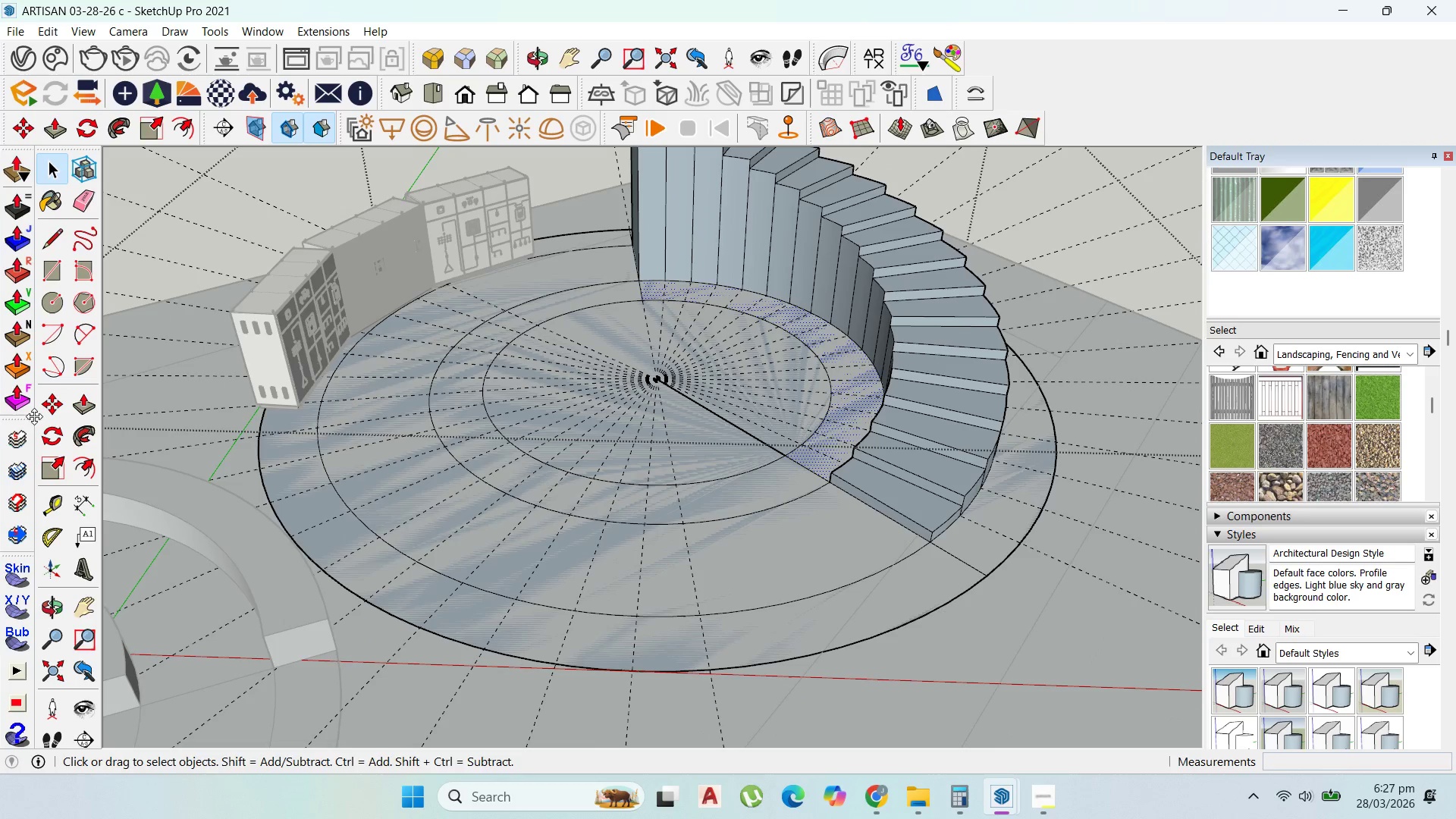 
left_click([53, 233])
 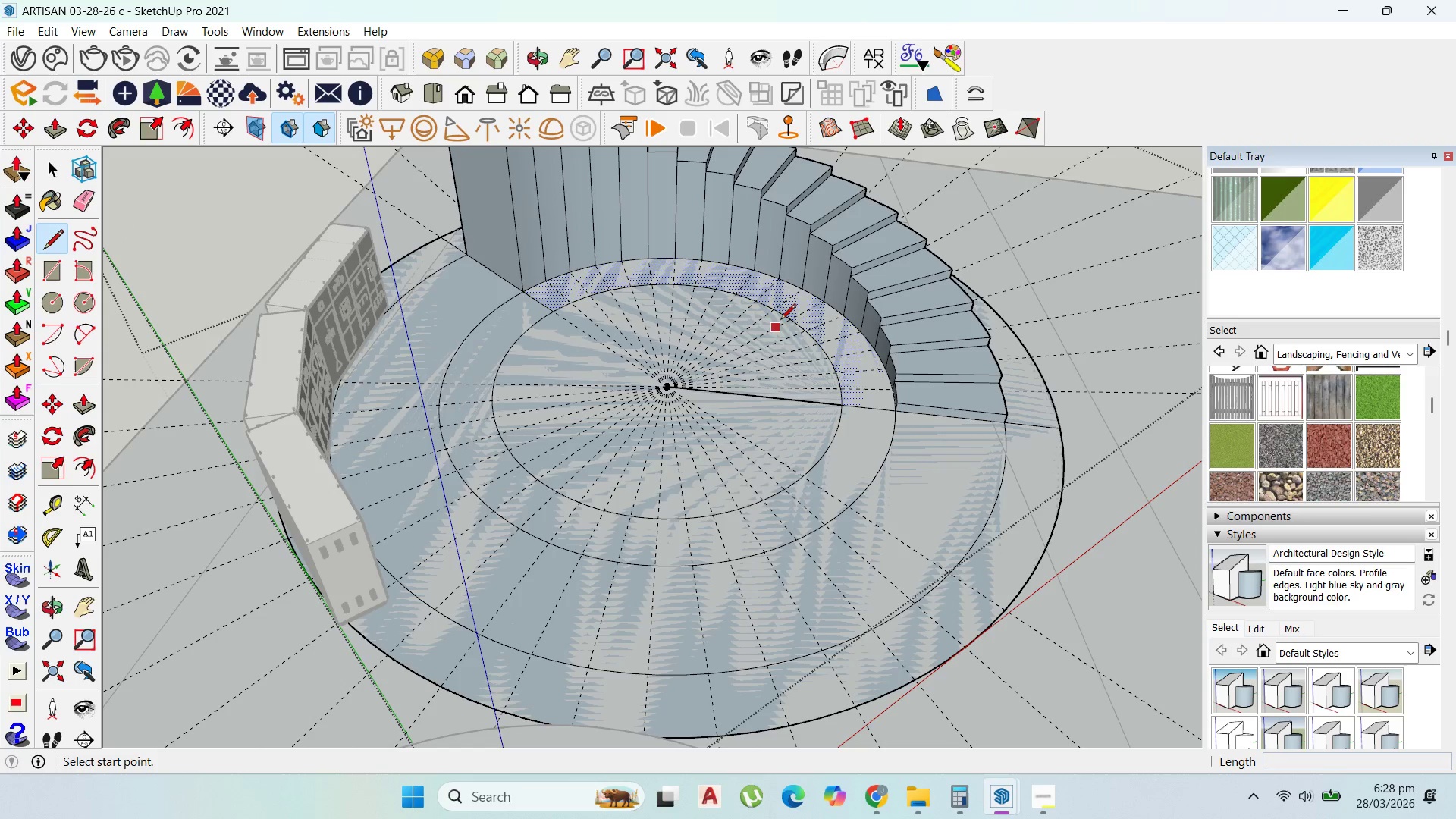 
left_click([786, 317])
 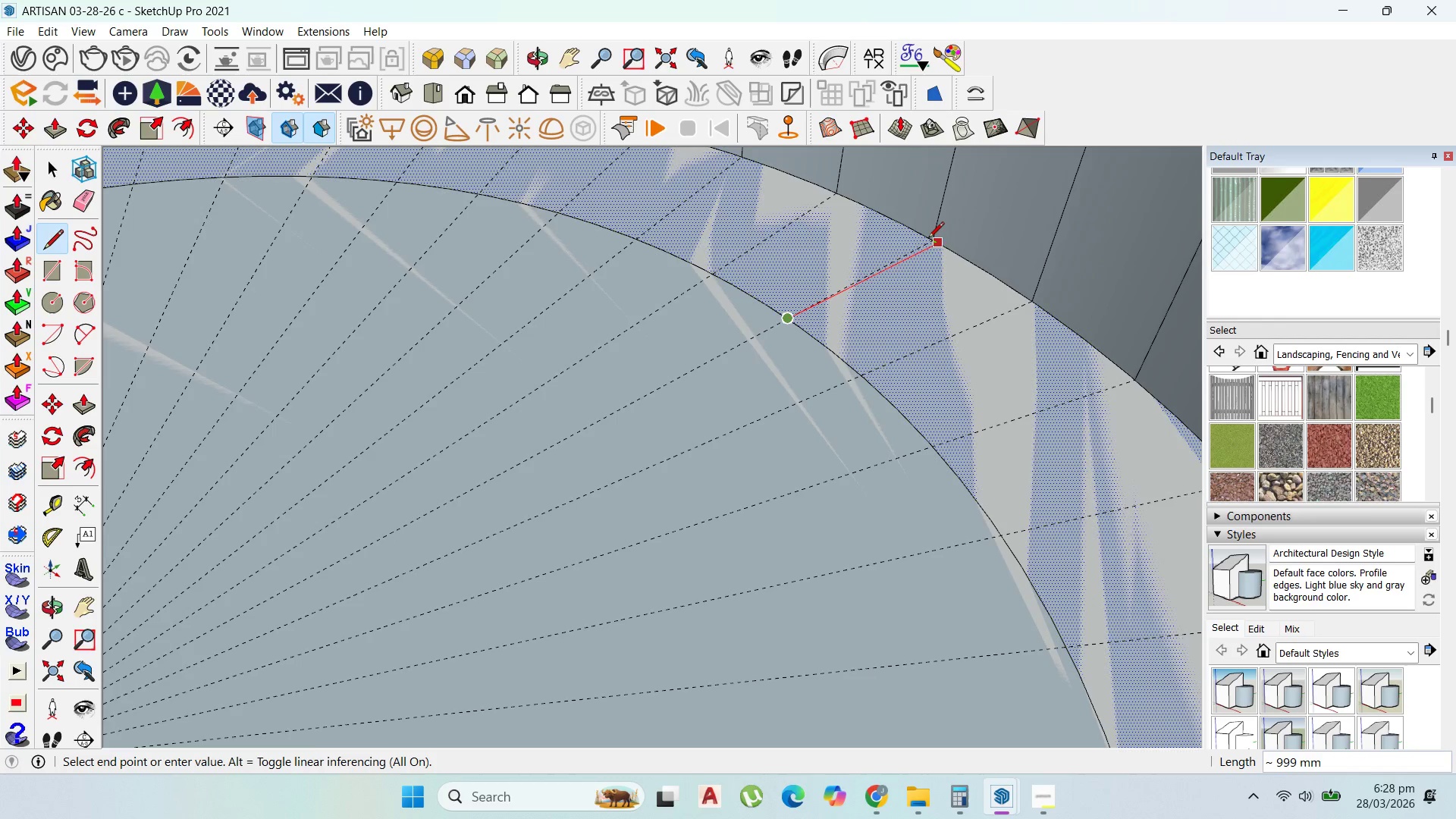 
scroll: coordinate [787, 320], scroll_direction: up, amount: 18.0
 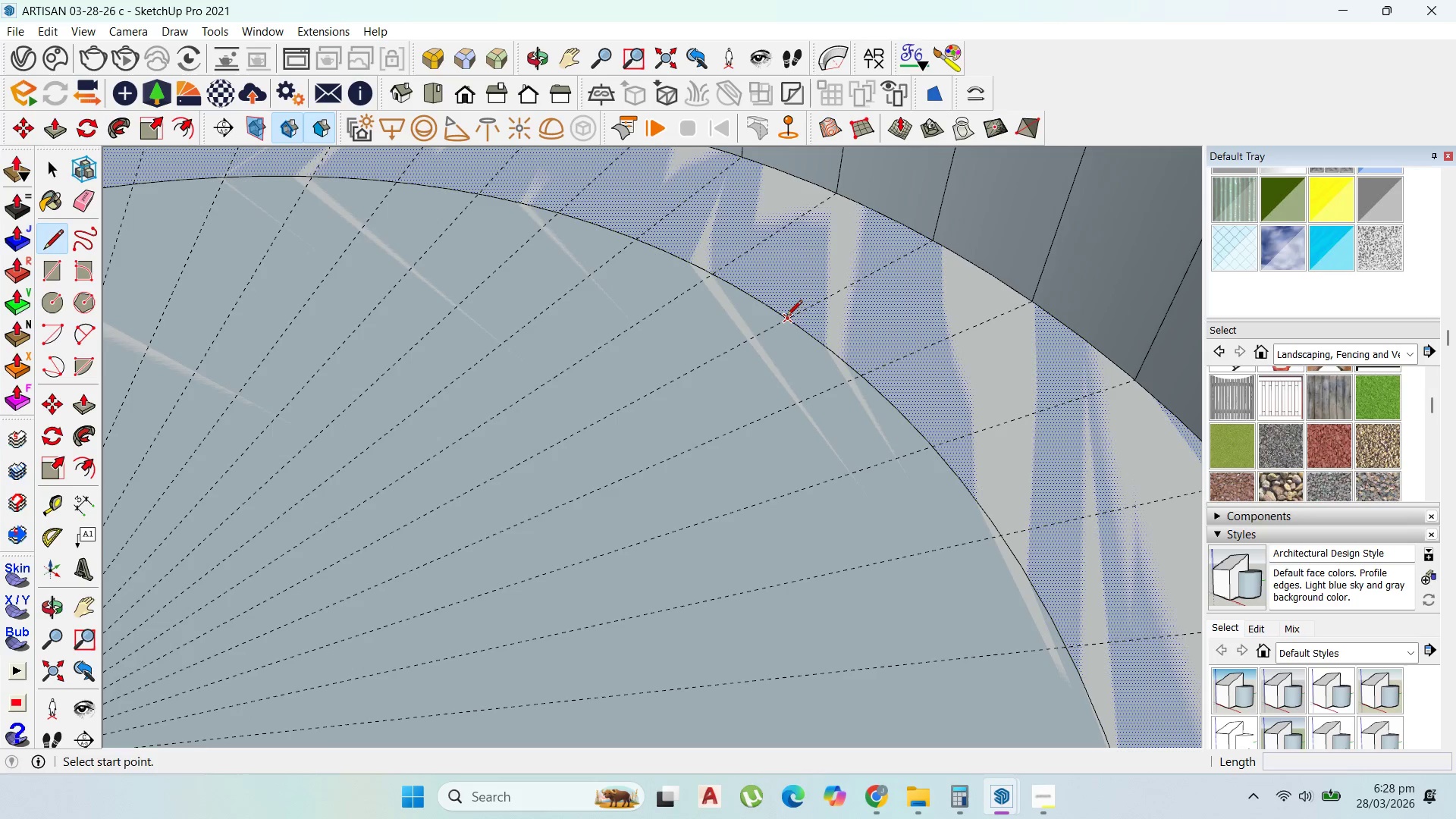 
left_click([927, 242])
 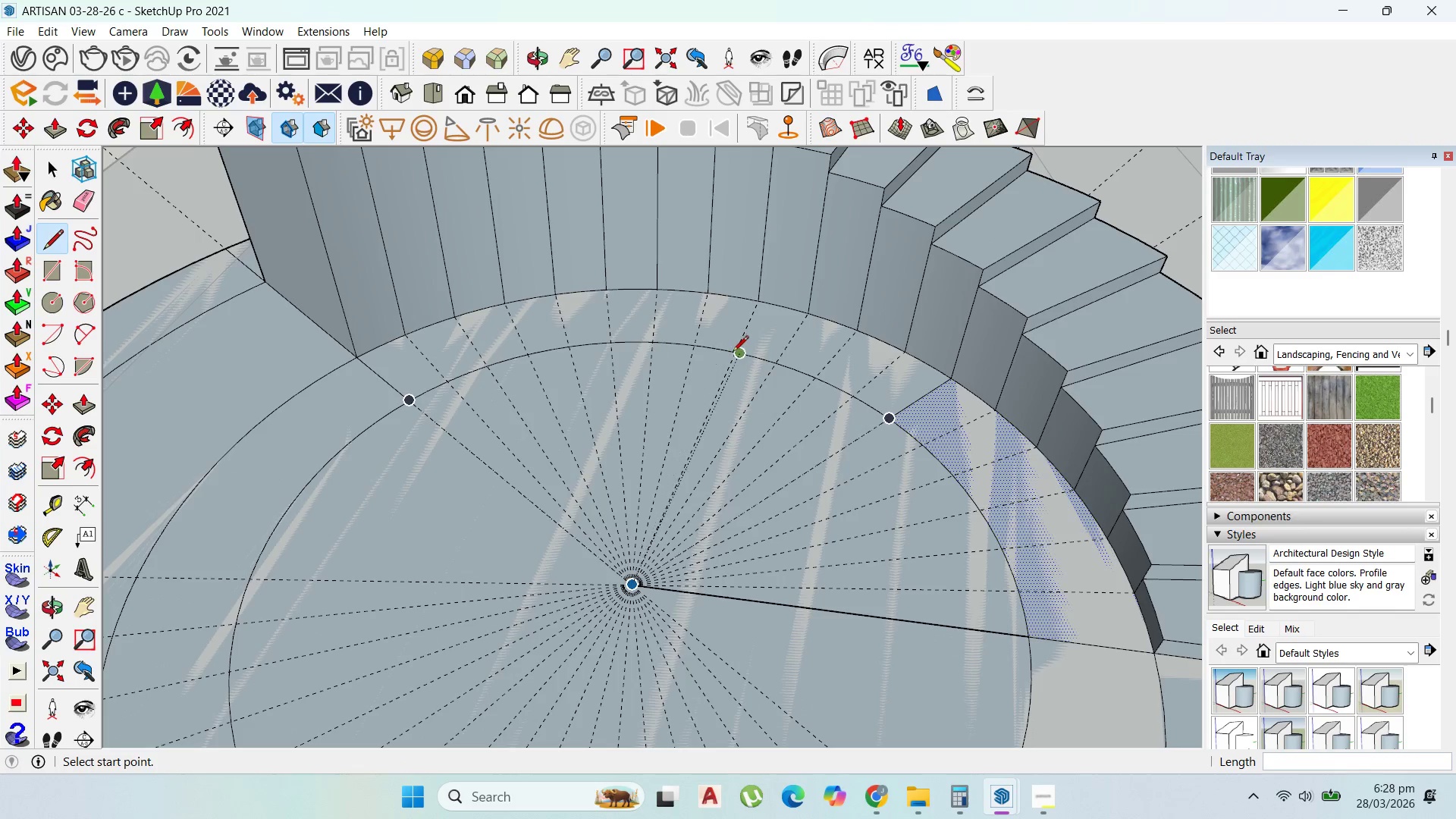 
scroll: coordinate [937, 469], scroll_direction: down, amount: 11.0
 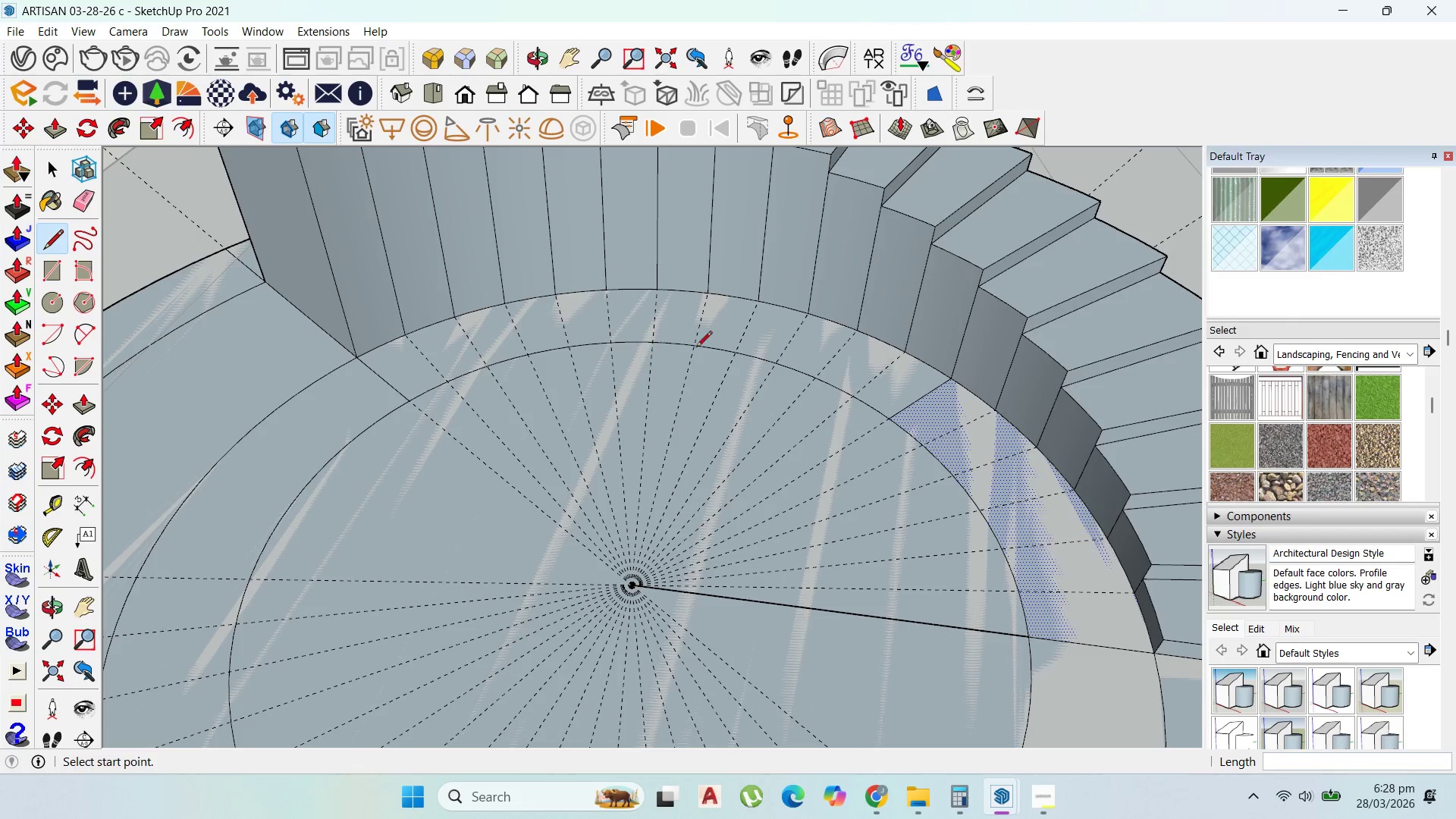 
left_click([727, 351])
 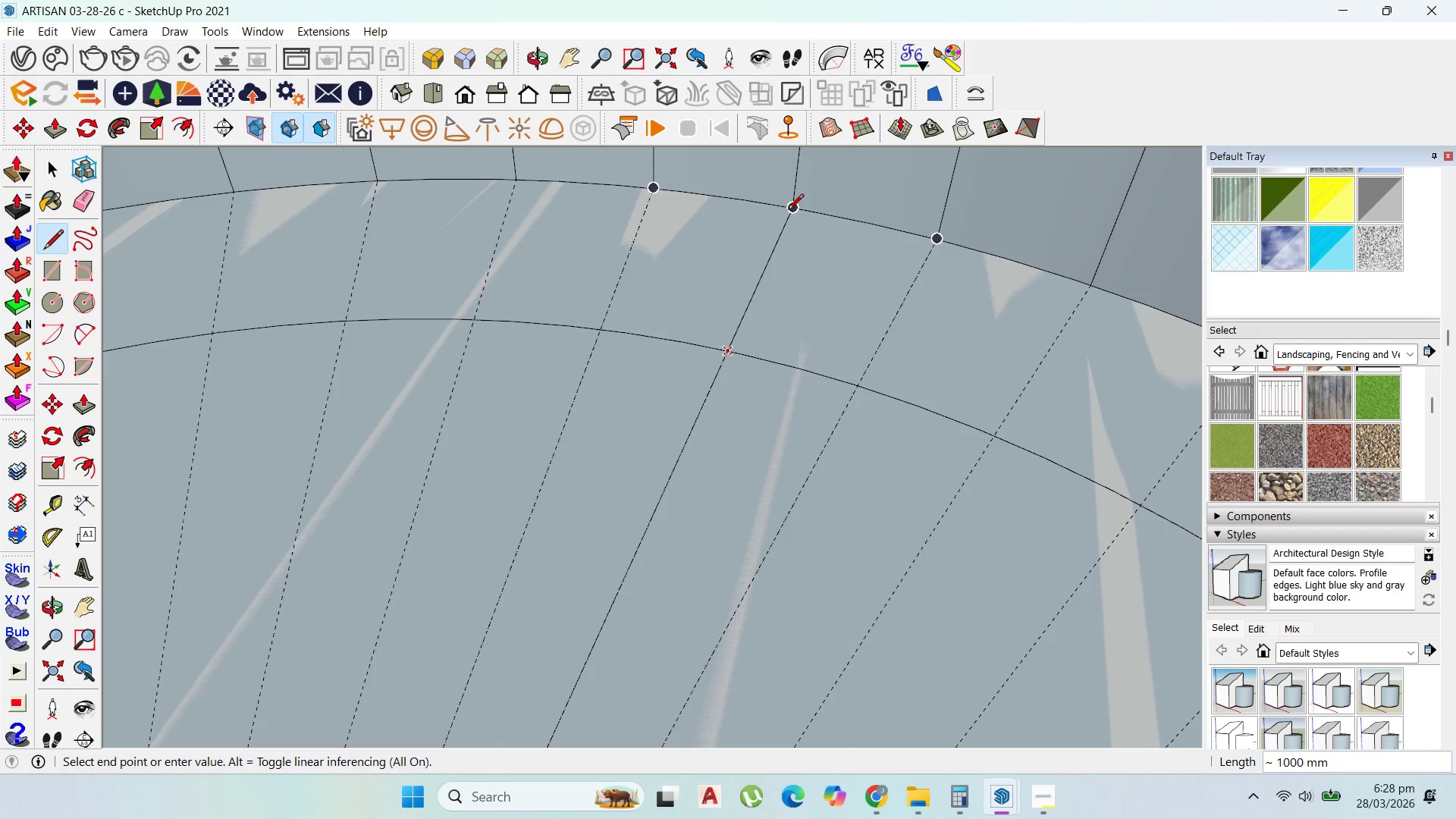 
scroll: coordinate [728, 354], scroll_direction: up, amount: 11.0
 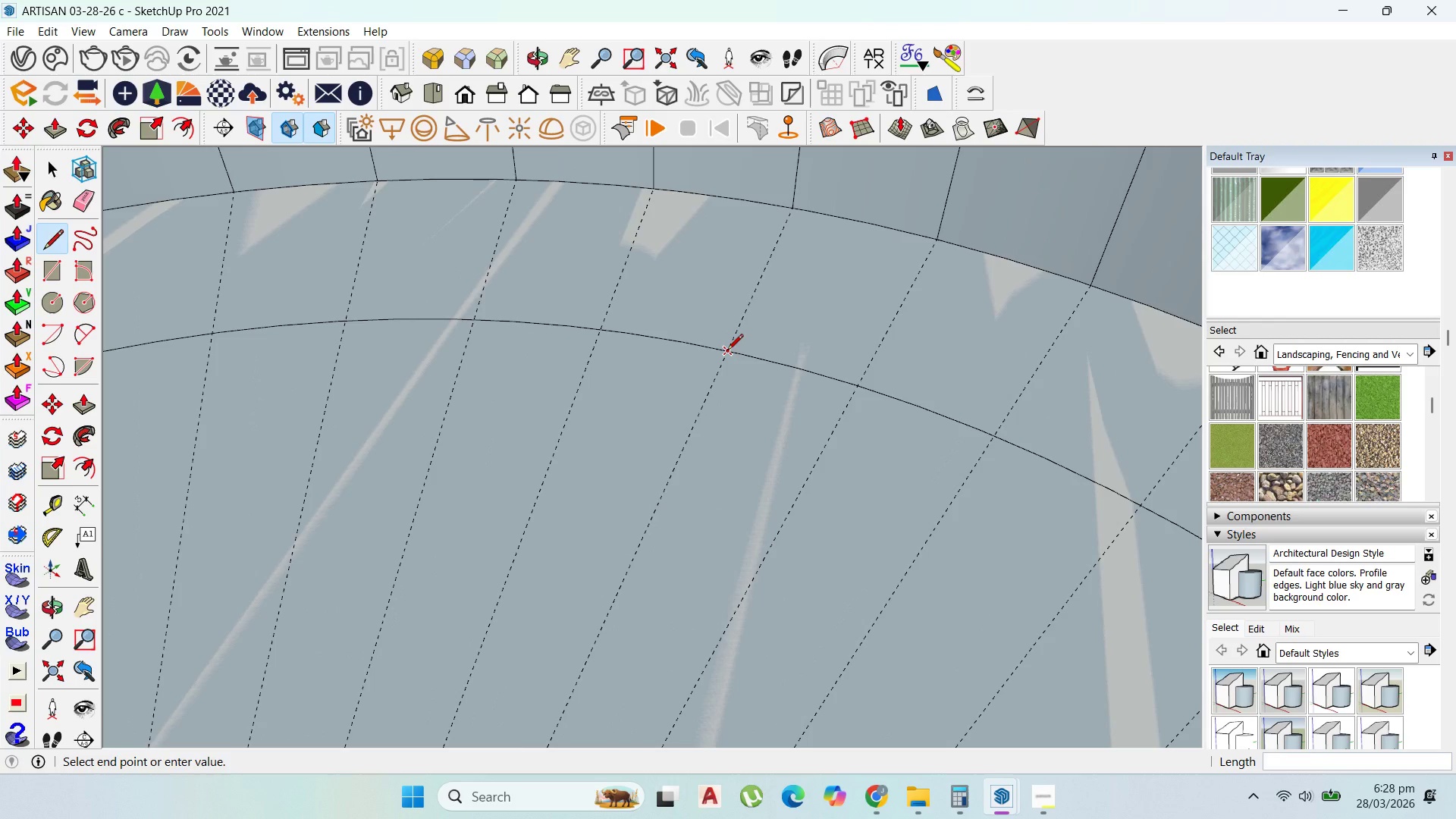 
left_click([788, 211])
 